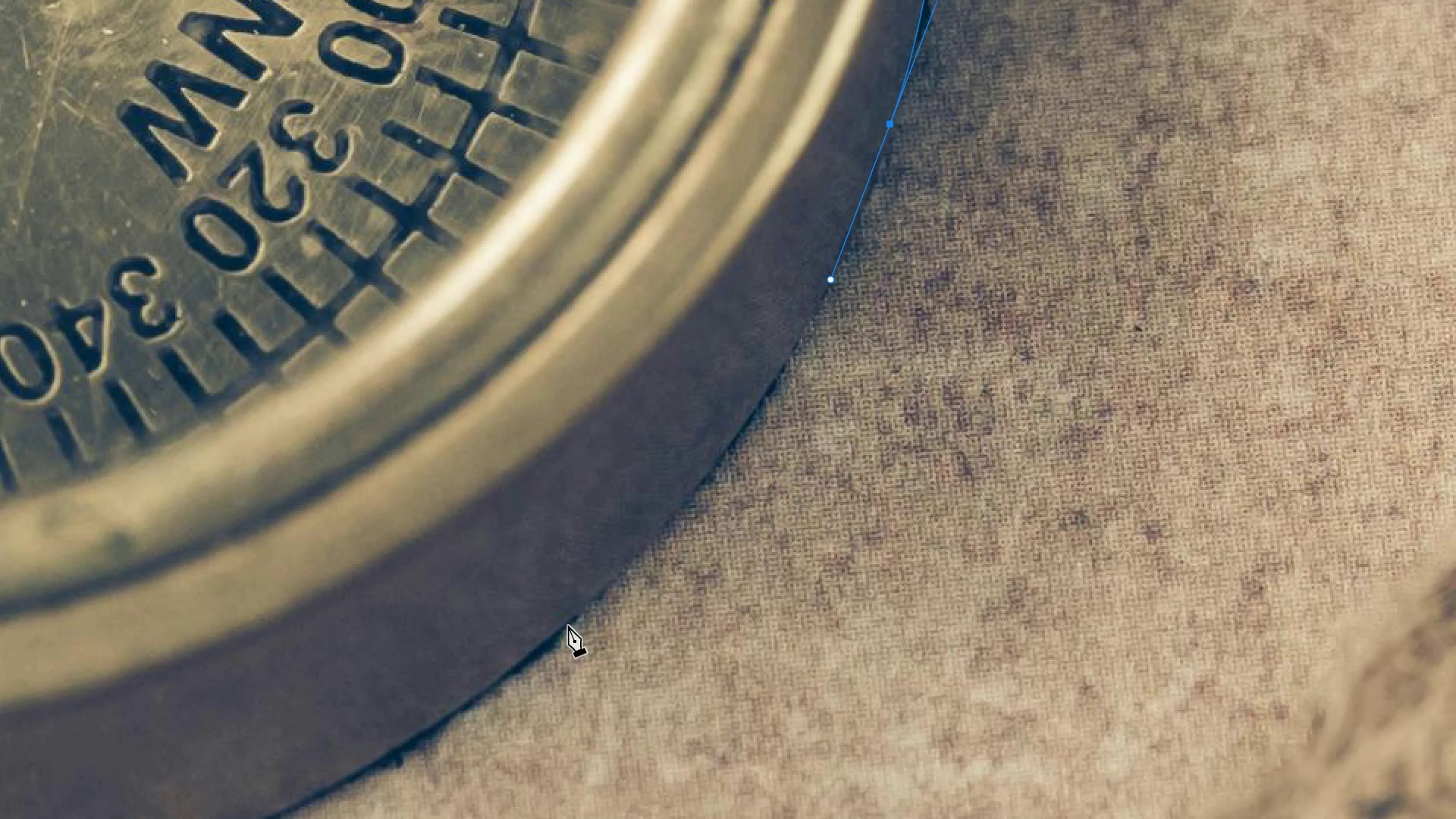 
left_click_drag(start_coordinate=[567, 625], to_coordinate=[457, 709])
 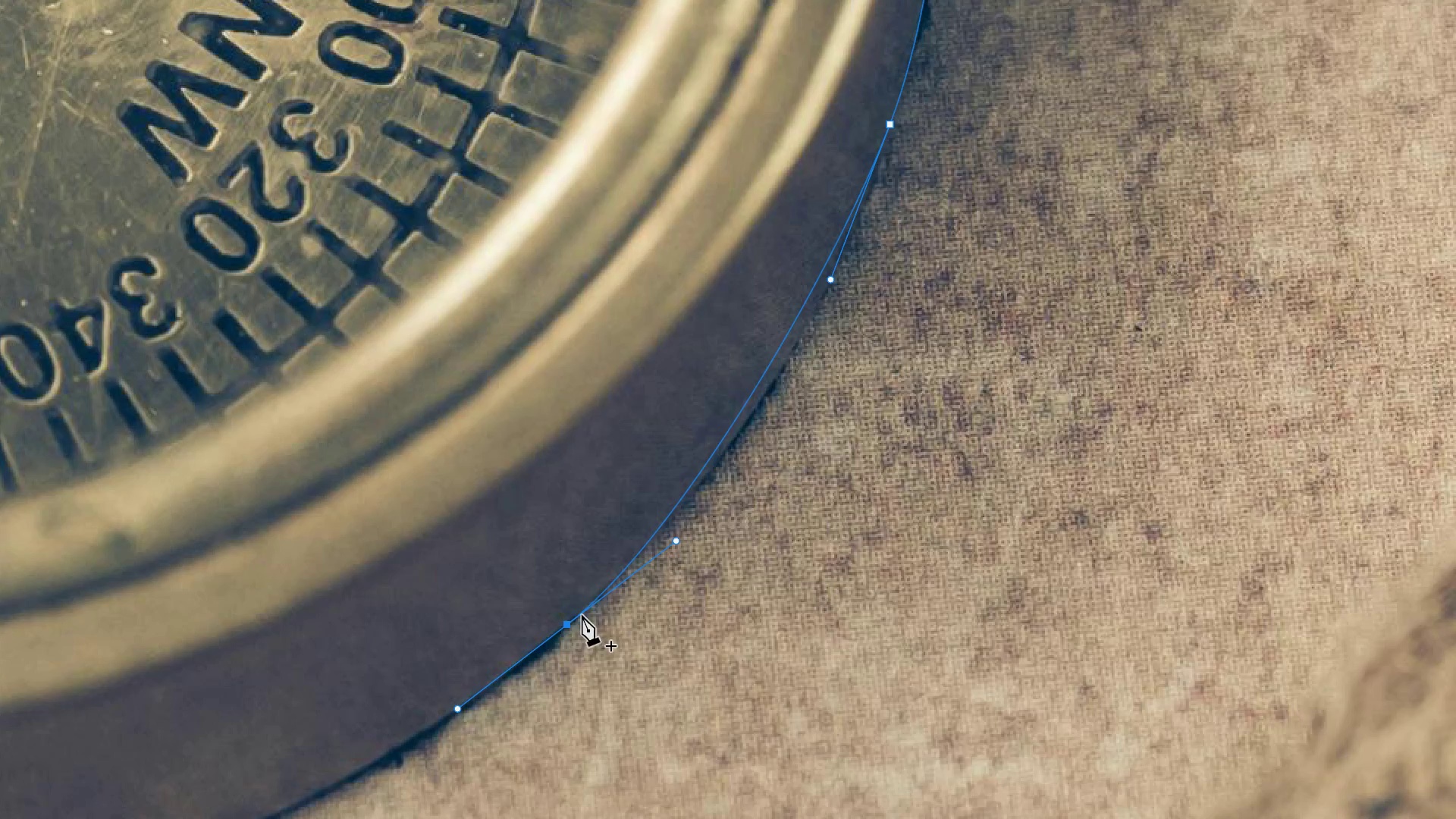 
hold_key(key=Space, duration=1.3)
 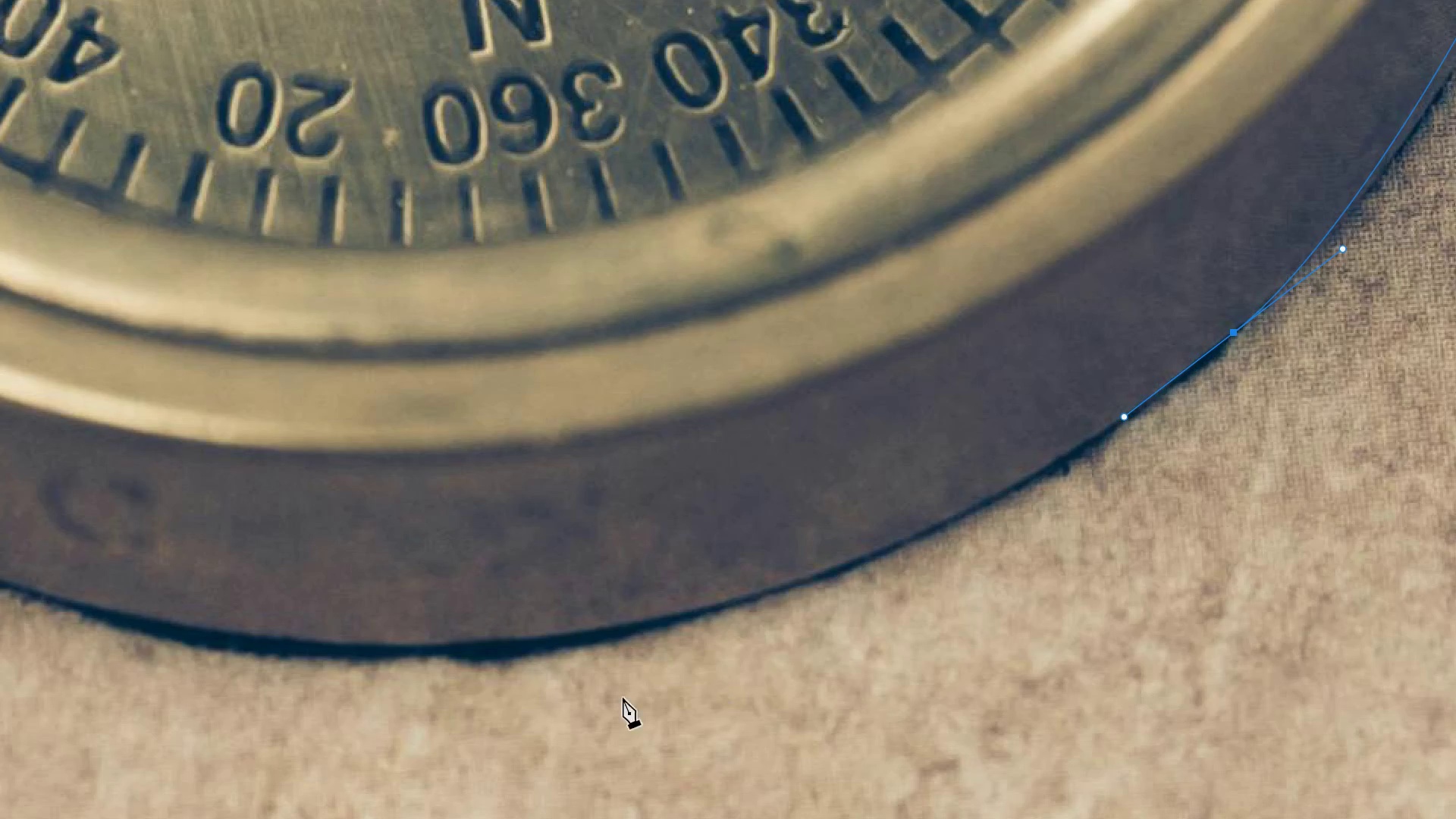 
left_click_drag(start_coordinate=[585, 554], to_coordinate=[1252, 262])
 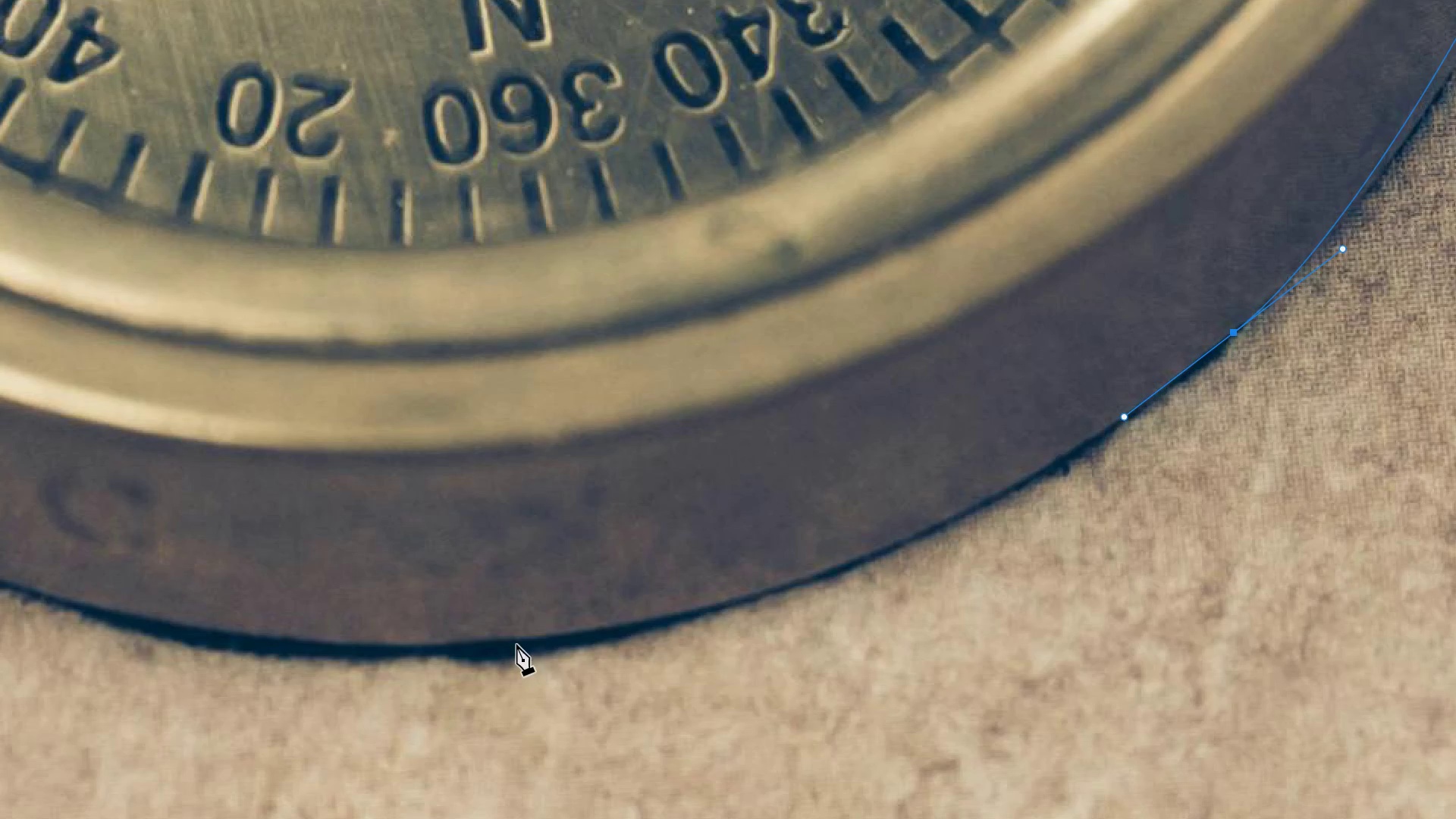 
left_click_drag(start_coordinate=[518, 640], to_coordinate=[150, 673])
 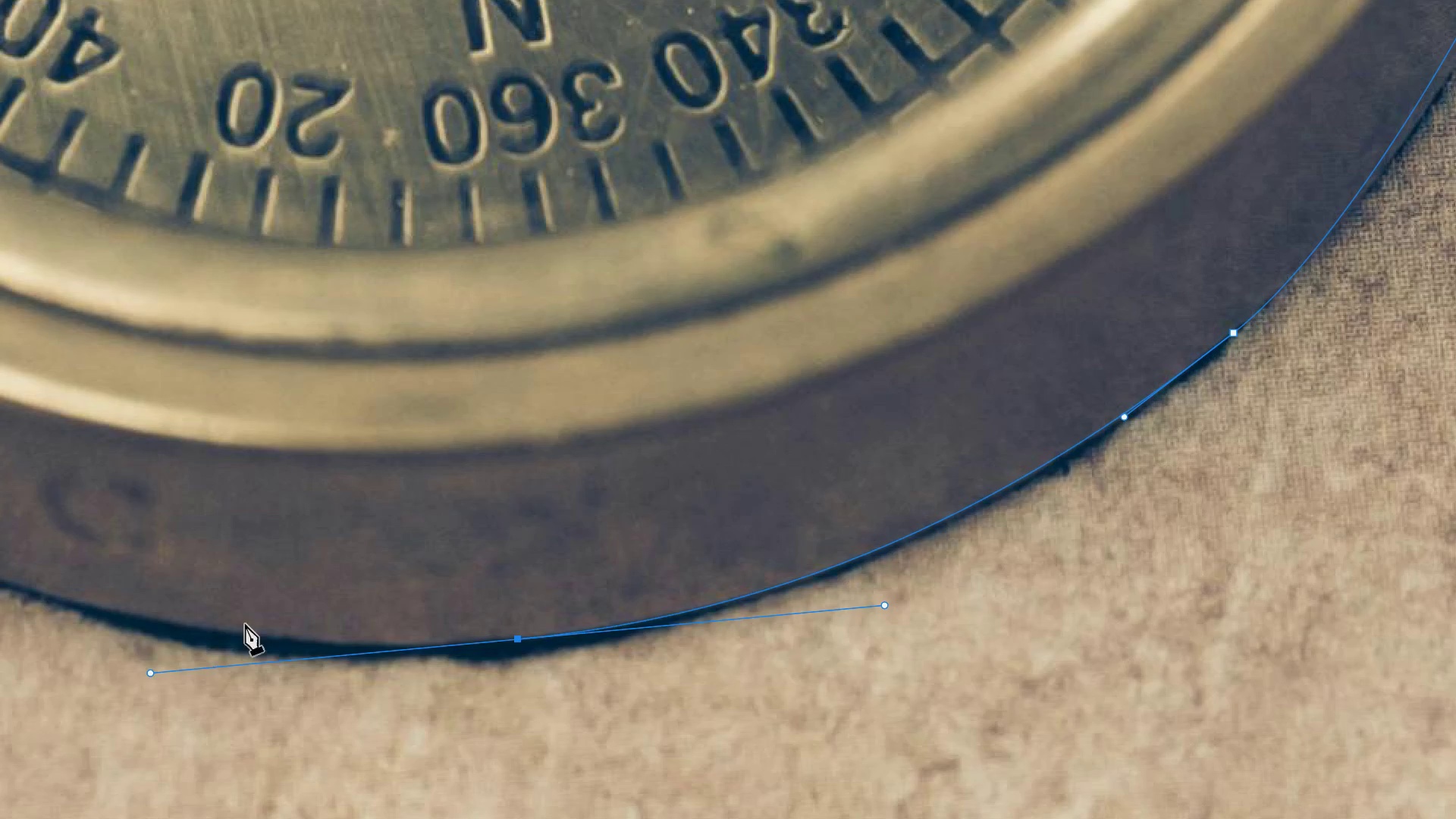 
hold_key(key=Space, duration=1.41)
 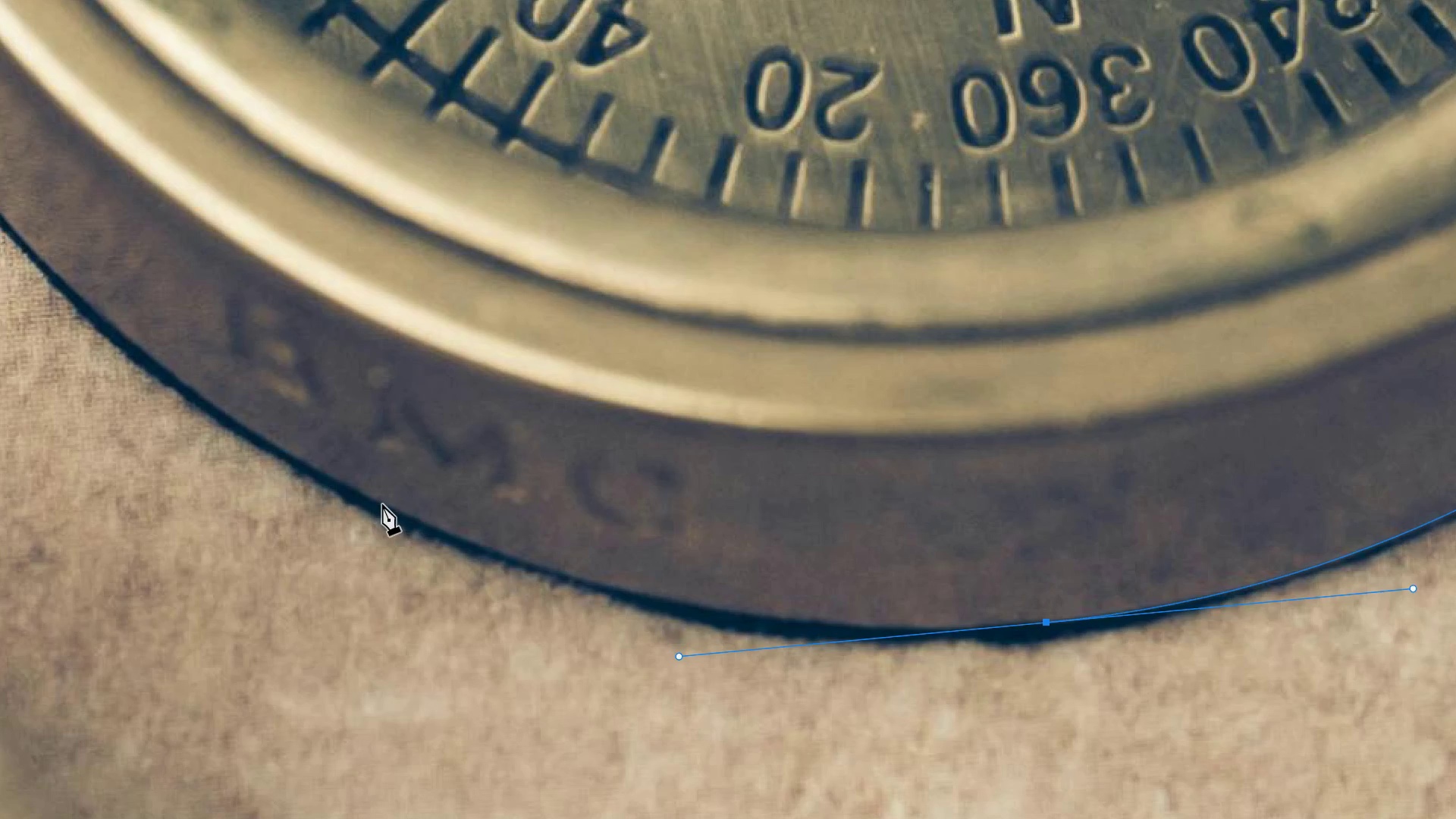 
left_click_drag(start_coordinate=[337, 579], to_coordinate=[866, 562])
 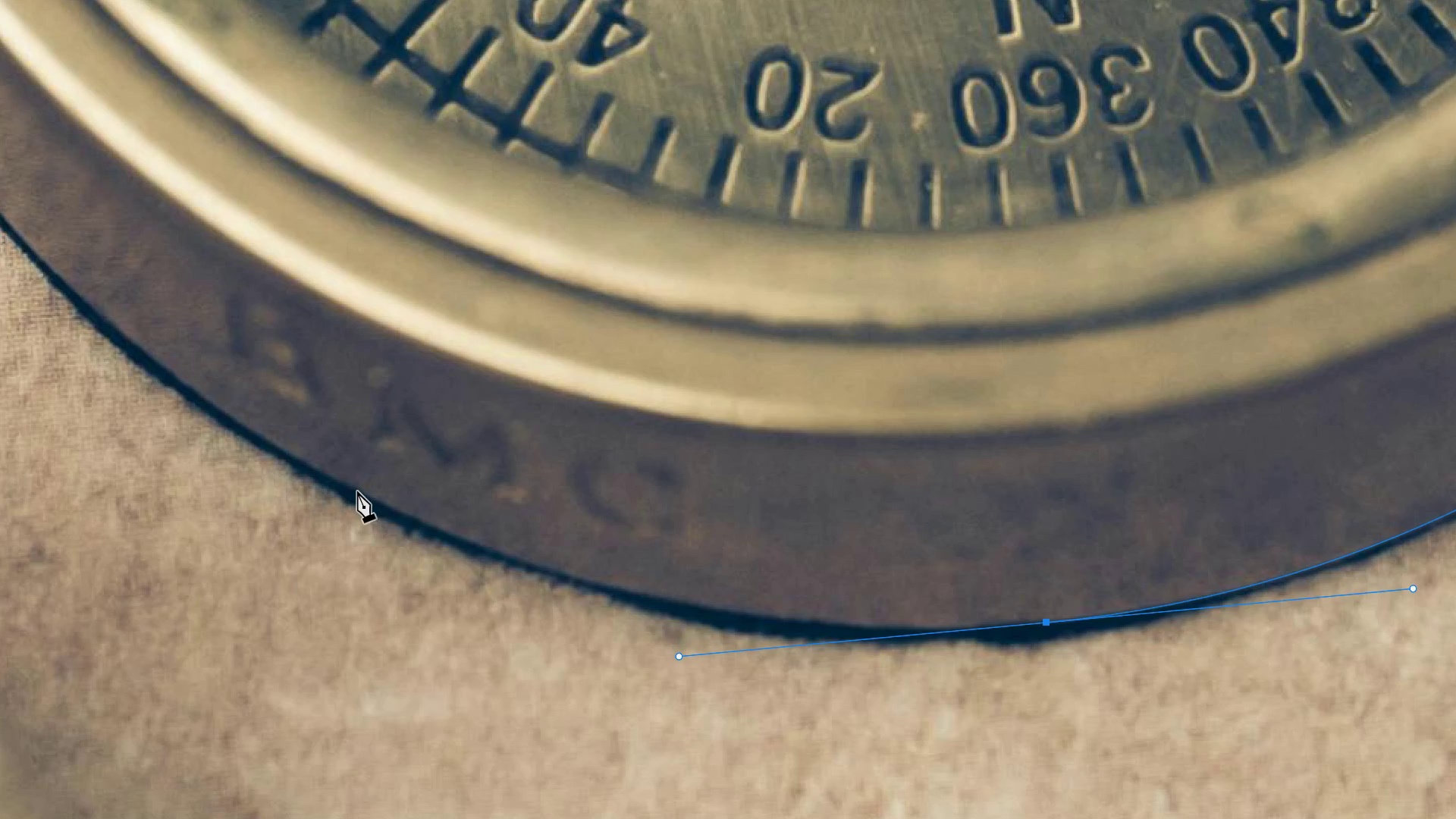 
left_click_drag(start_coordinate=[357, 489], to_coordinate=[196, 422])
 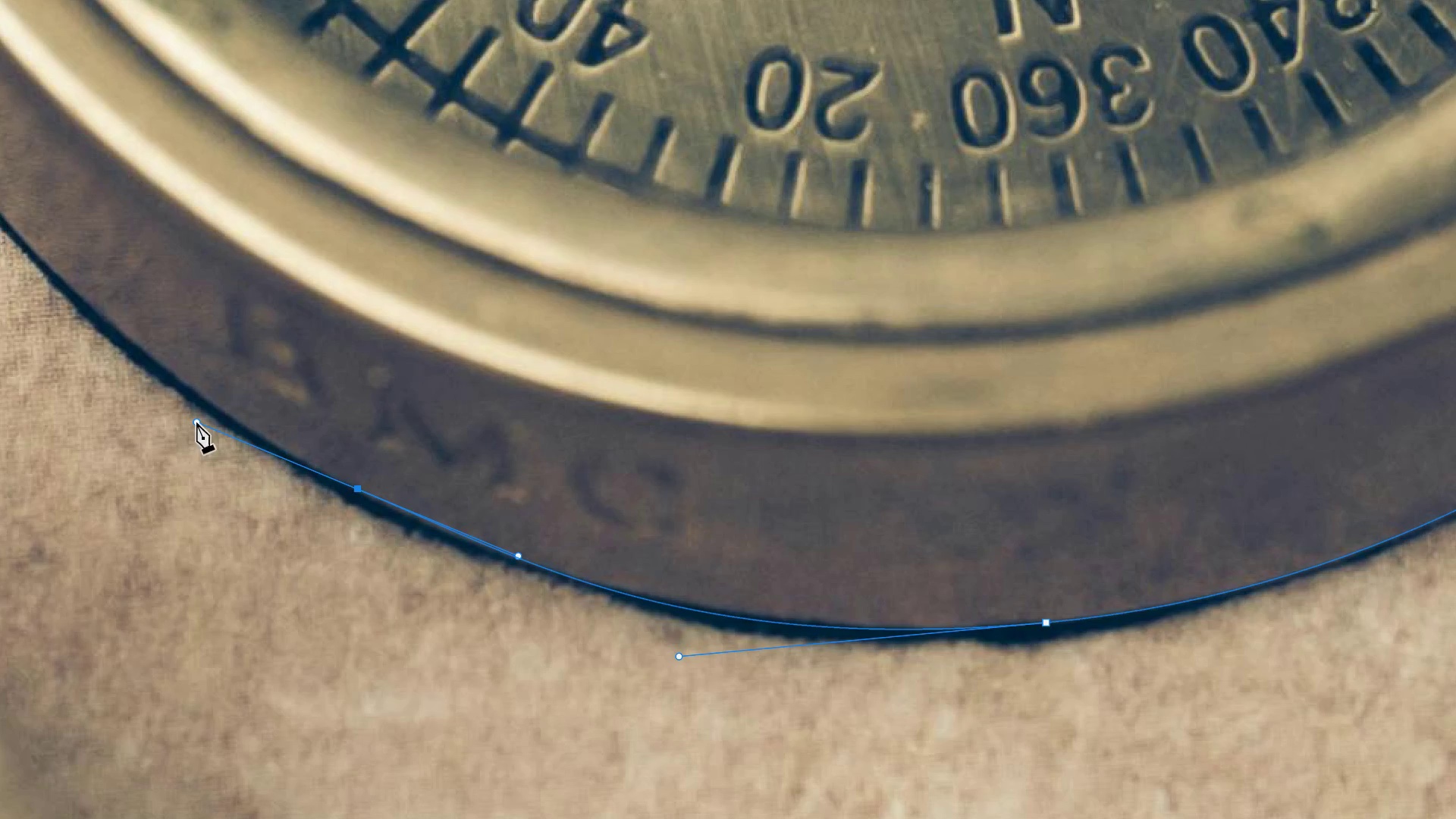 
key(Control+Z)
 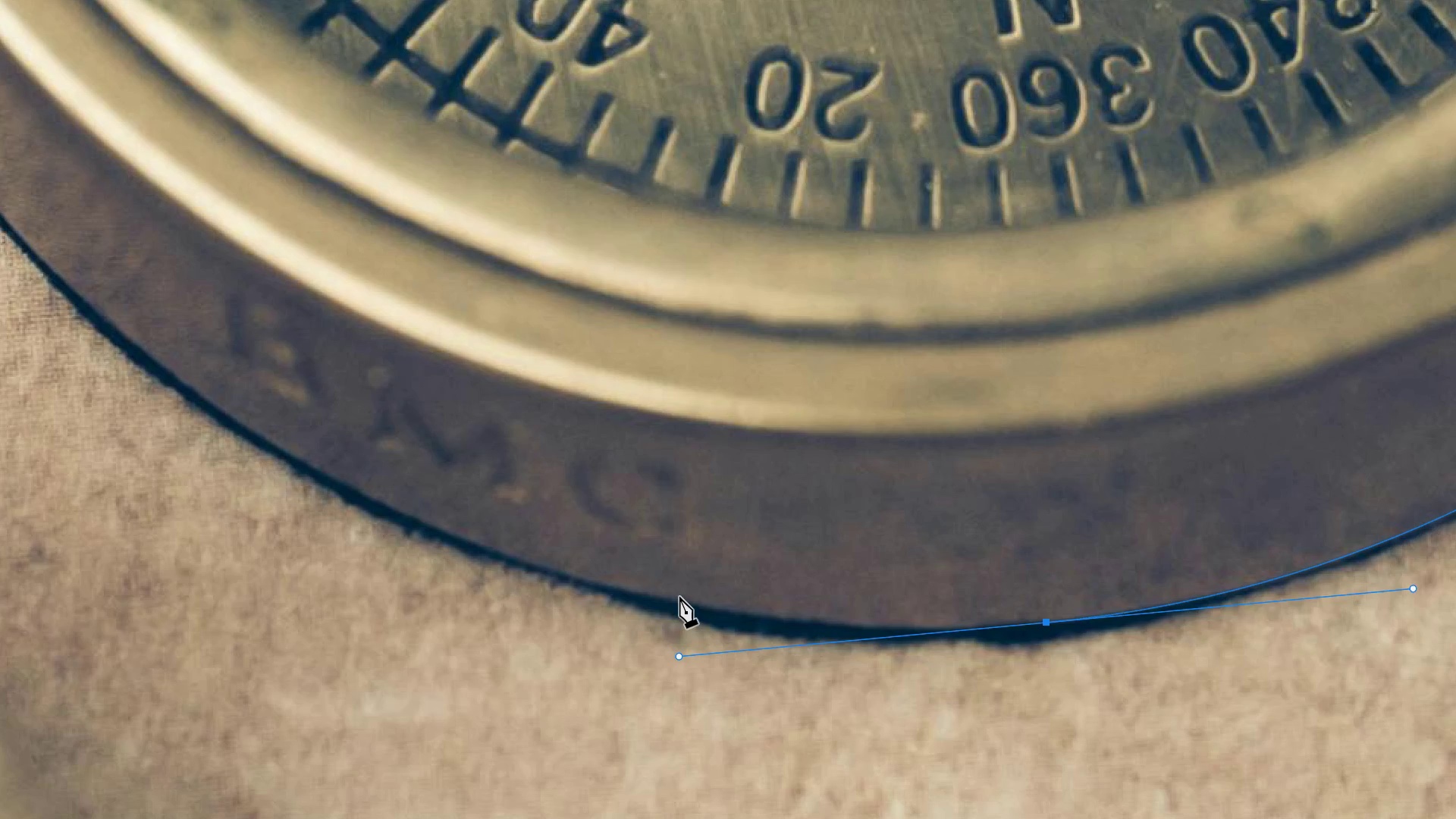 
left_click_drag(start_coordinate=[679, 597], to_coordinate=[440, 541])
 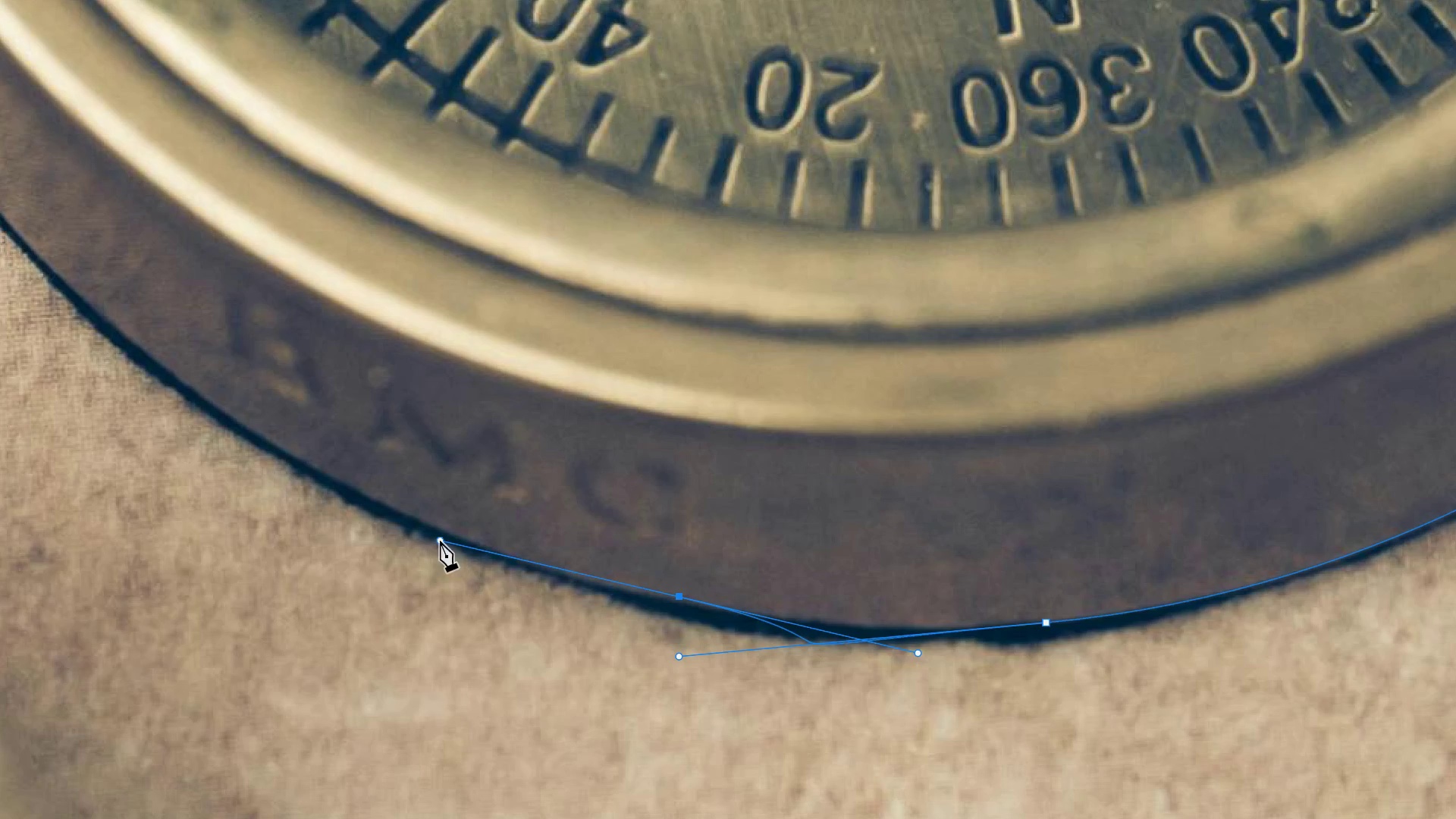 
key(Control+Z)
 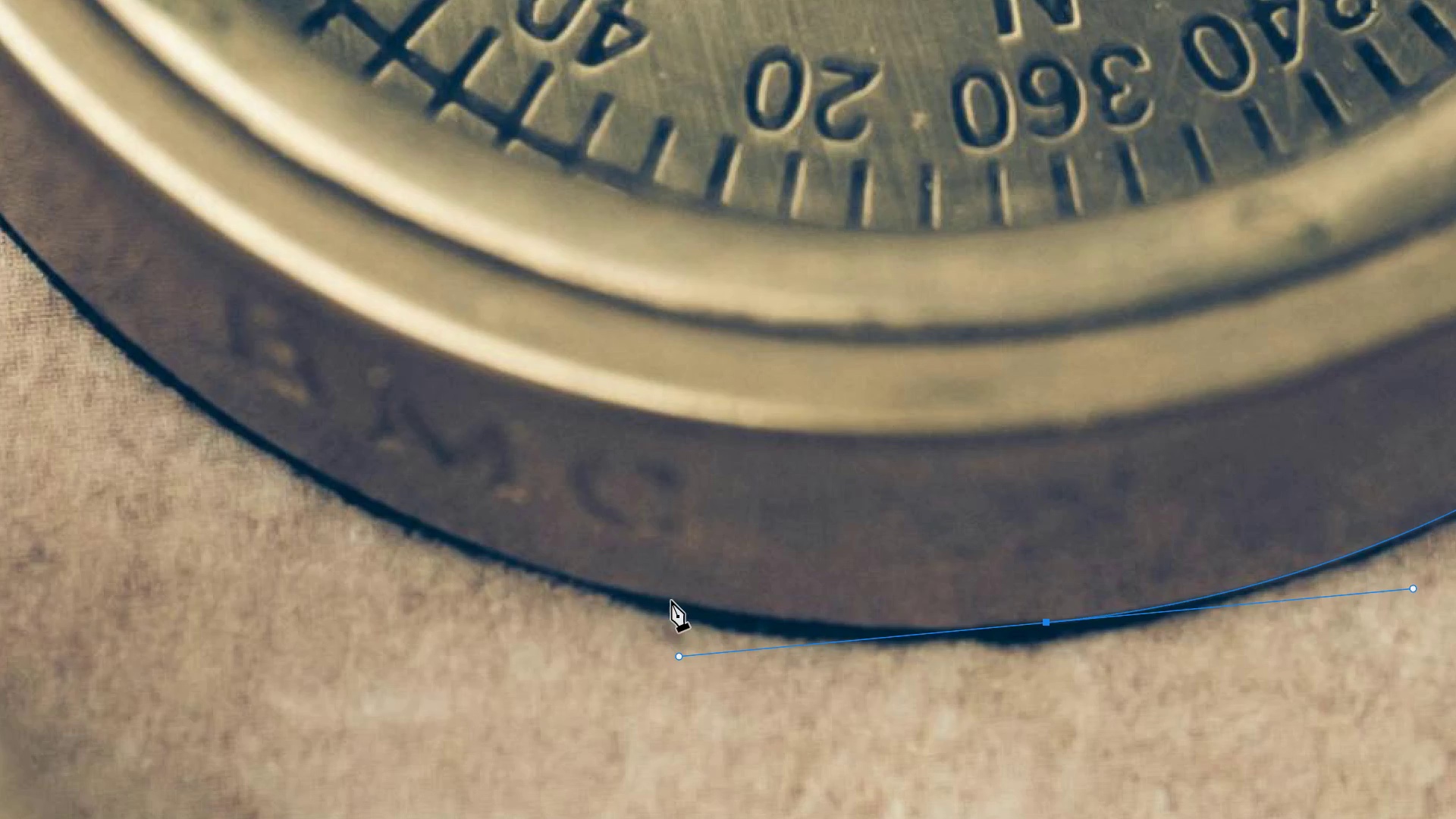 
left_click_drag(start_coordinate=[629, 588], to_coordinate=[598, 588])
 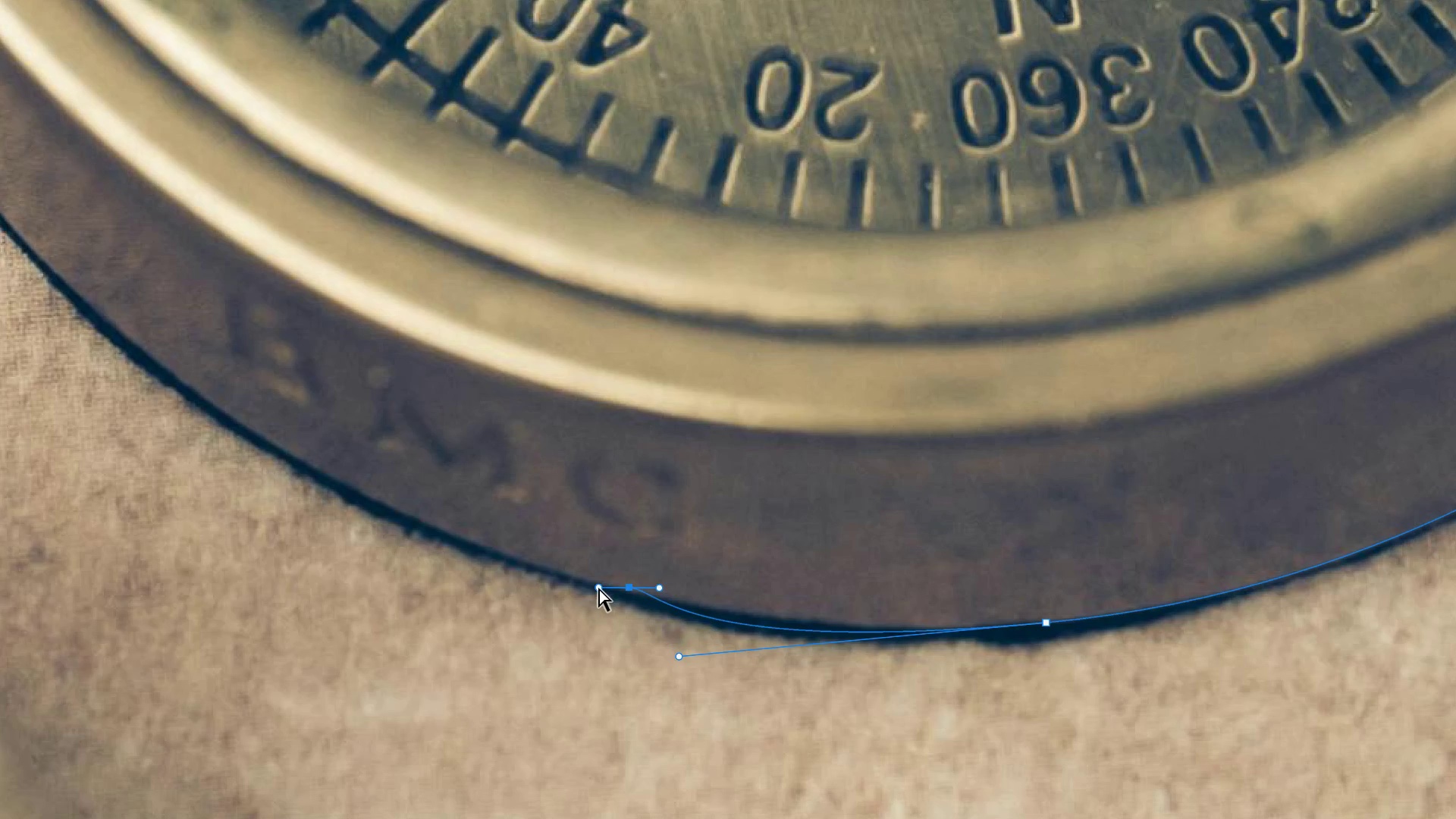 
key(Control+Z)
 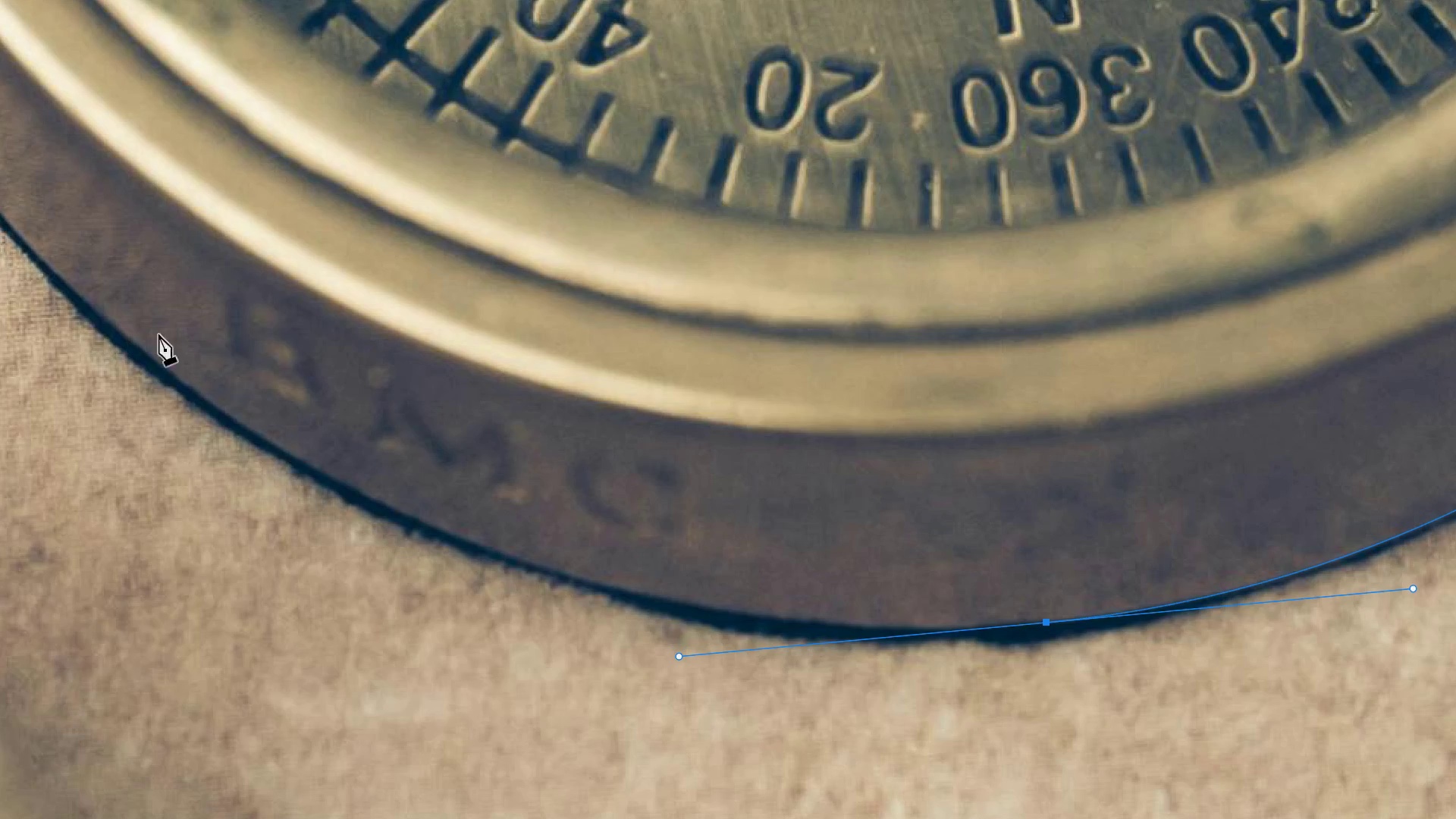 
scroll: coordinate [62, 266], scroll_direction: up, amount: 4.0
 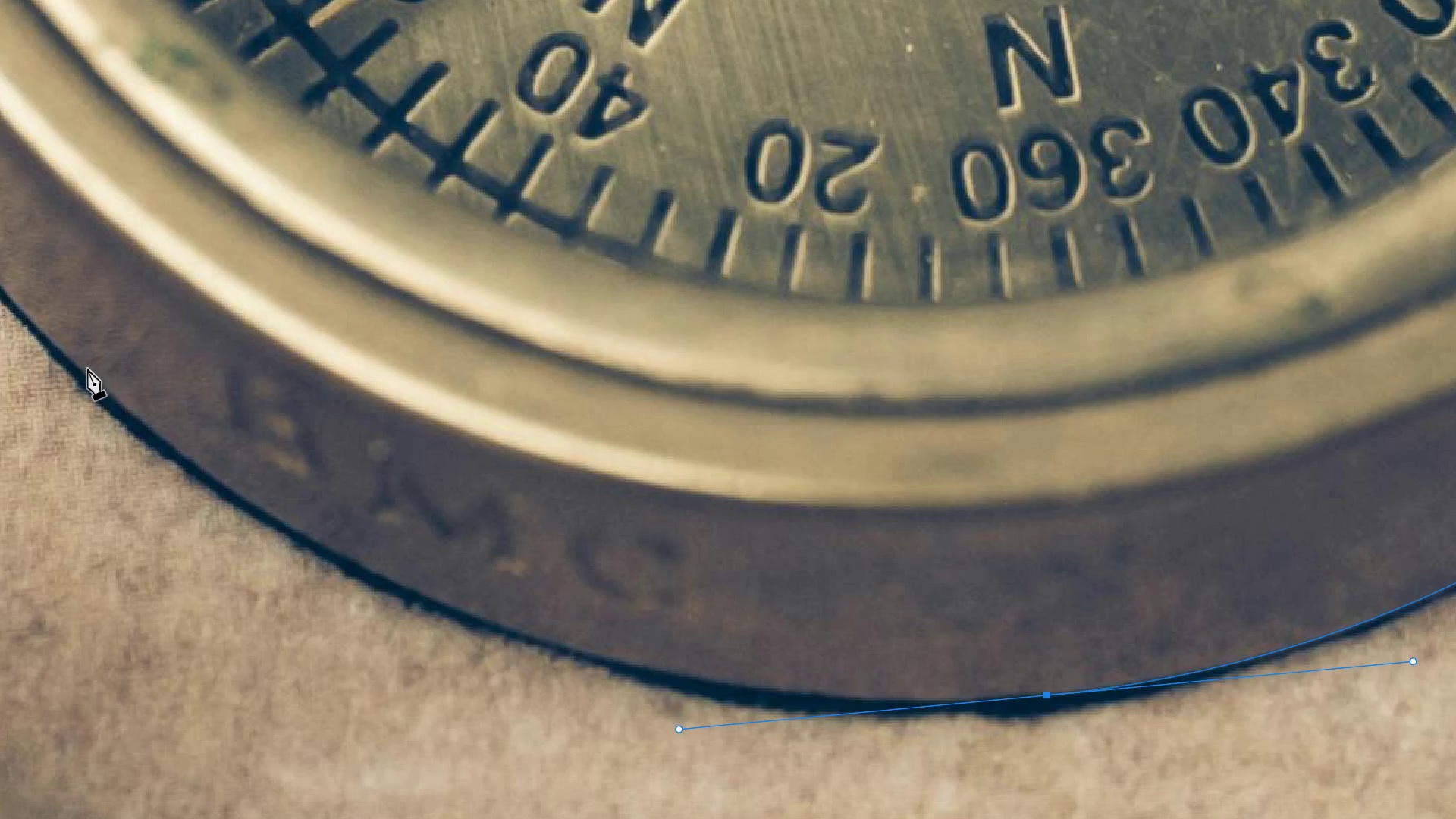 
left_click_drag(start_coordinate=[87, 369], to_coordinate=[102, 170])
 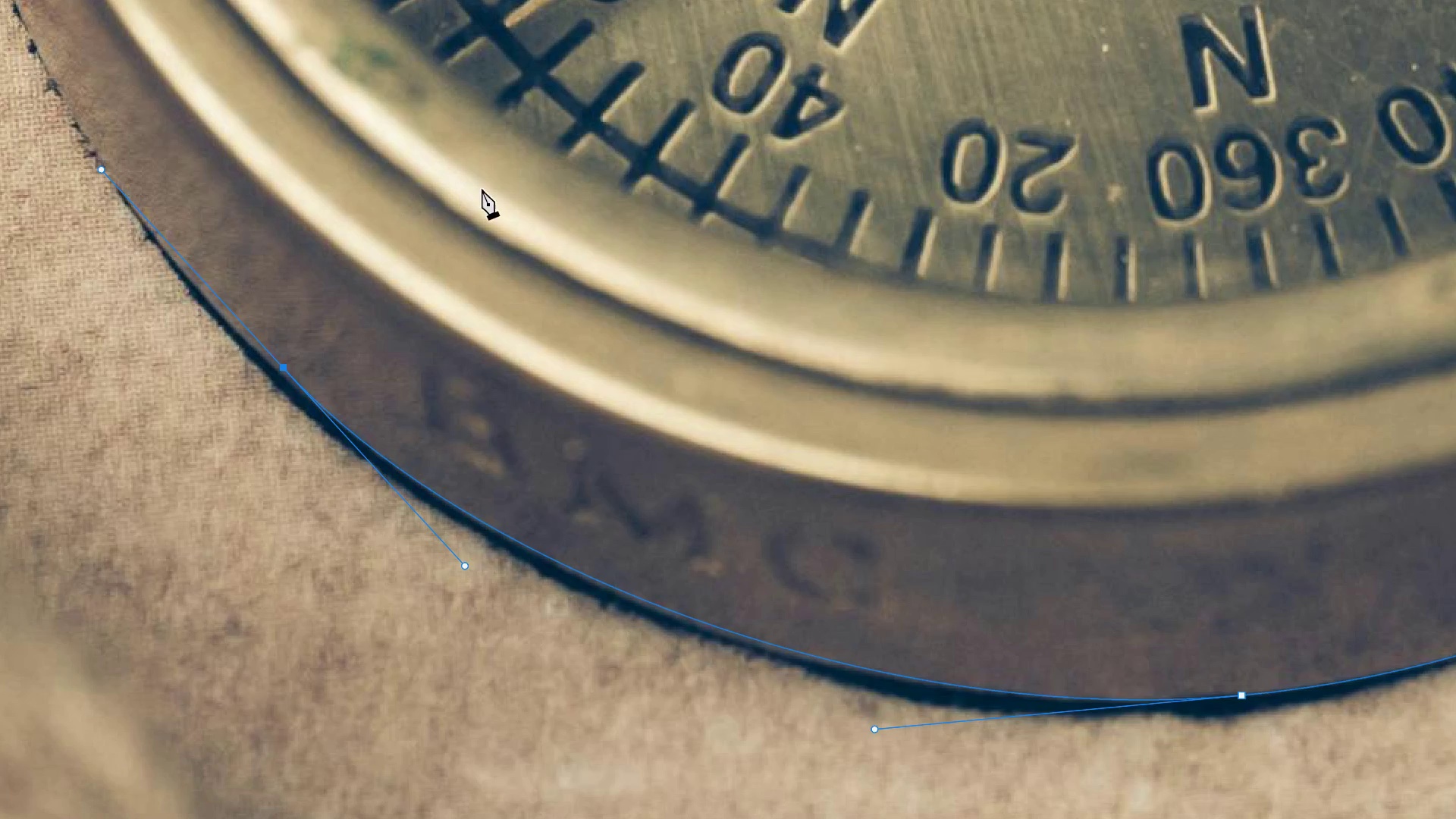 
hold_key(key=Space, duration=1.11)
 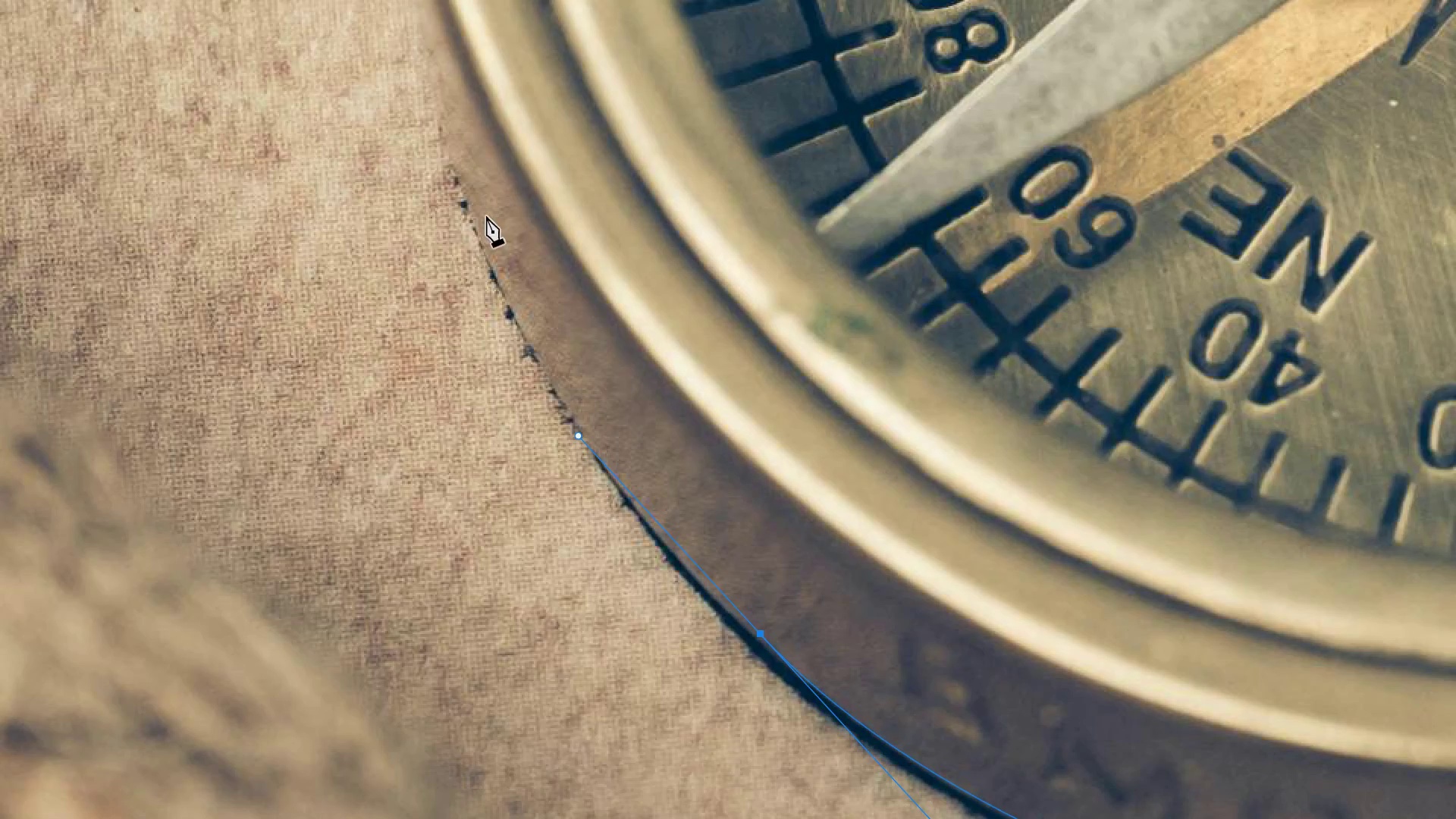 
left_click_drag(start_coordinate=[509, 189], to_coordinate=[986, 455])
 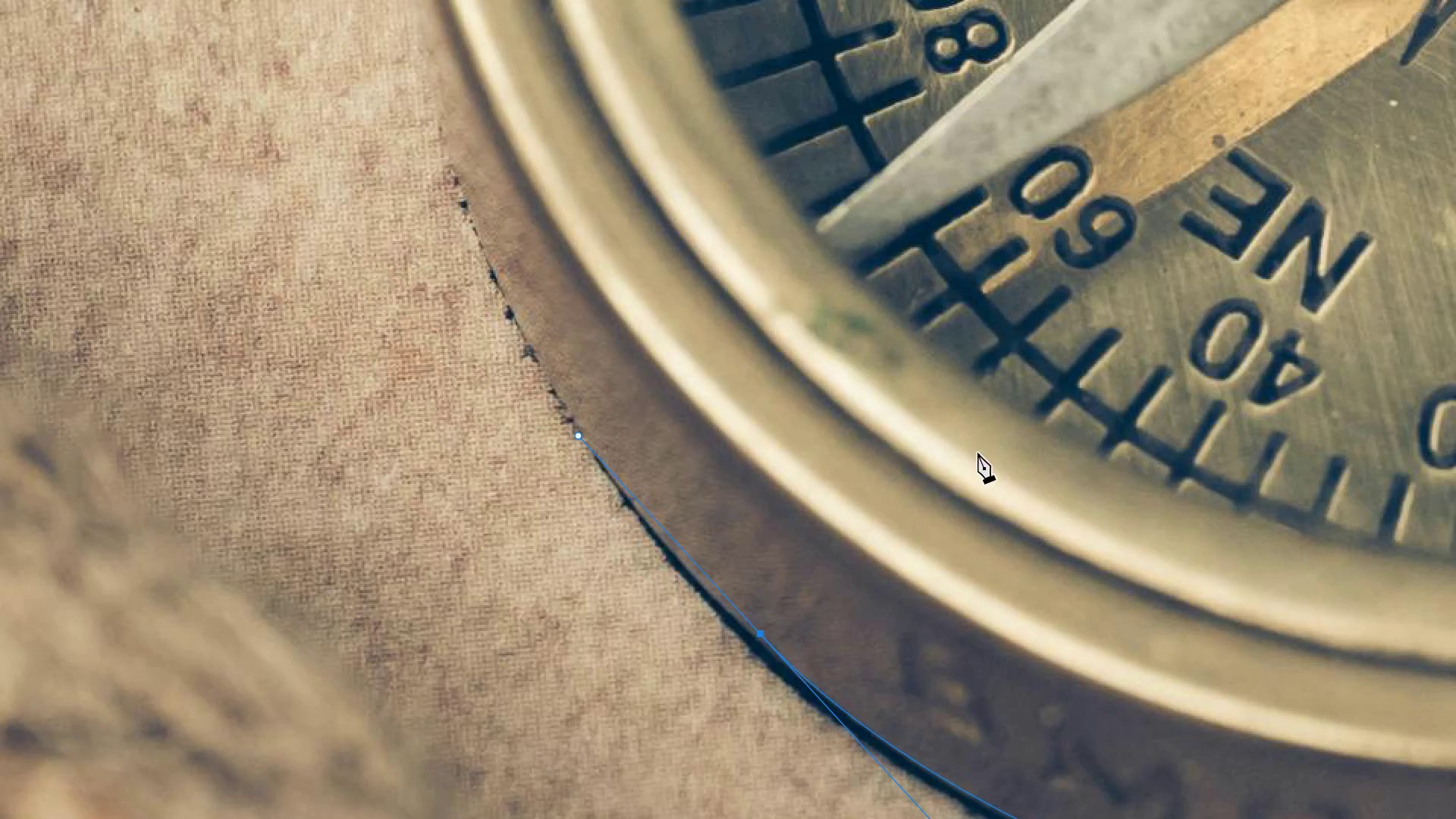 
hold_key(key=Space, duration=17.98)
 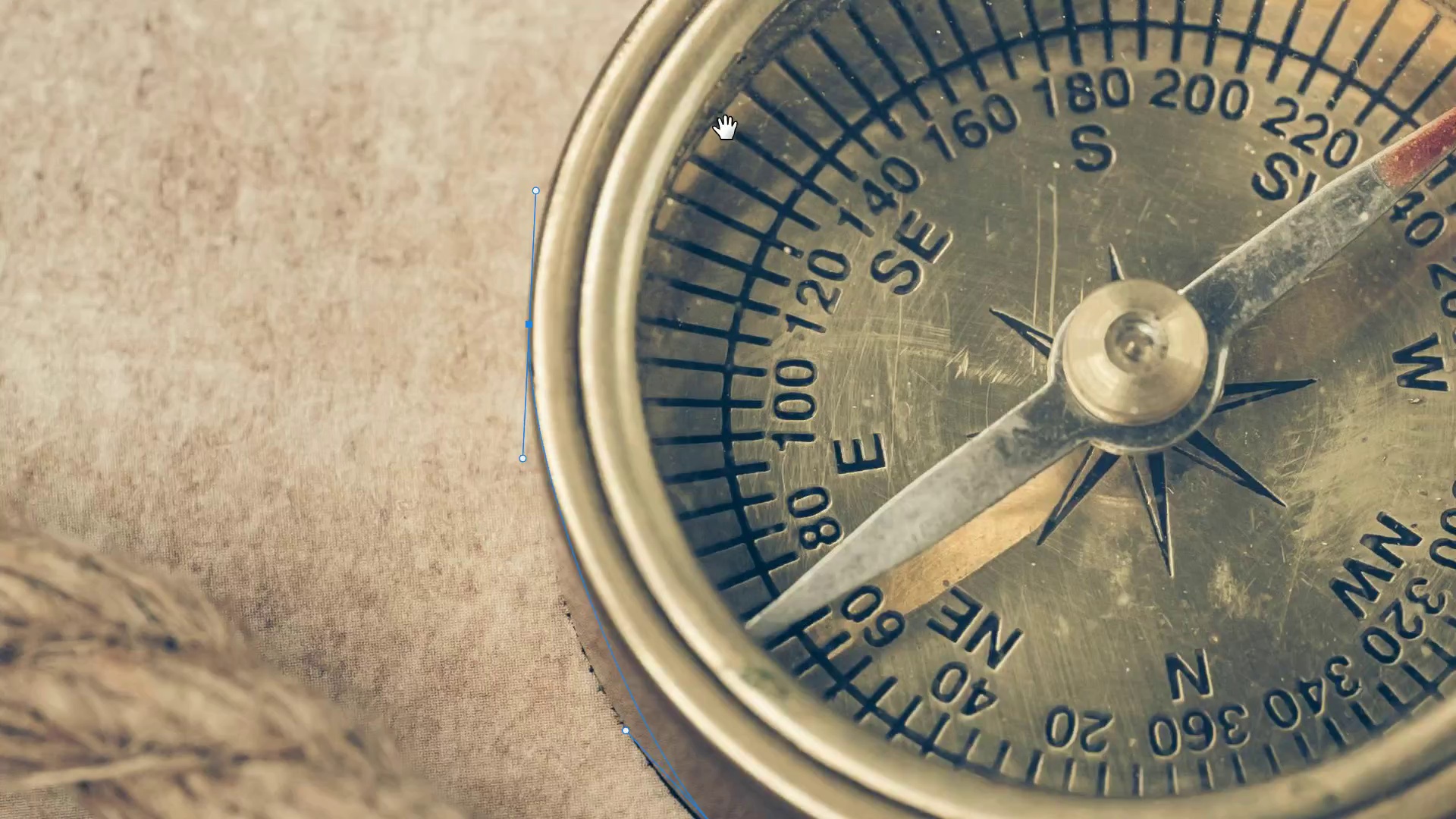 
left_click_drag(start_coordinate=[472, 210], to_coordinate=[447, 72])
 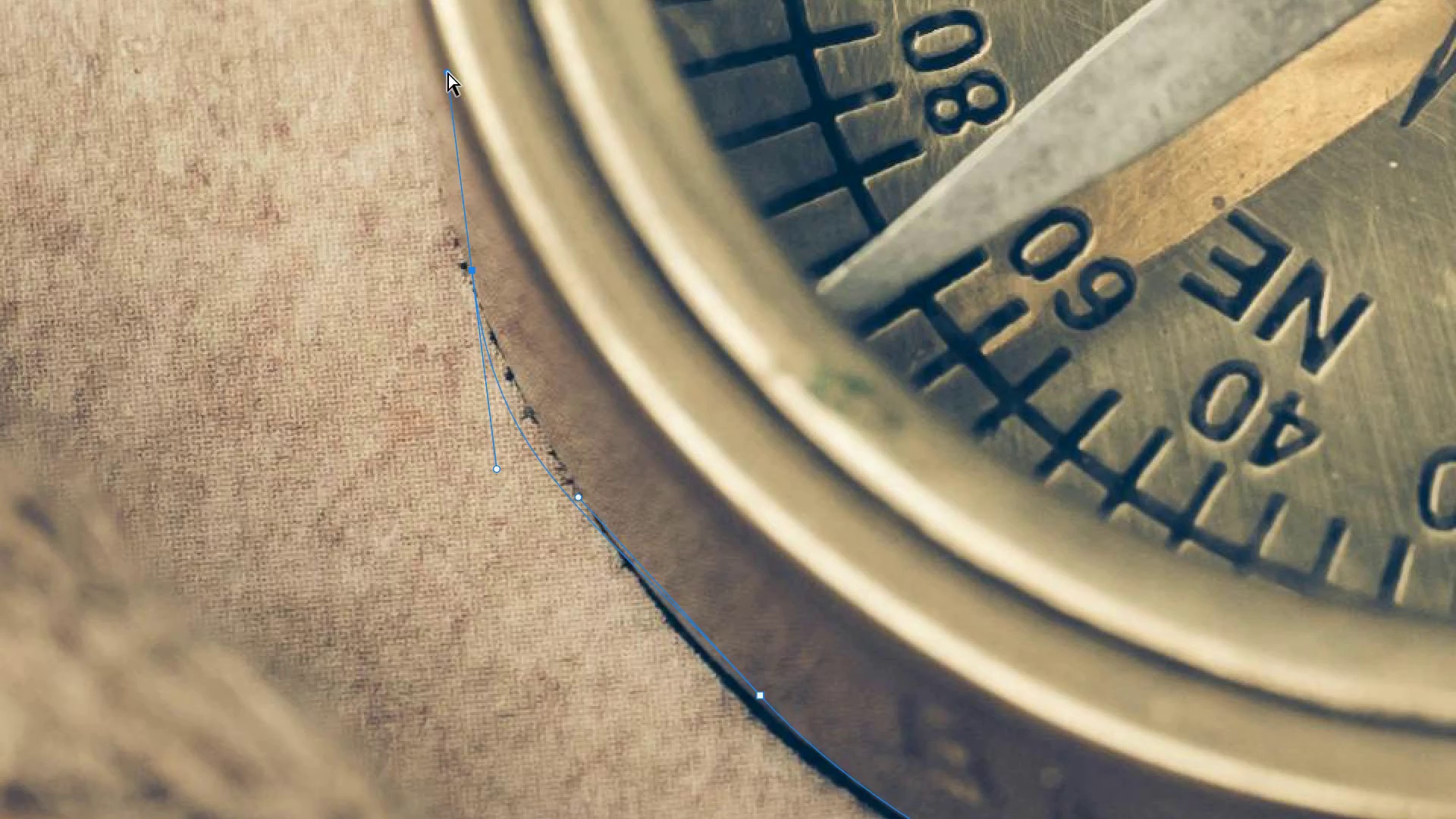 
key(Control+Z)
 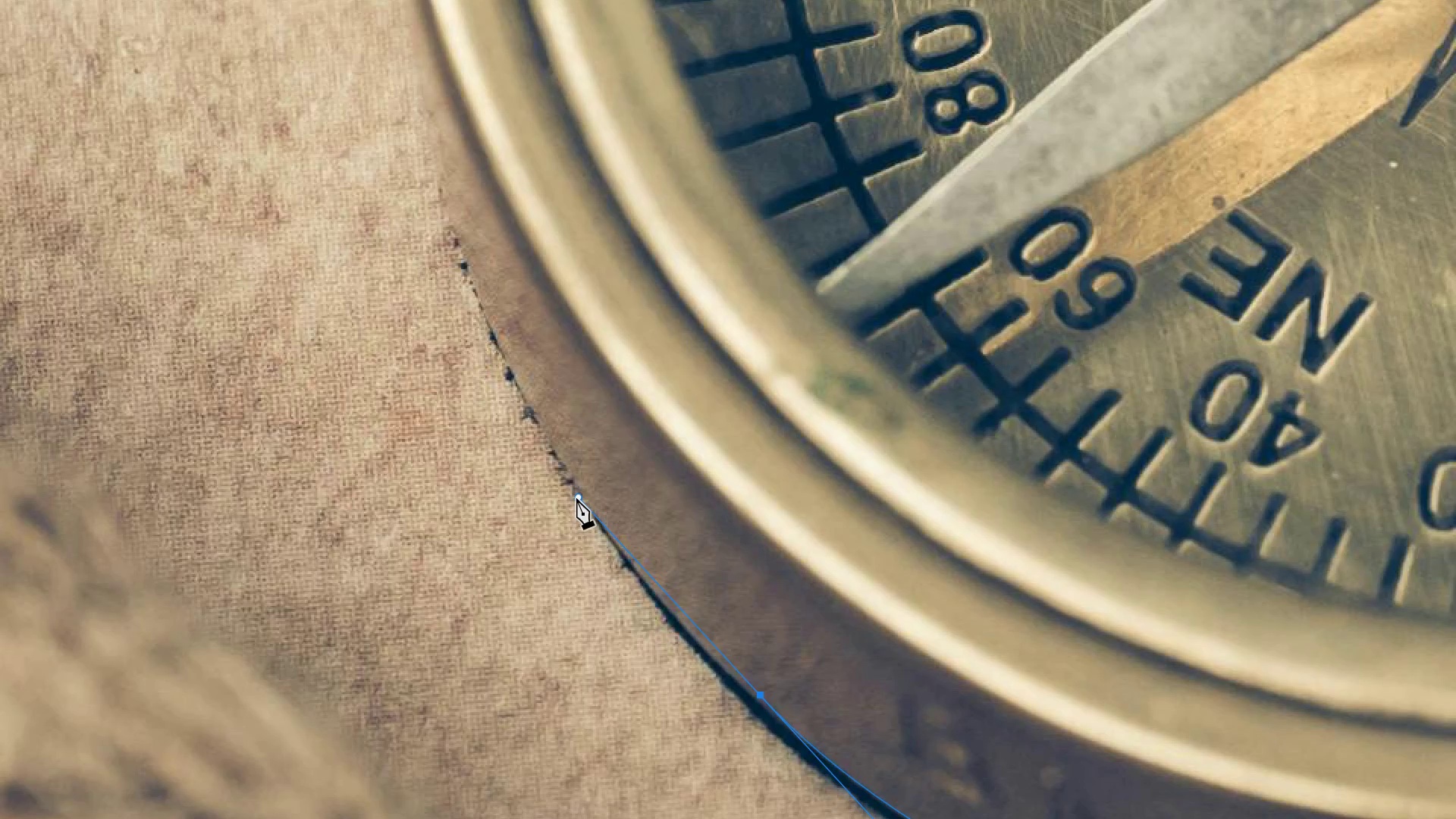 
left_click_drag(start_coordinate=[572, 481], to_coordinate=[516, 383])
 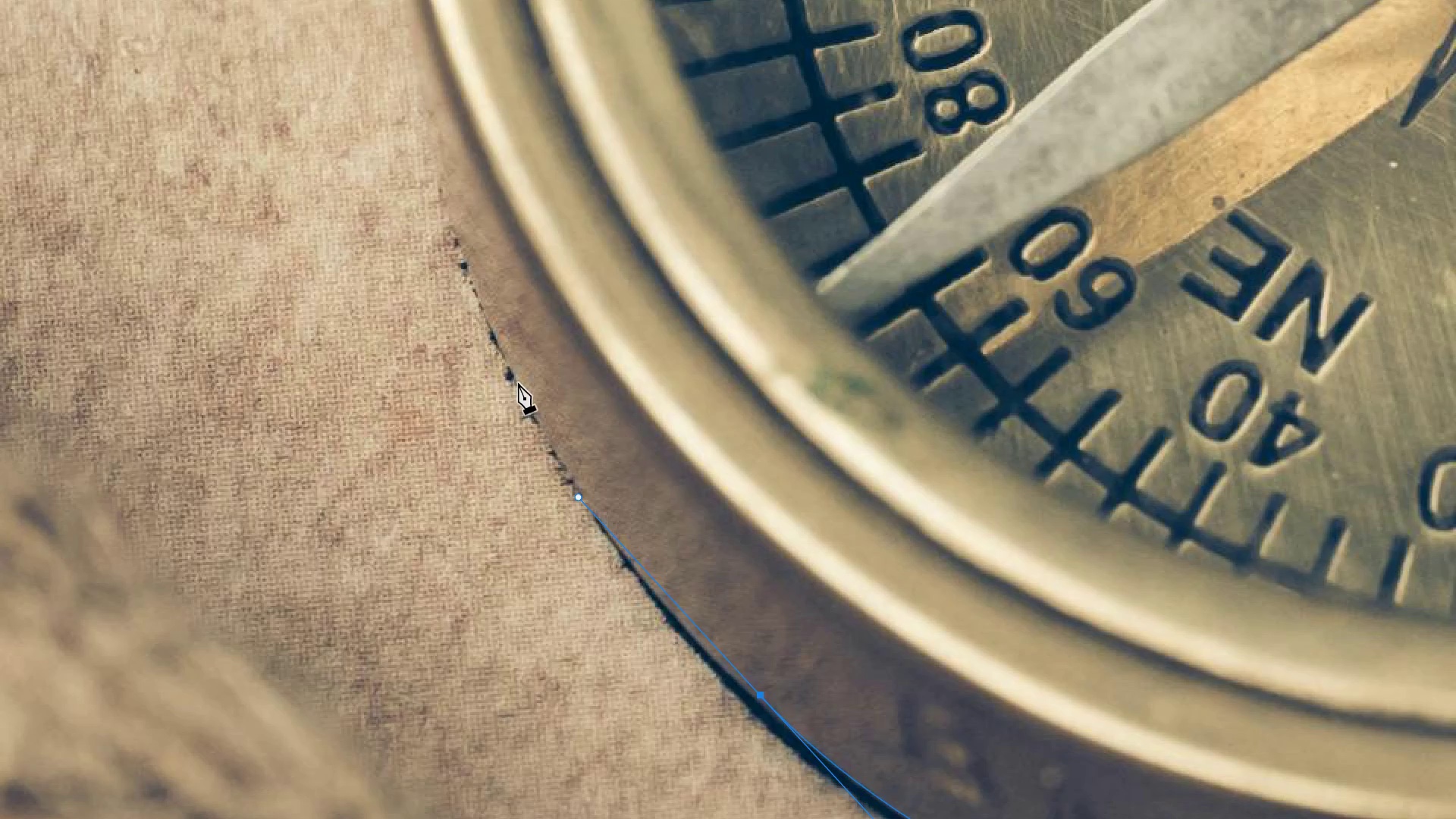 
key(Control+Z)
 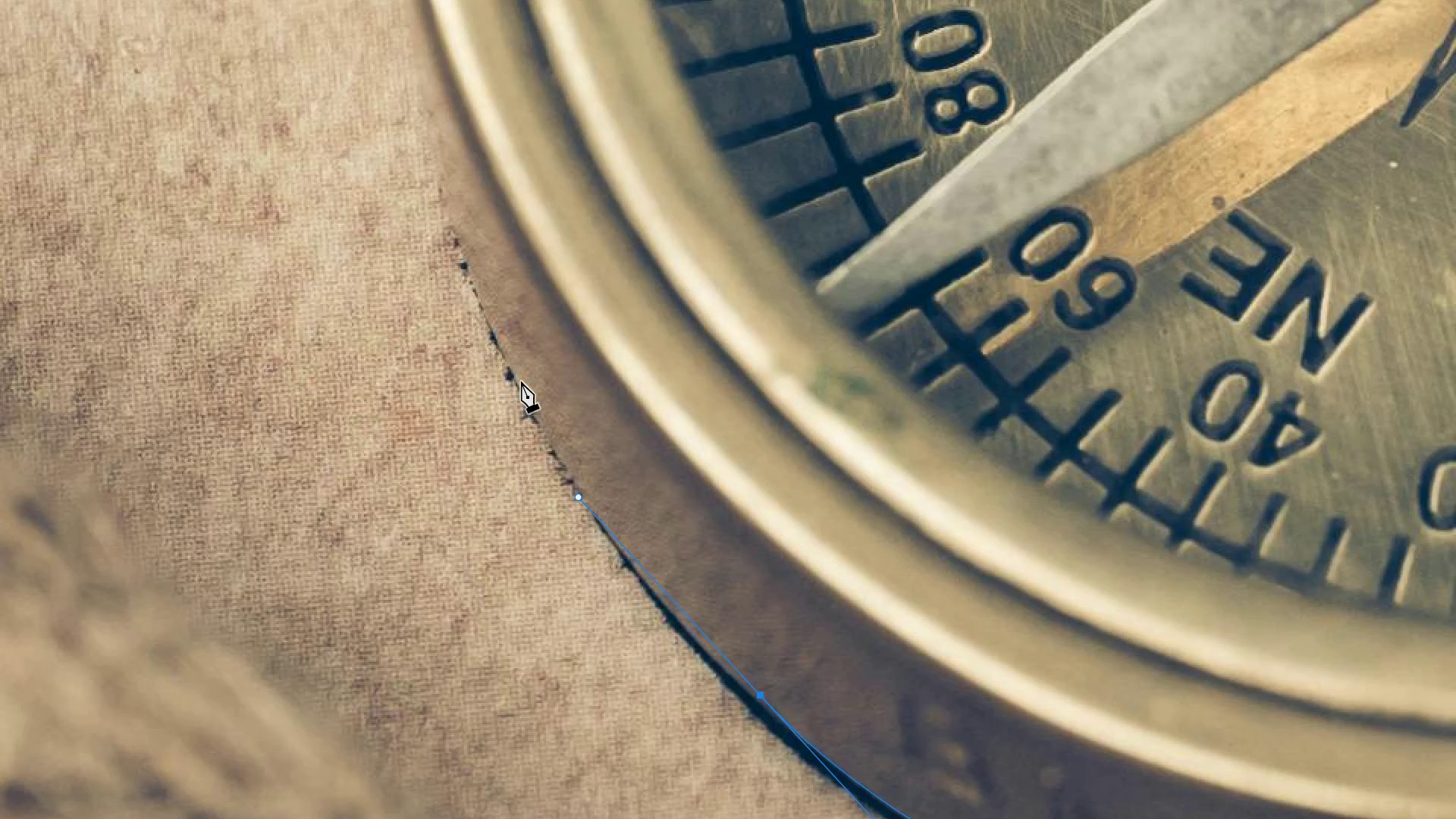 
scroll: coordinate [498, 359], scroll_direction: up, amount: 23.0
 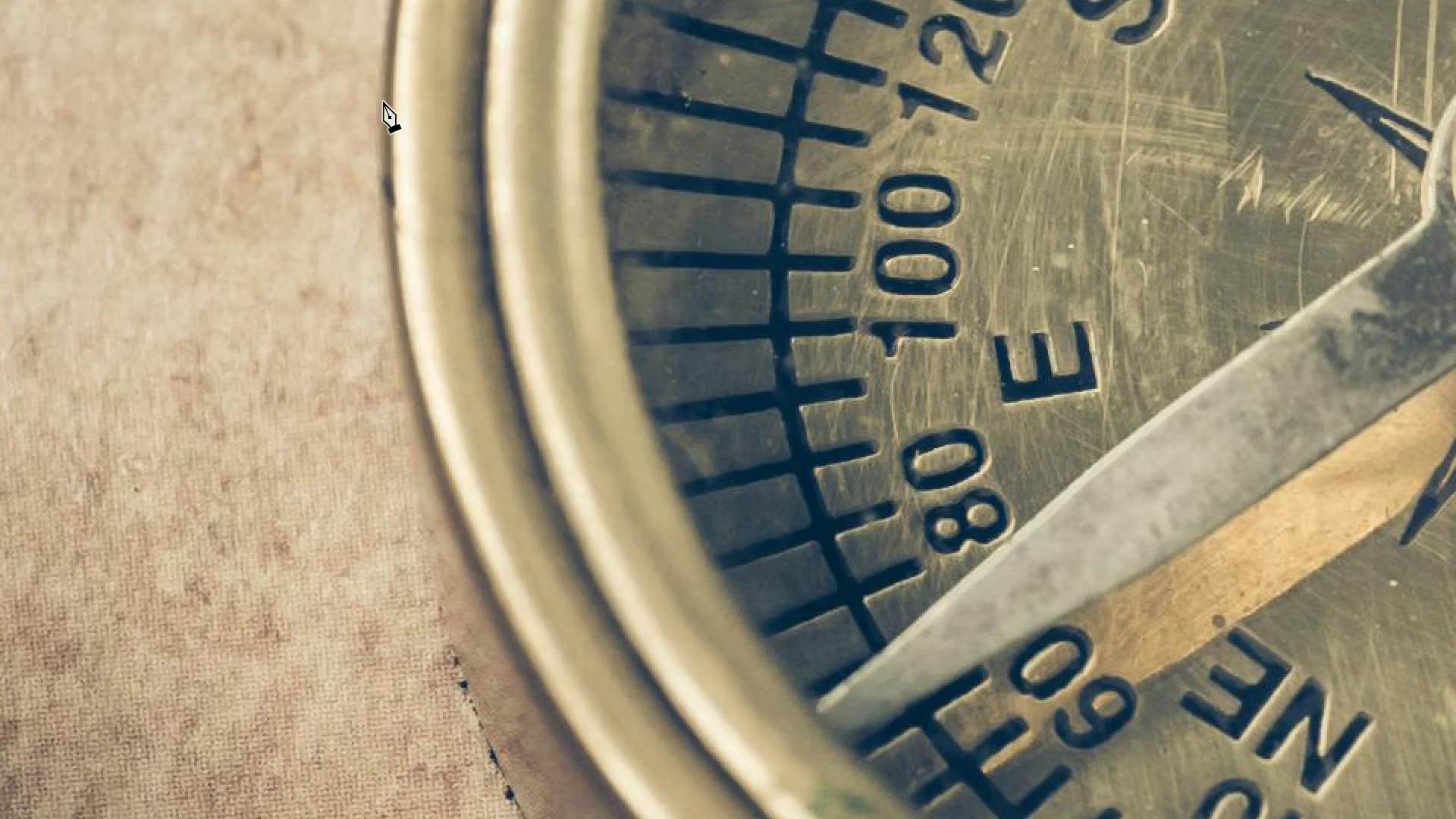 
left_click_drag(start_coordinate=[386, 104], to_coordinate=[399, 54])
 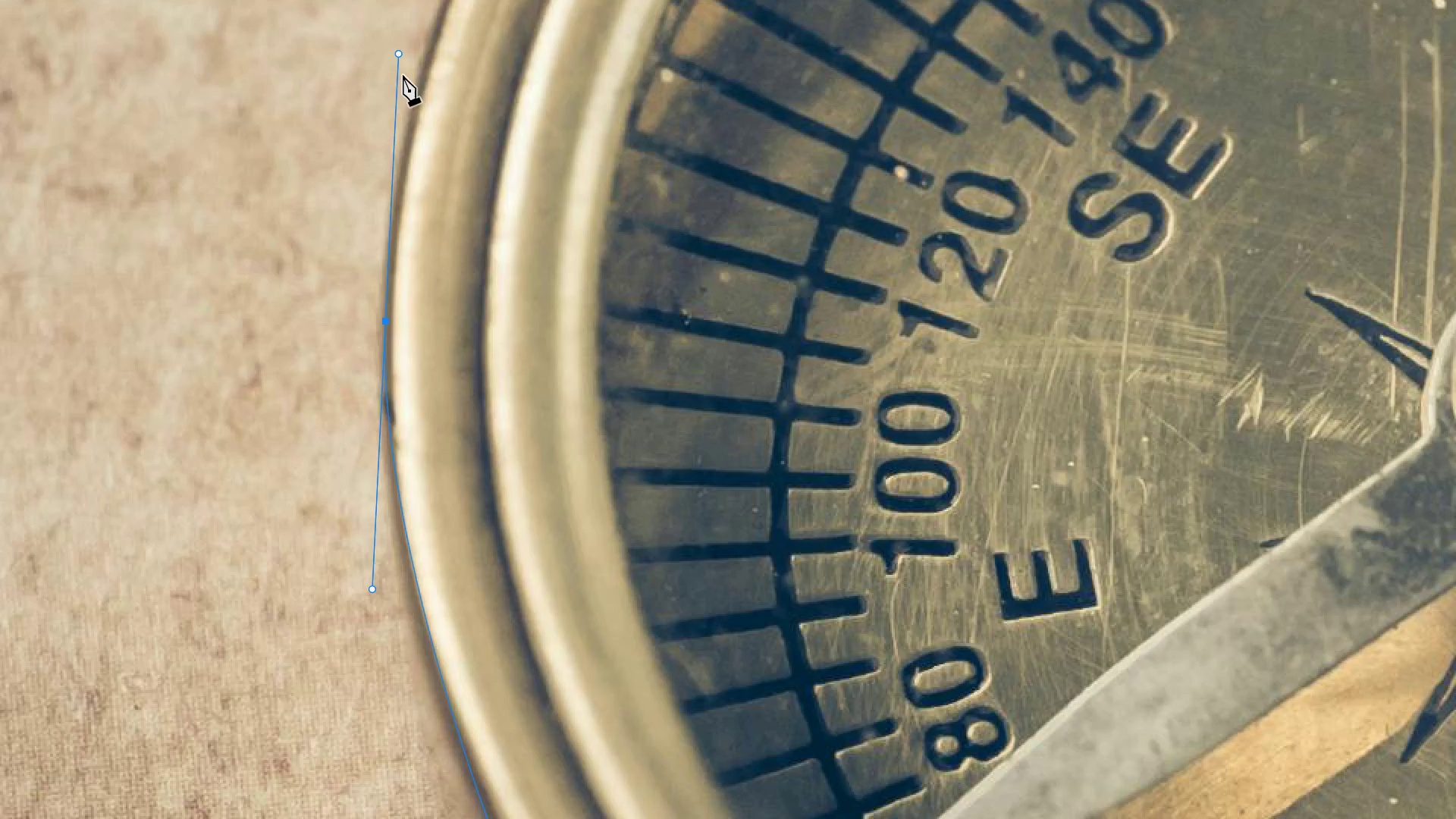 
key(Control+Minus)
 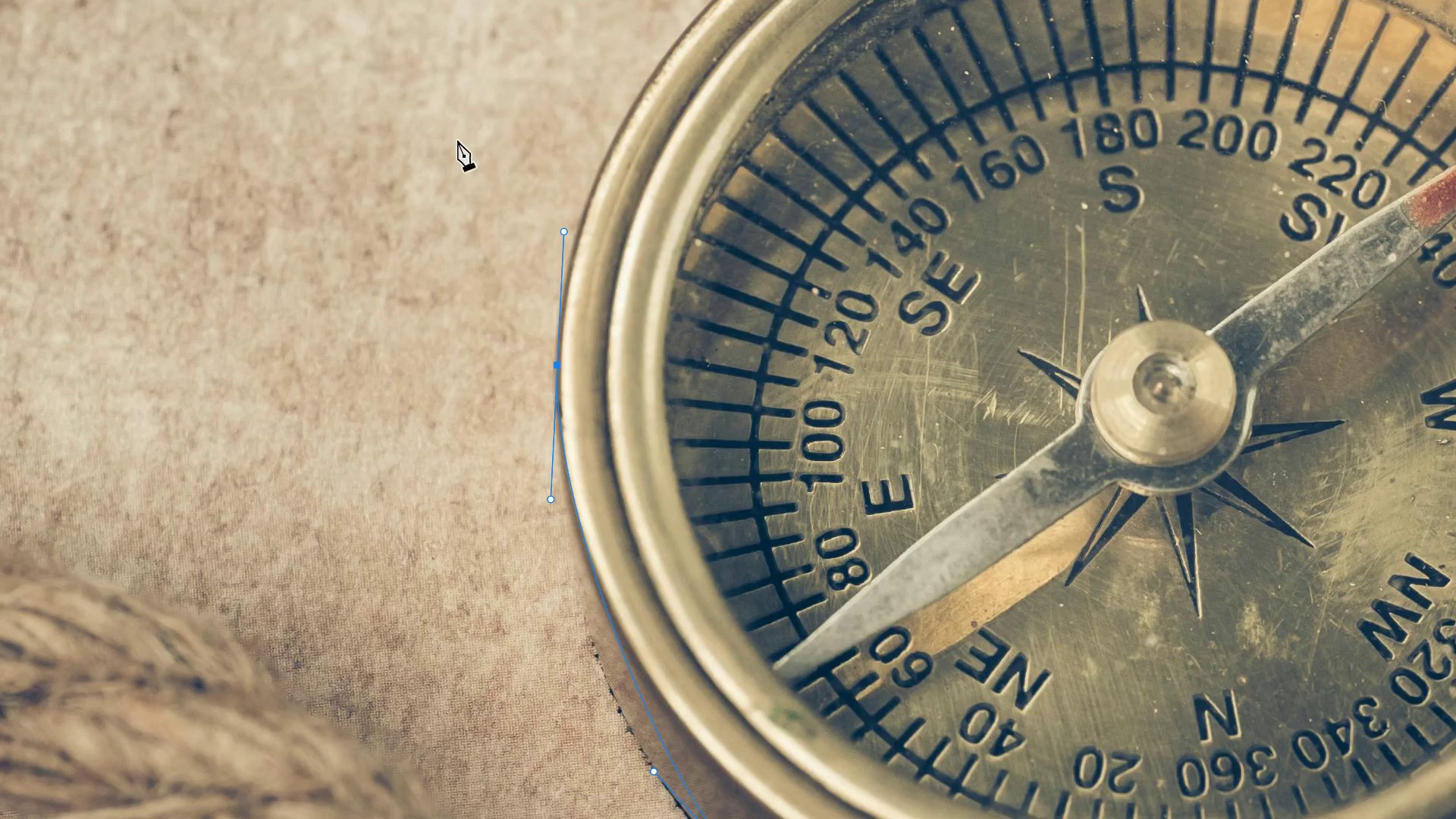 
hold_key(key=Space, duration=1.5)
 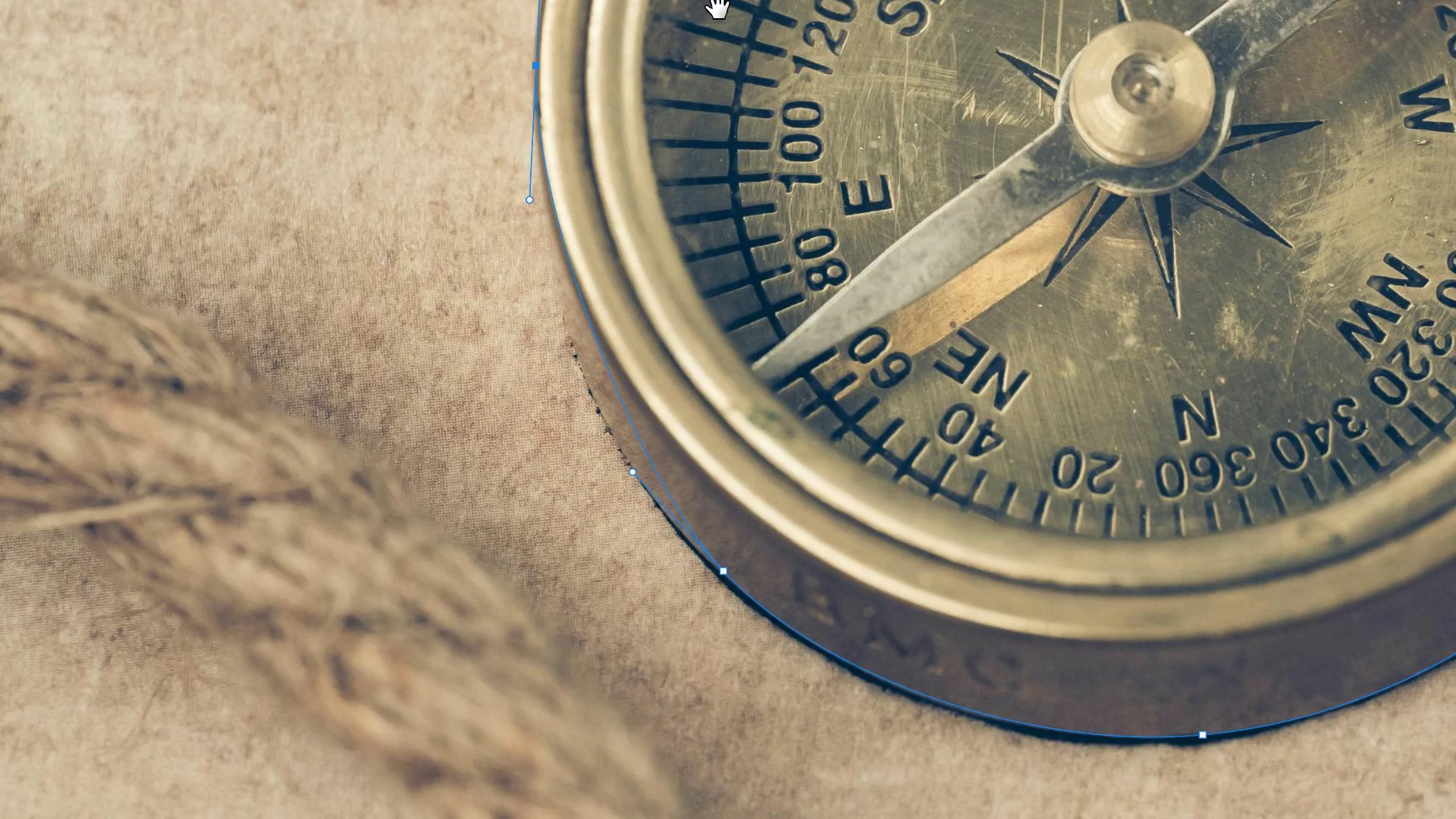 
left_click_drag(start_coordinate=[739, 307], to_coordinate=[585, 543])
 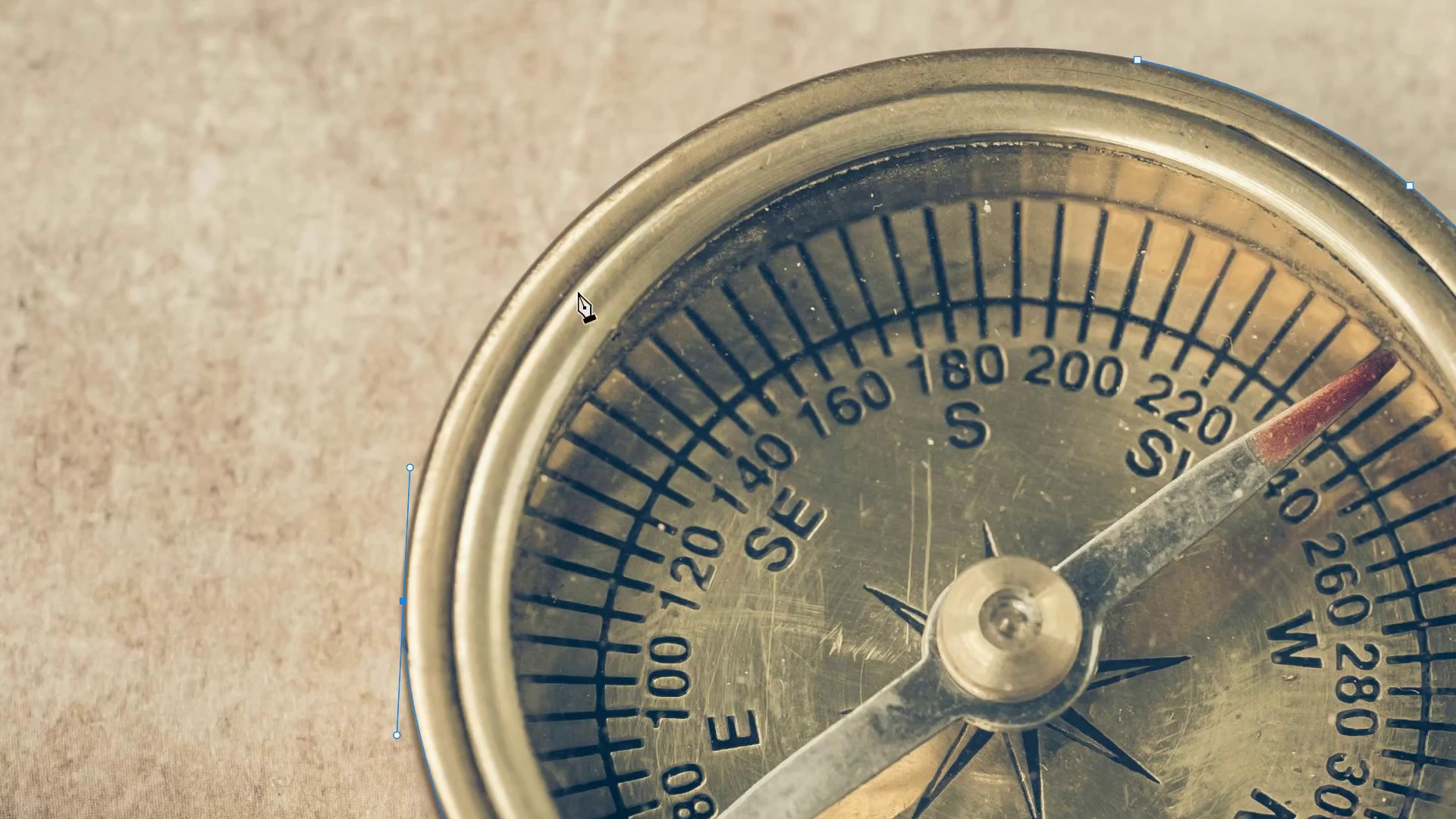 
hold_key(key=Space, duration=1.52)
 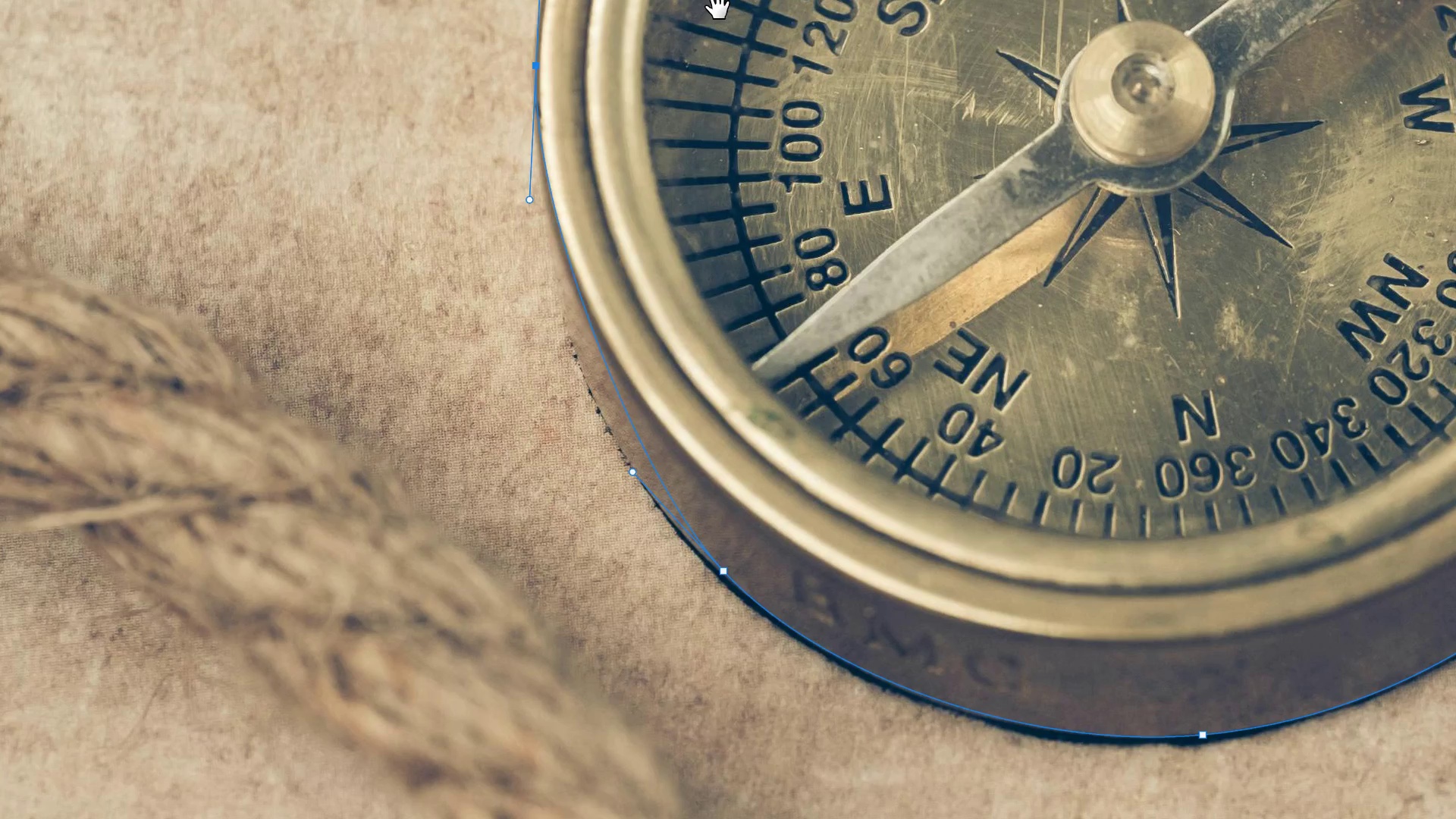 
hold_key(key=Space, duration=1.51)
 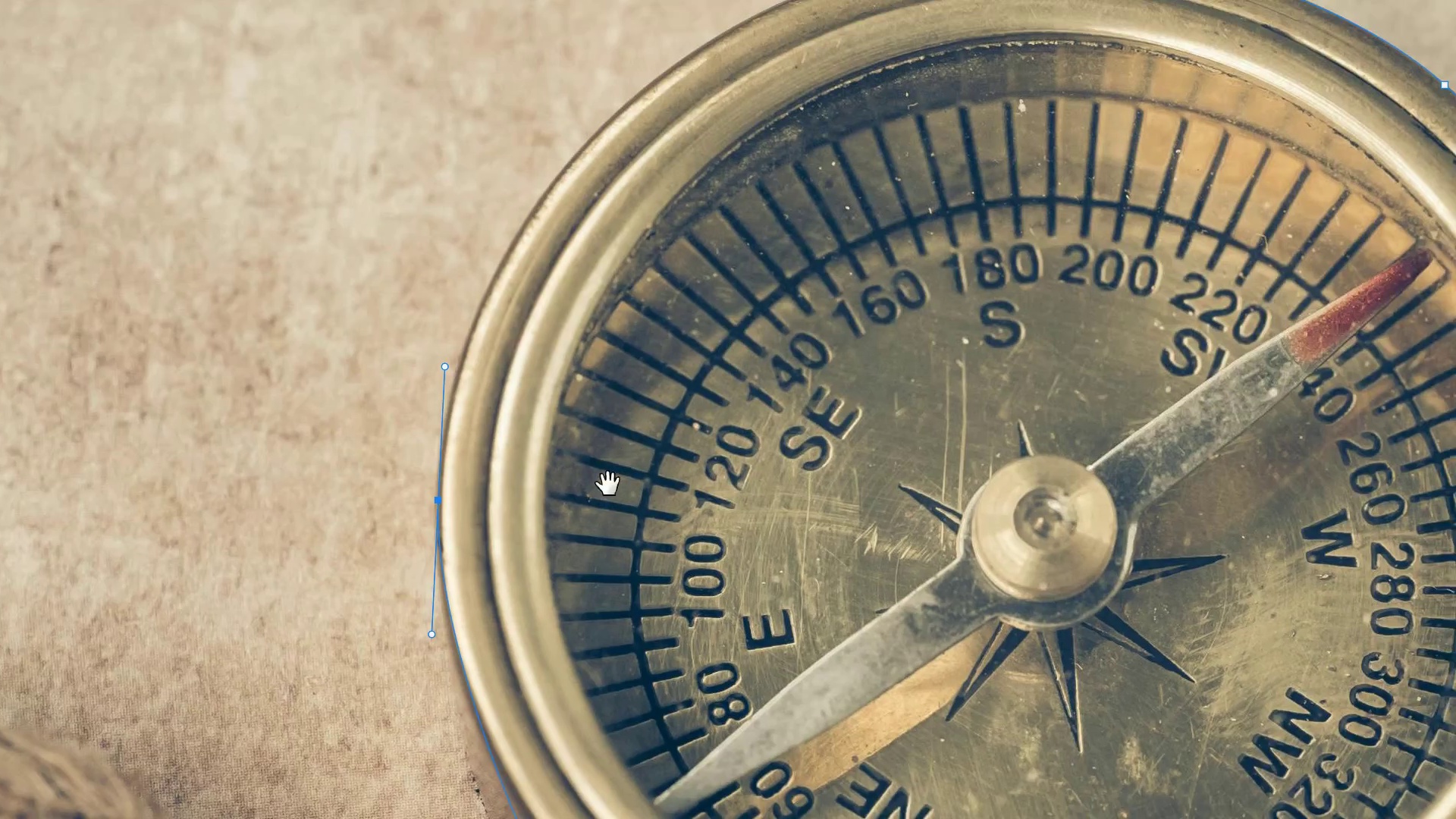 
hold_key(key=Space, duration=1.22)
 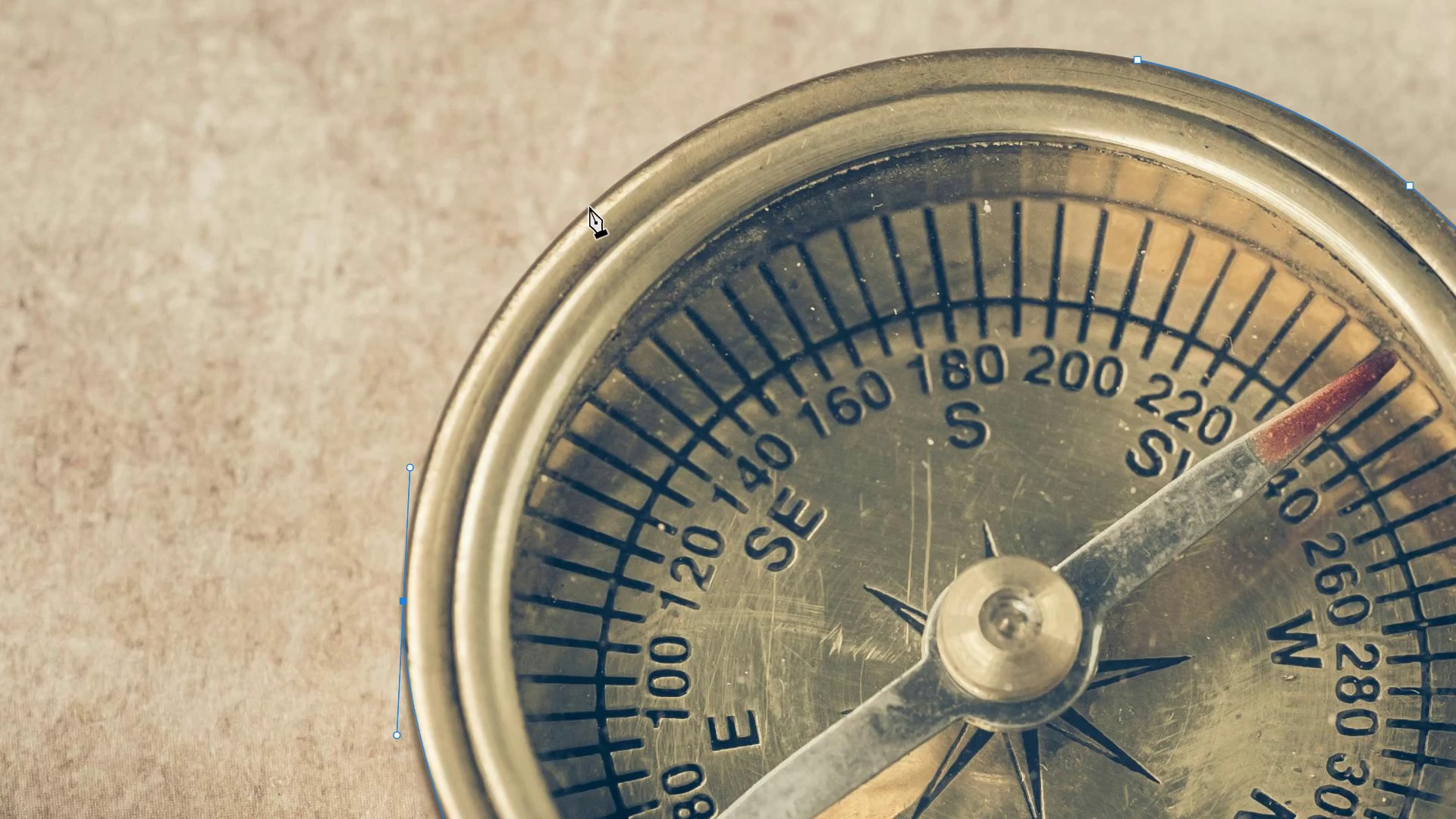 
left_click_drag(start_coordinate=[590, 209], to_coordinate=[710, 112])
 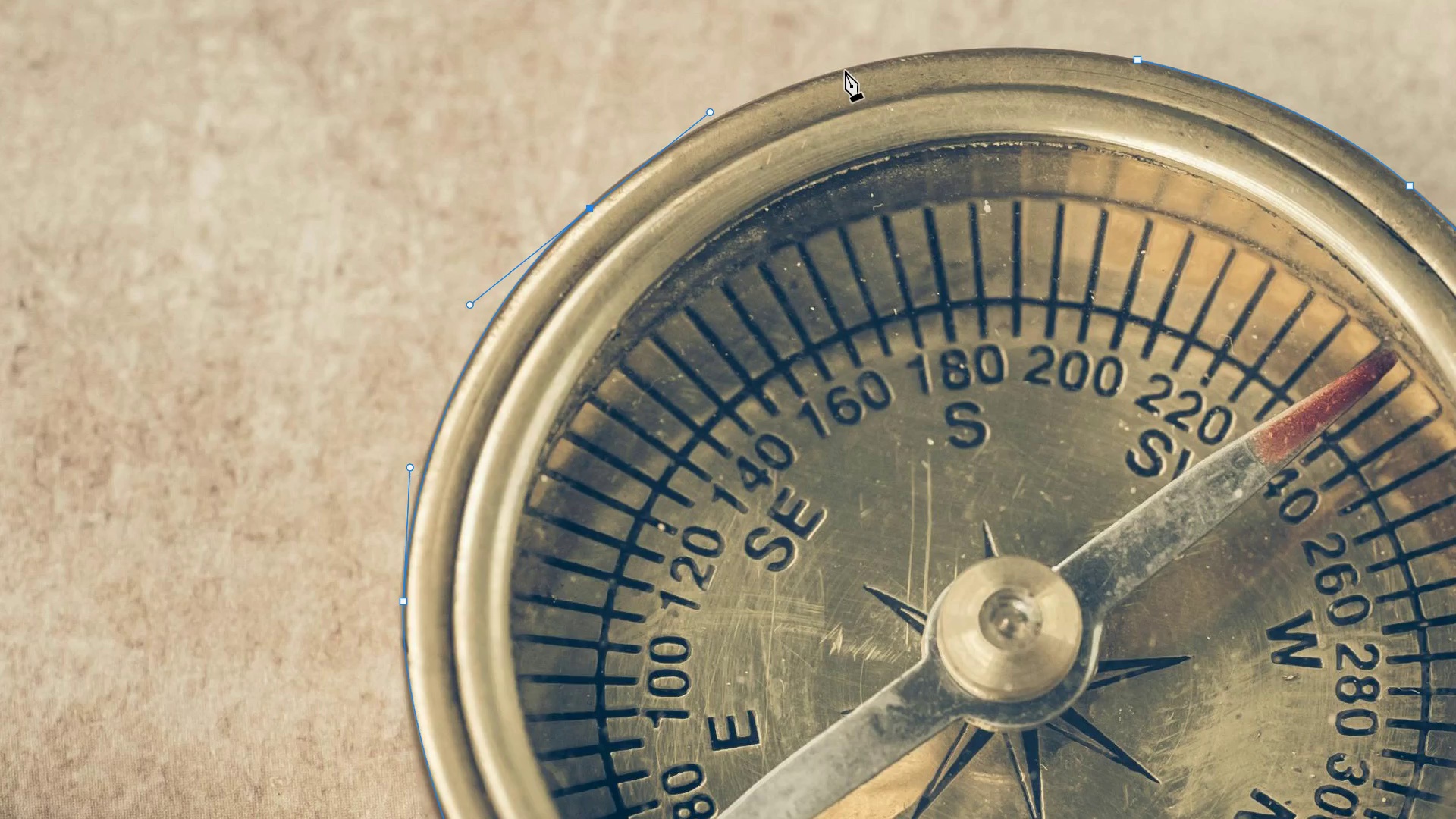 
left_click_drag(start_coordinate=[845, 71], to_coordinate=[984, 66])
 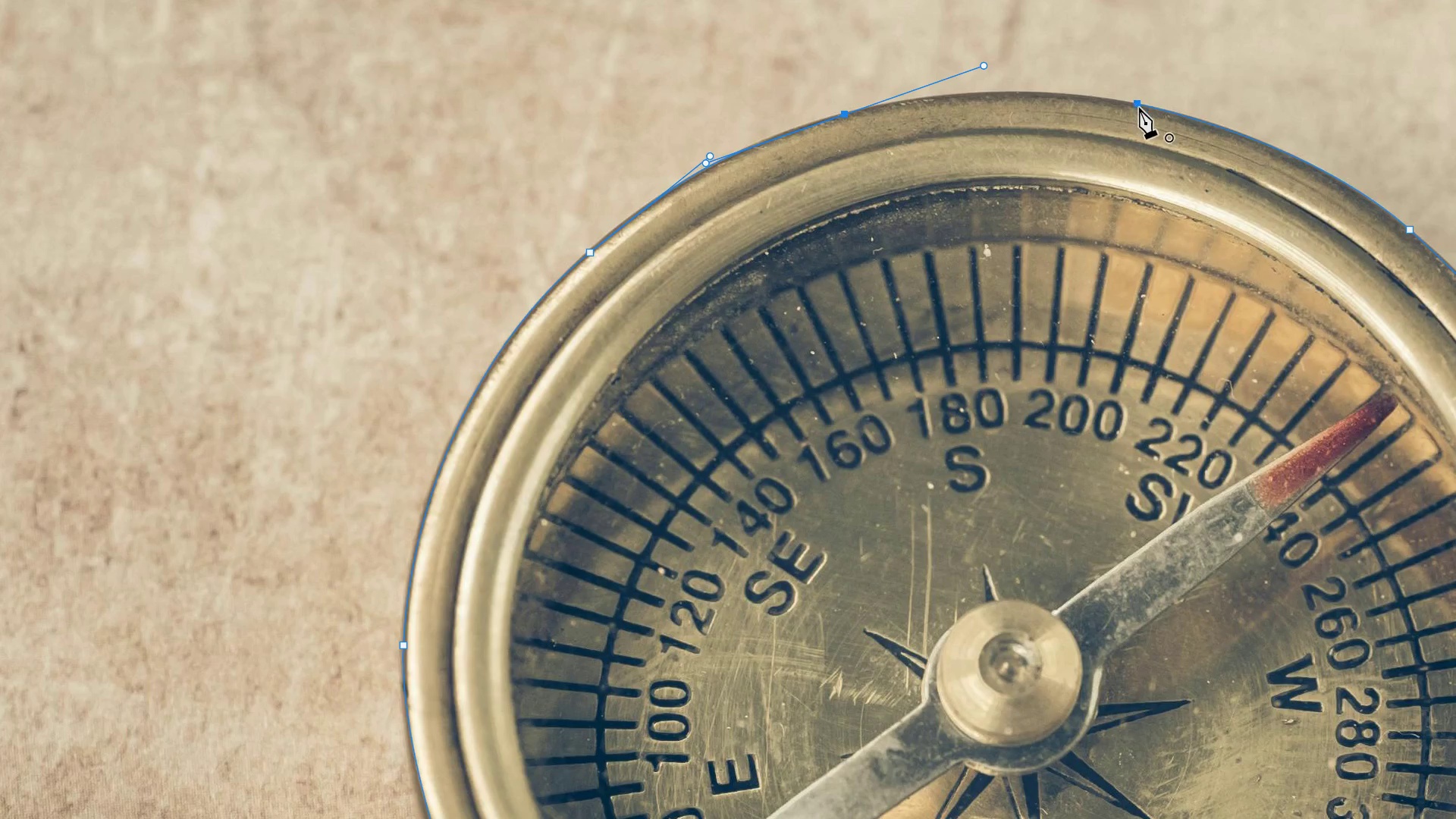 
left_click([1139, 108])
 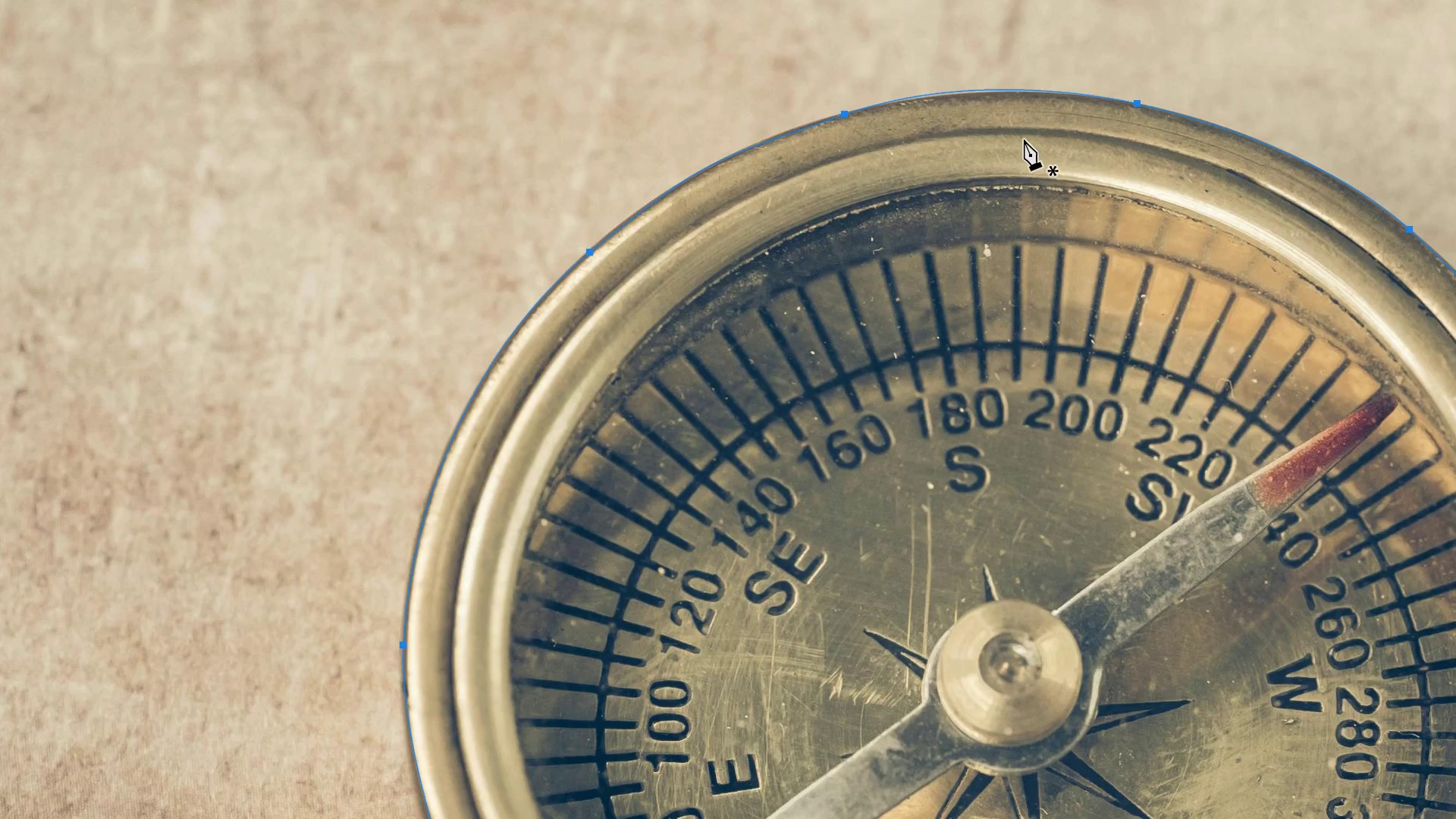 
hold_key(key=ControlLeft, duration=4.42)
 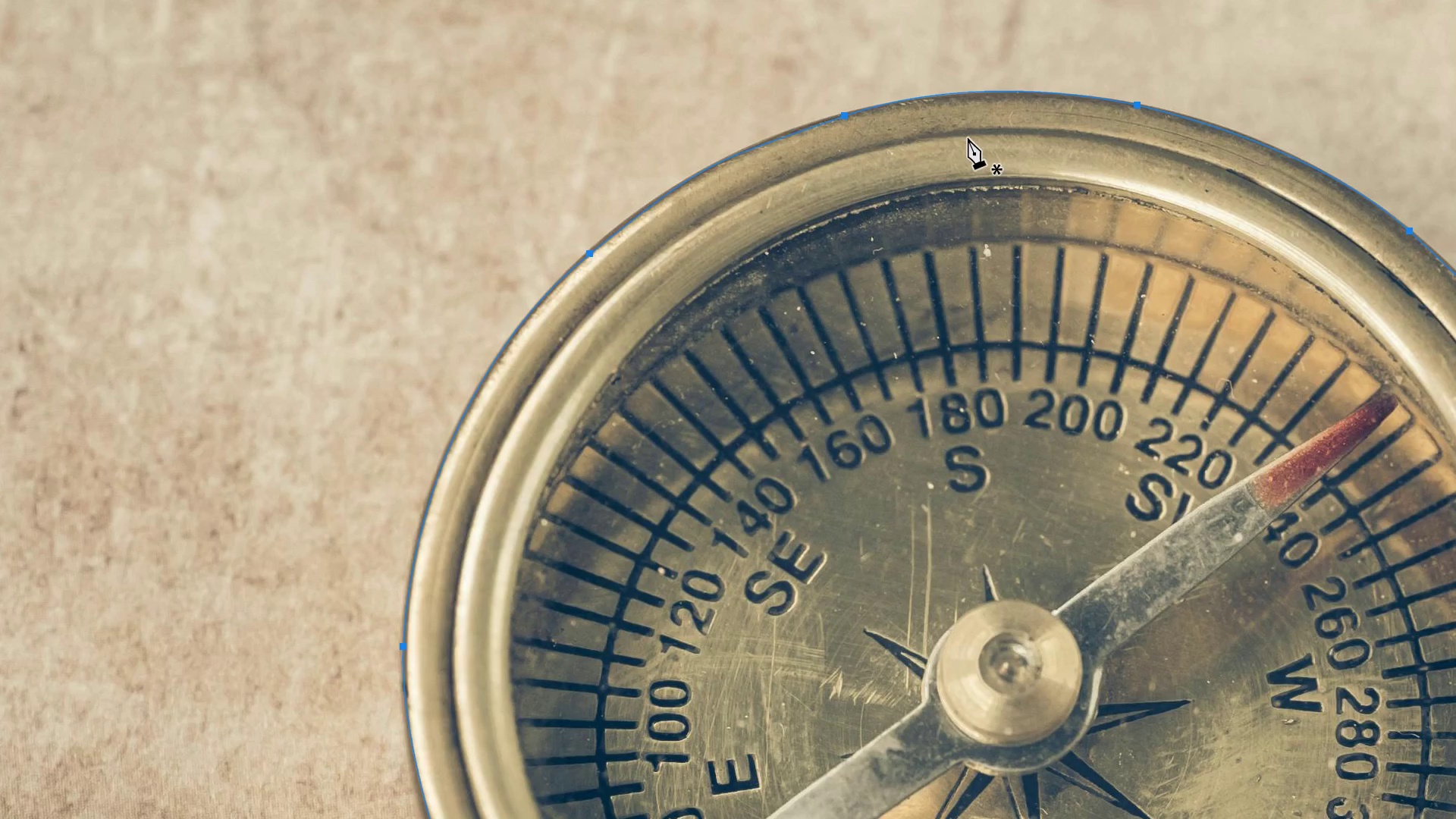 
key(H)
 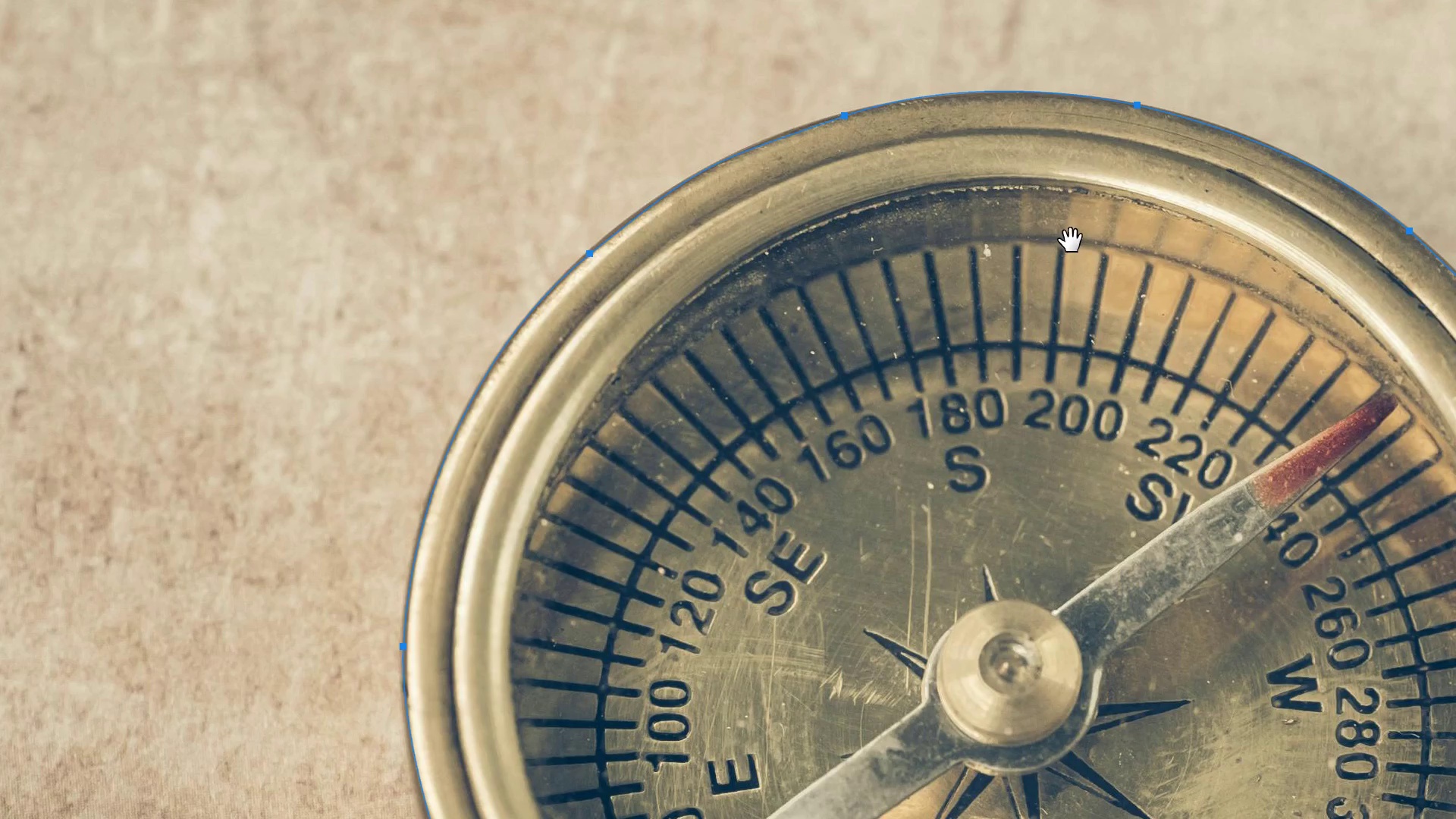 
left_click_drag(start_coordinate=[1073, 244], to_coordinate=[796, 246])
 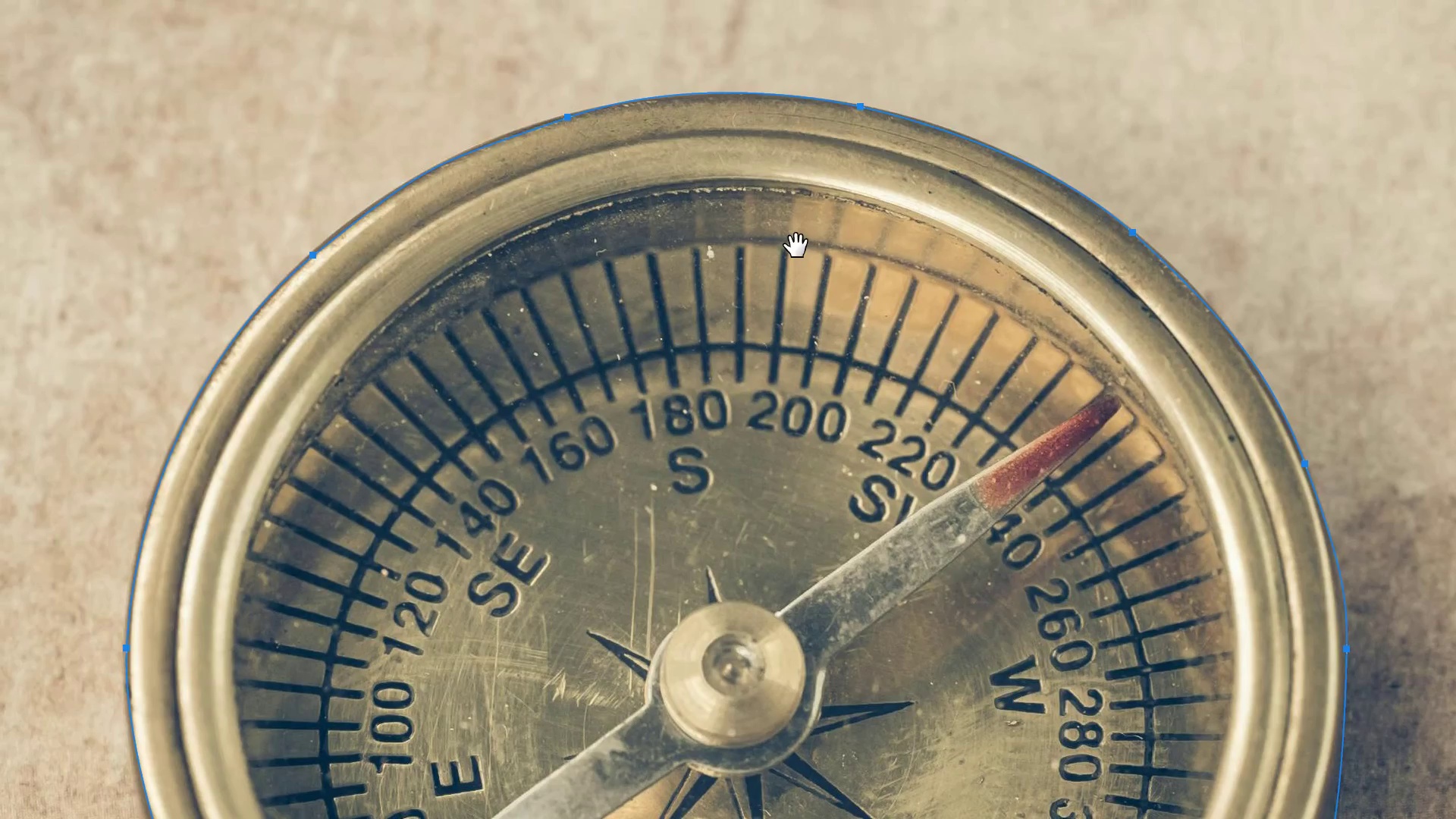 
key(Control+Equal)
 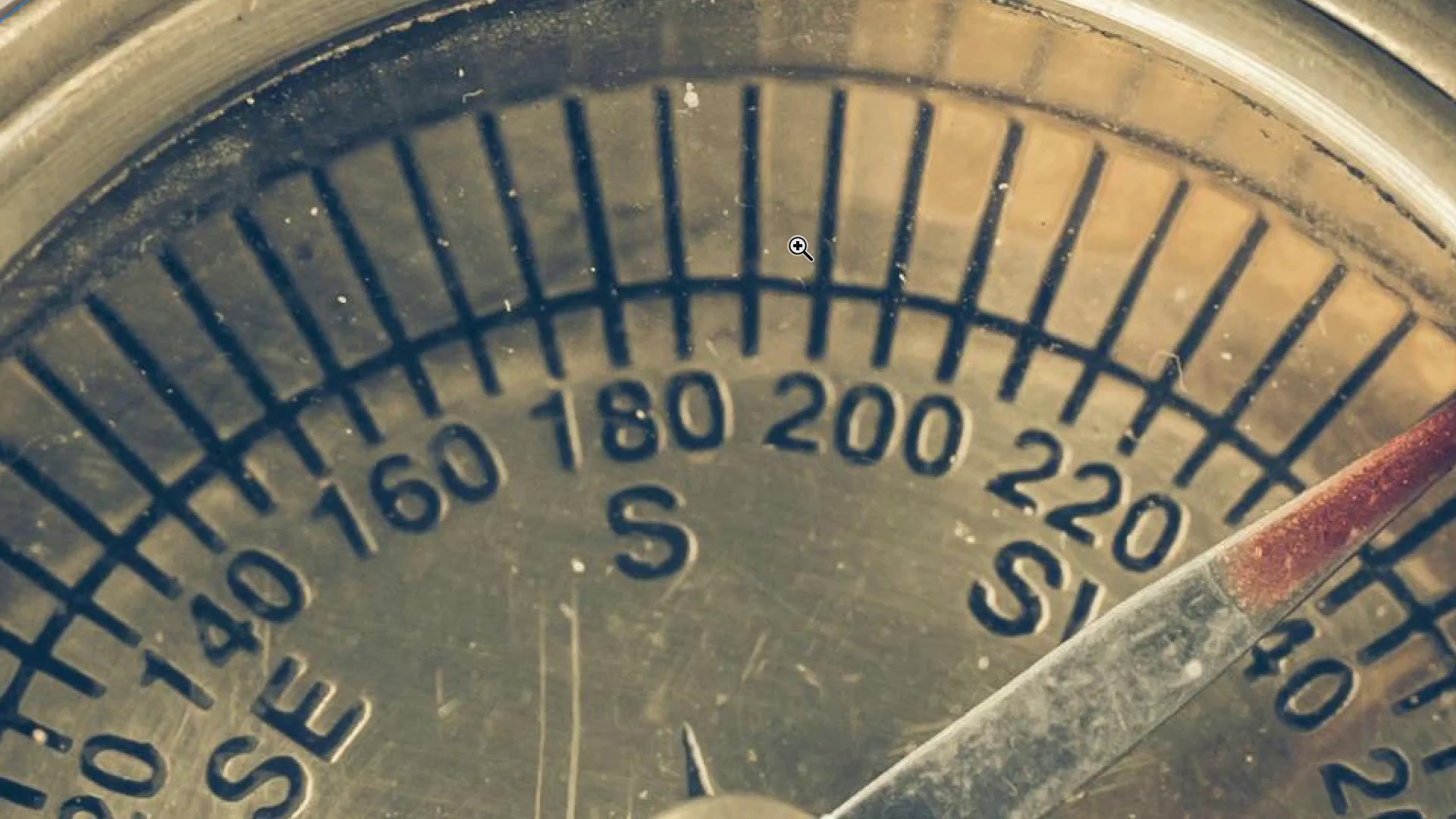 
key(Control+Equal)
 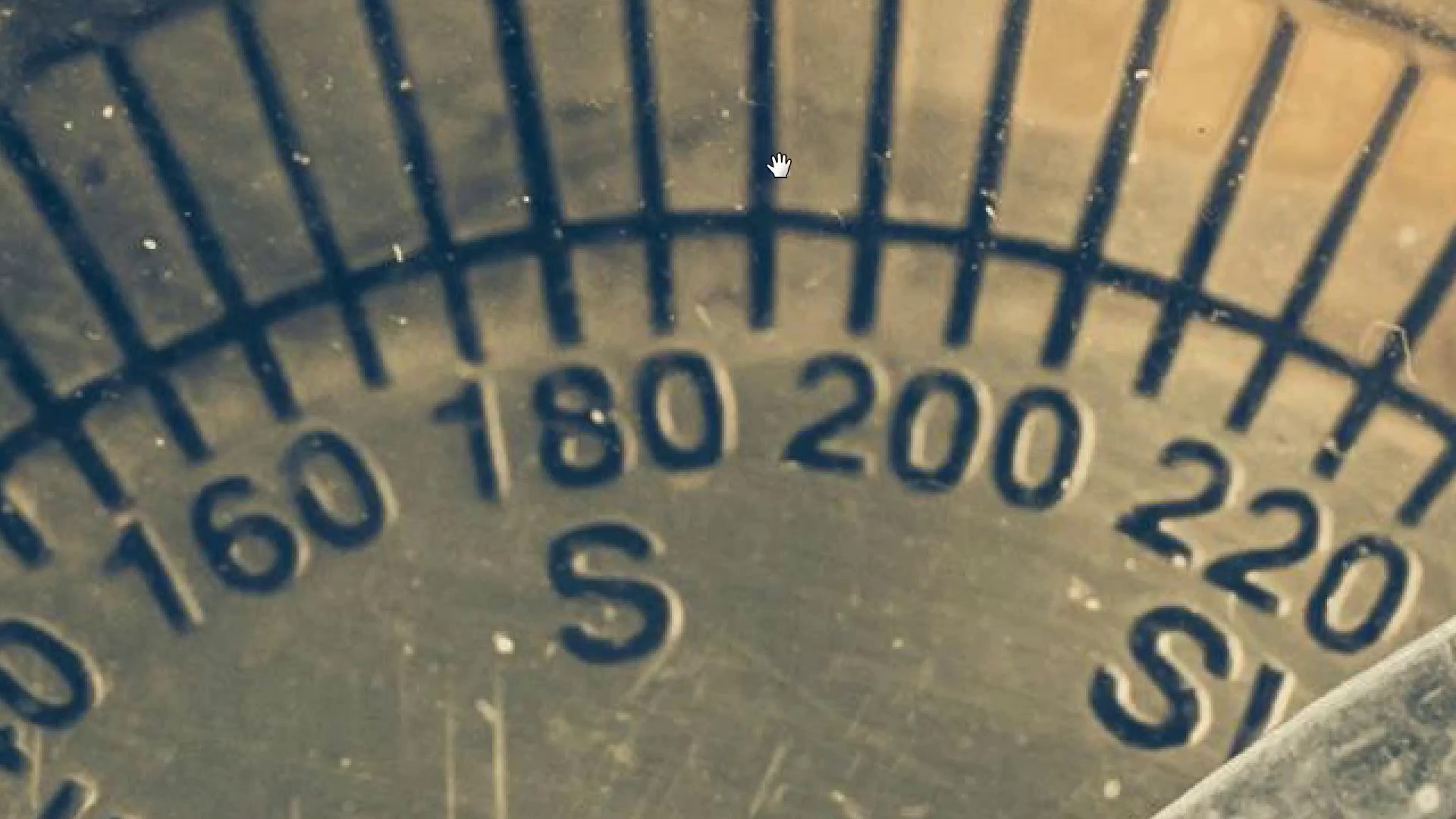 
left_click_drag(start_coordinate=[780, 156], to_coordinate=[791, 595])
 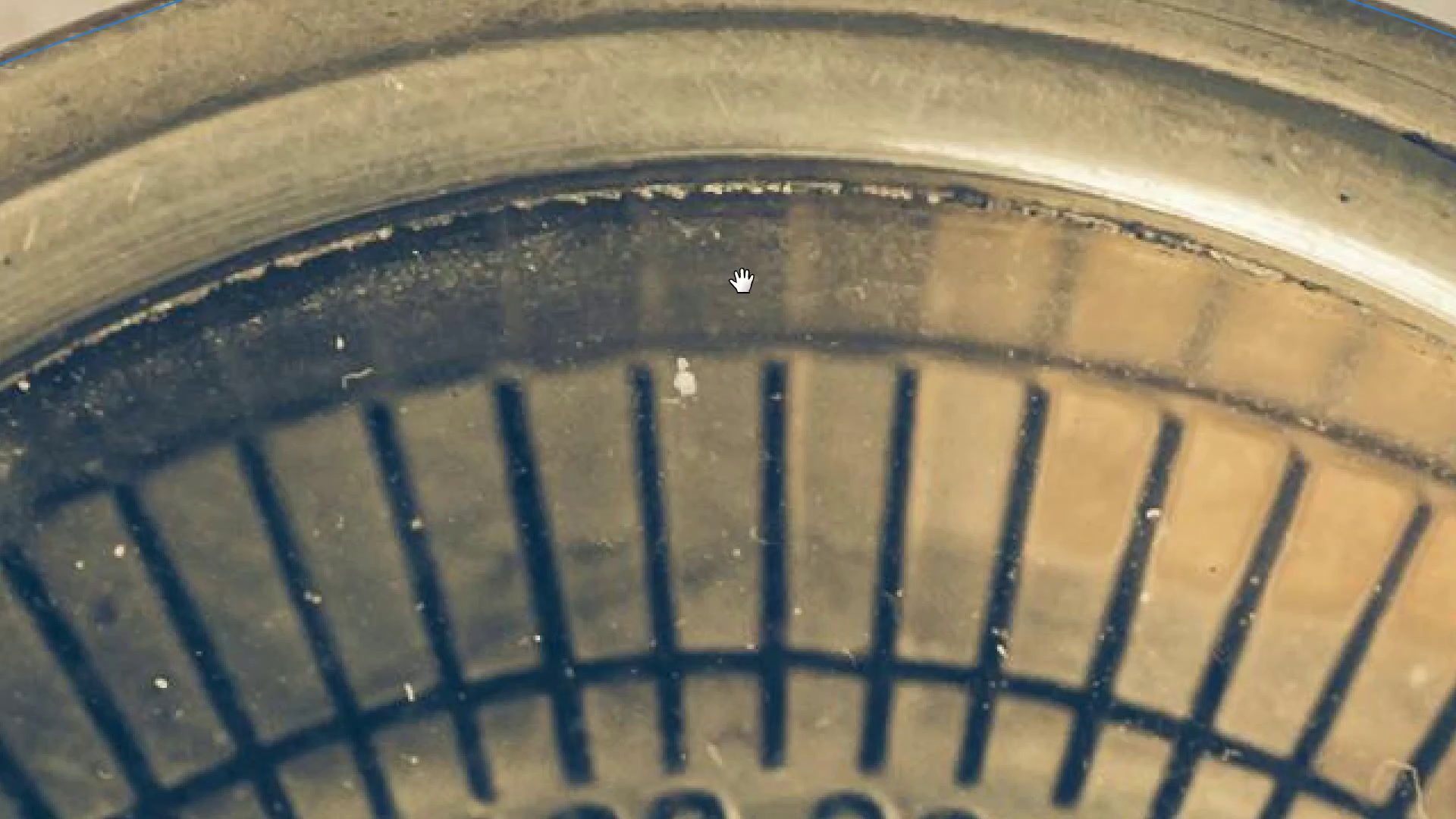 
left_click_drag(start_coordinate=[743, 281], to_coordinate=[779, 607])
 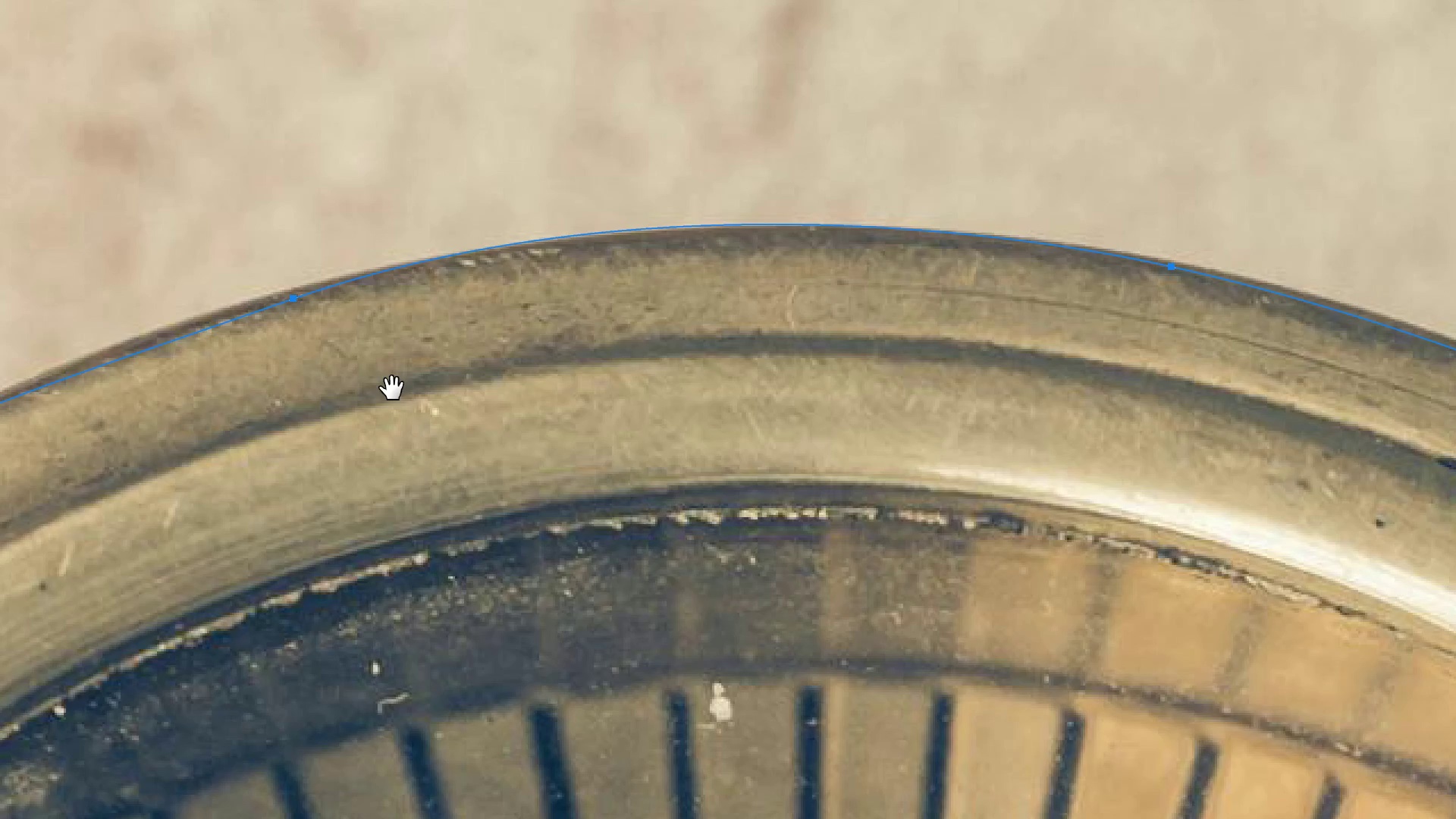 
left_click_drag(start_coordinate=[425, 386], to_coordinate=[665, 410])
 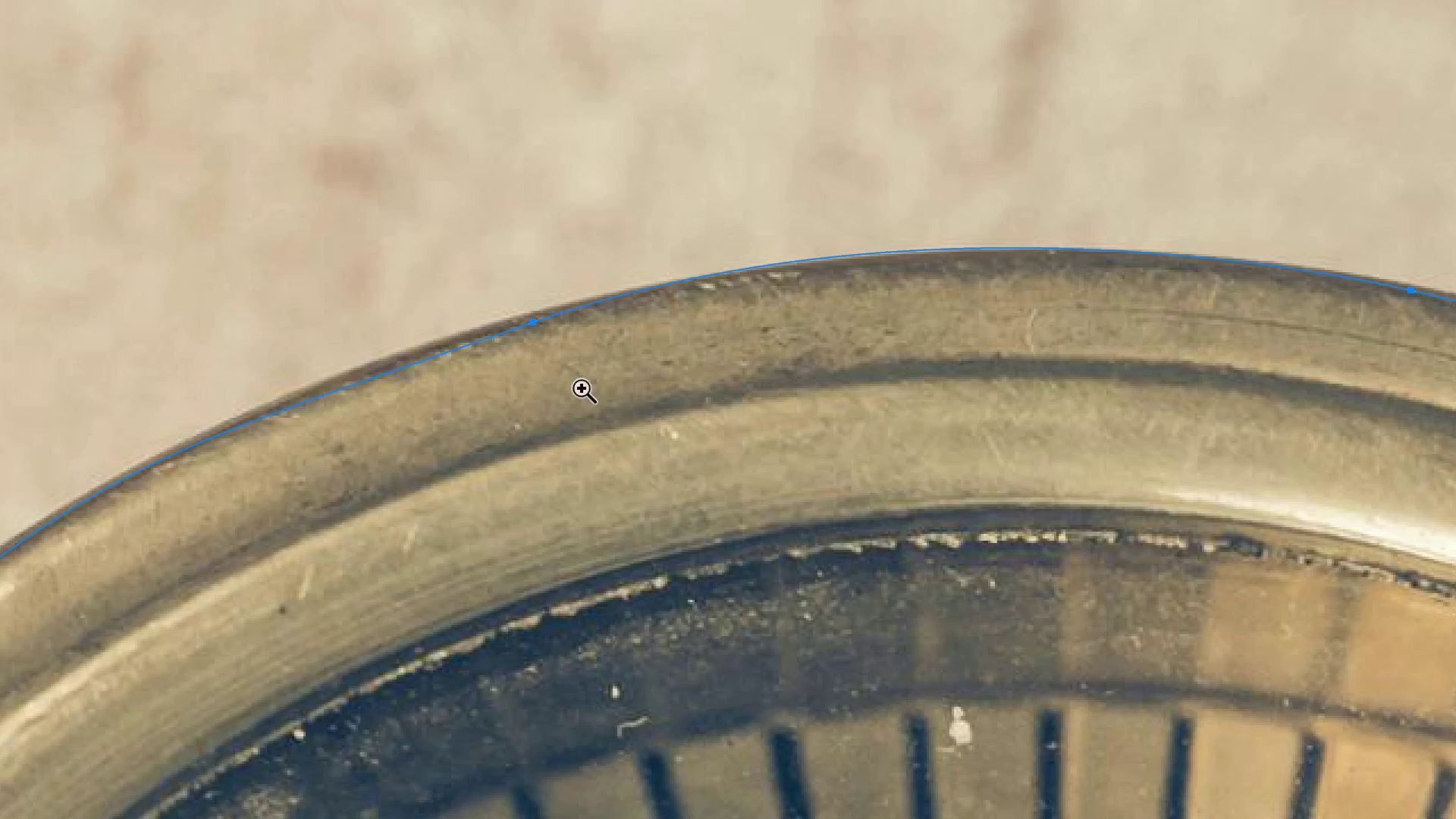 
hold_key(key=ControlLeft, duration=0.75)
 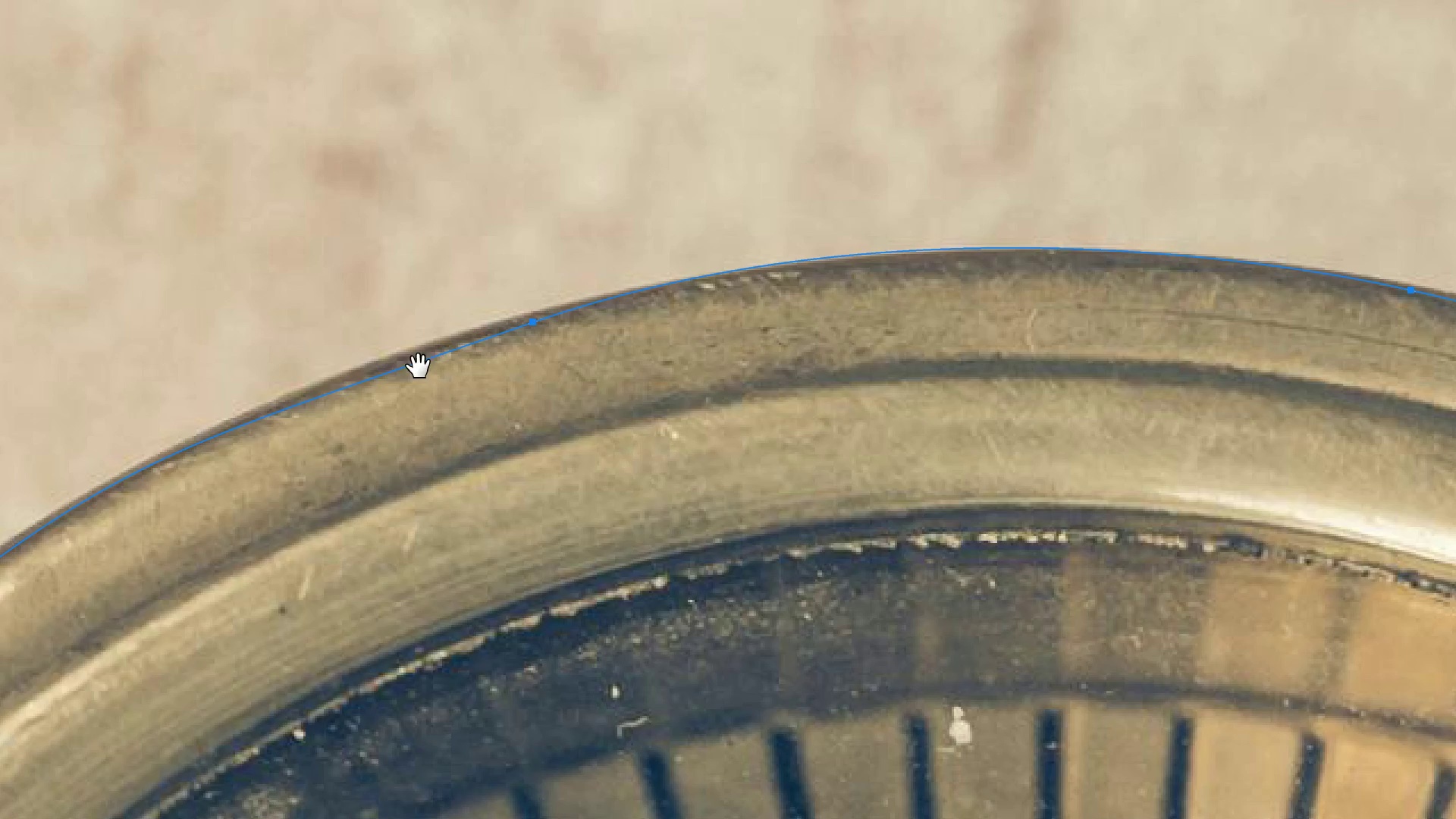 
hold_key(key=ControlLeft, duration=0.45)
 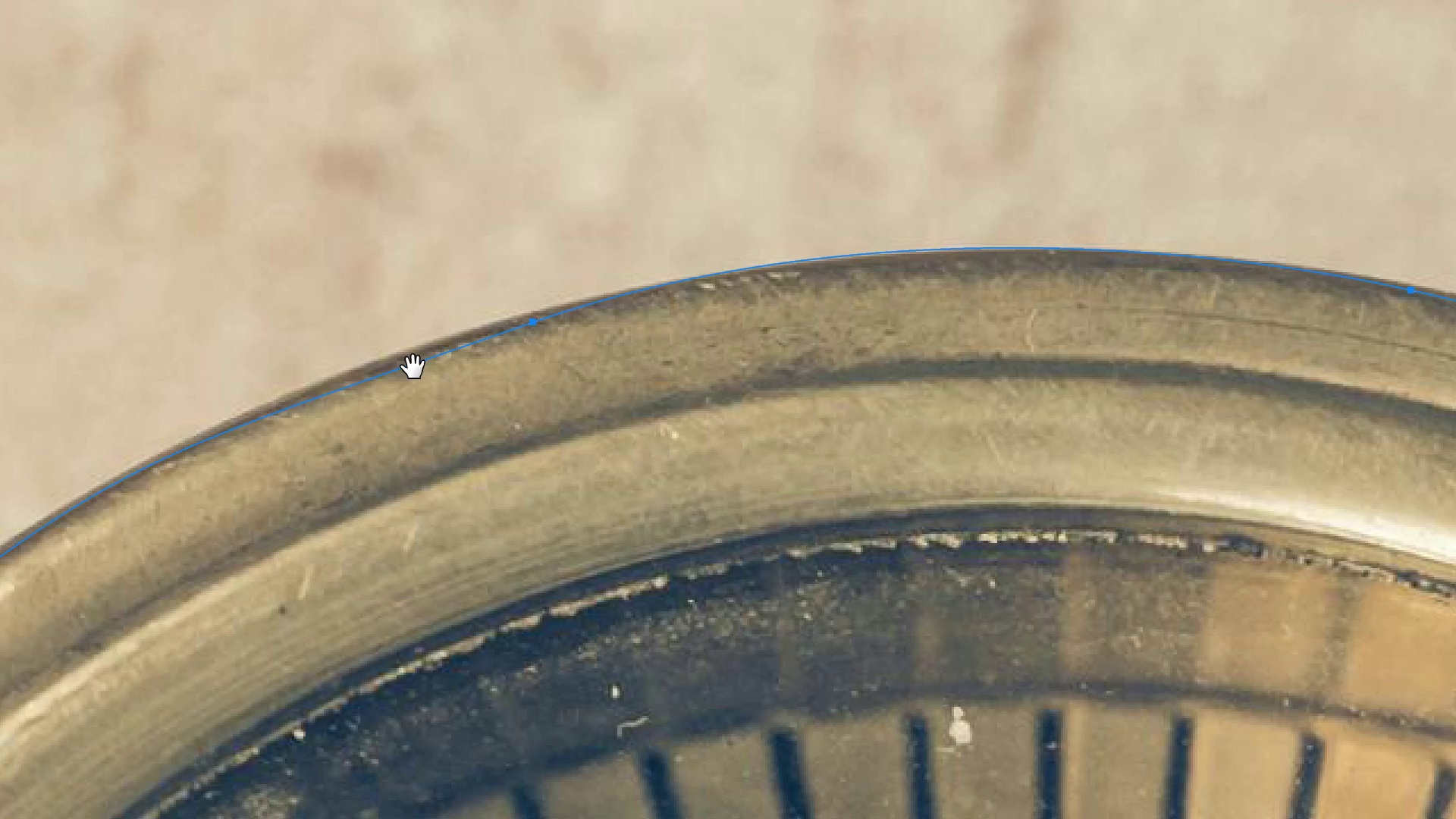 
key(P)
 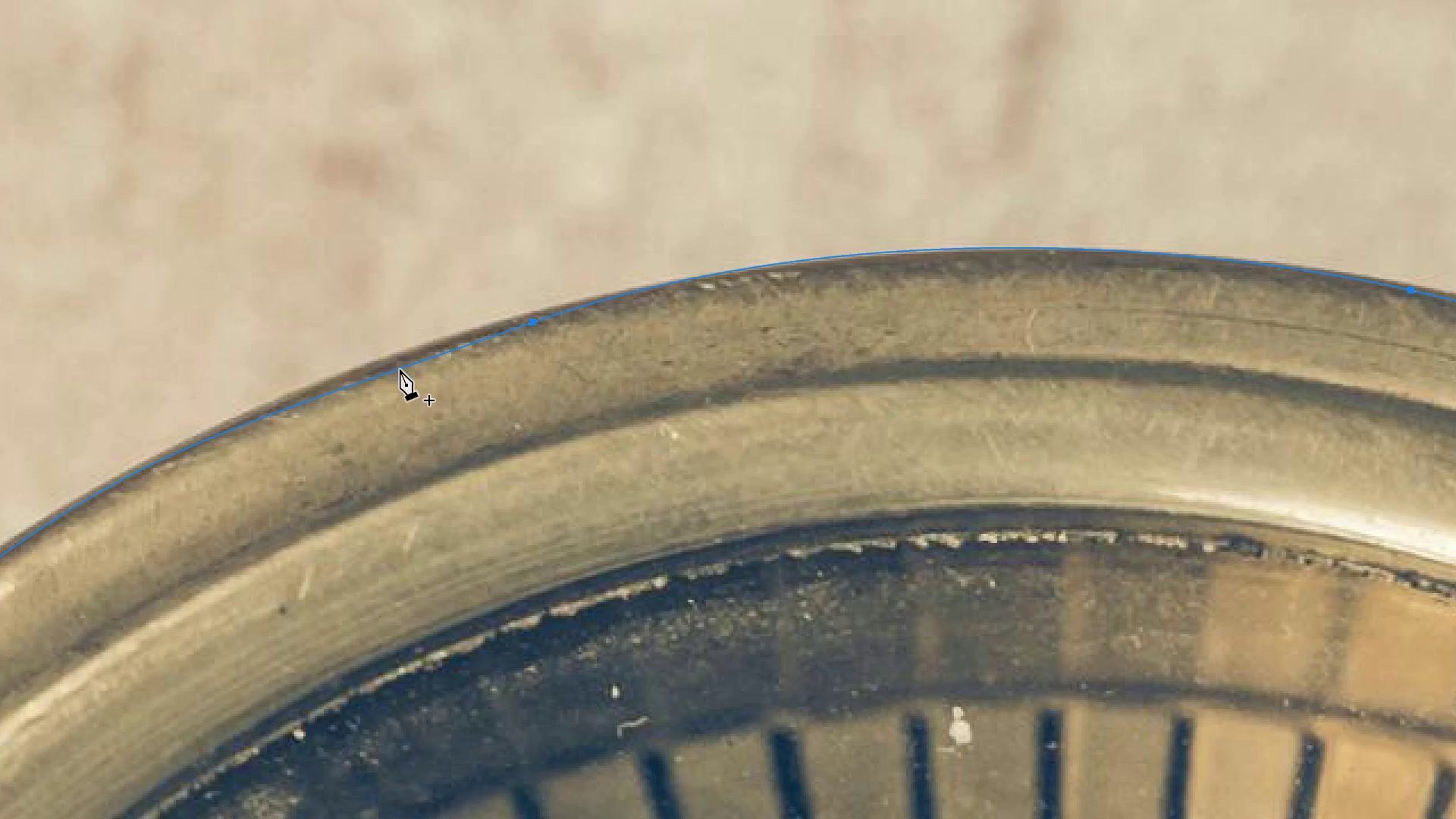 
hold_key(key=ControlLeft, duration=6.61)
left_click_drag(start_coordinate=[396, 369], to_coordinate=[395, 364])
 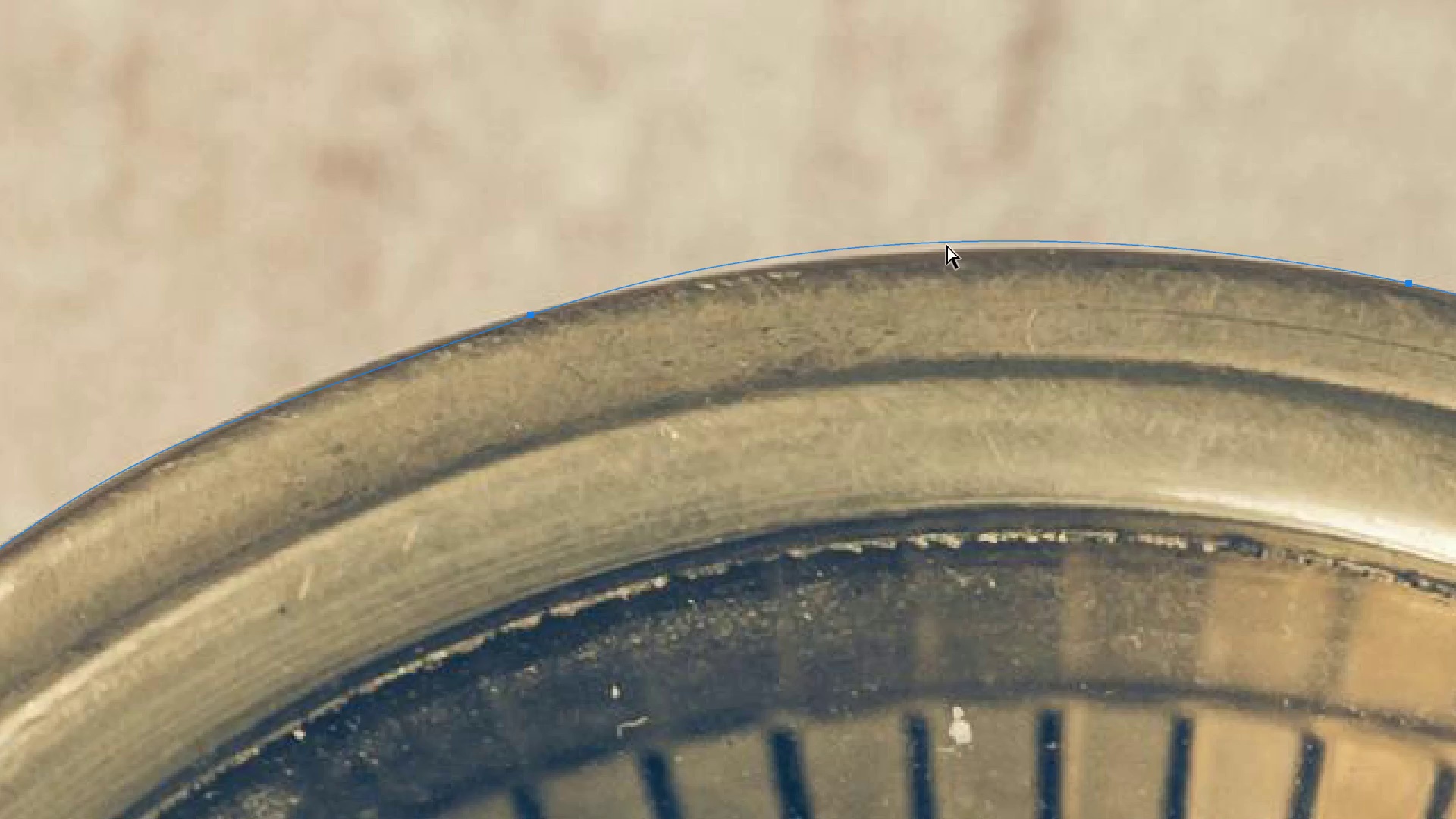 
left_click_drag(start_coordinate=[948, 243], to_coordinate=[948, 249])
 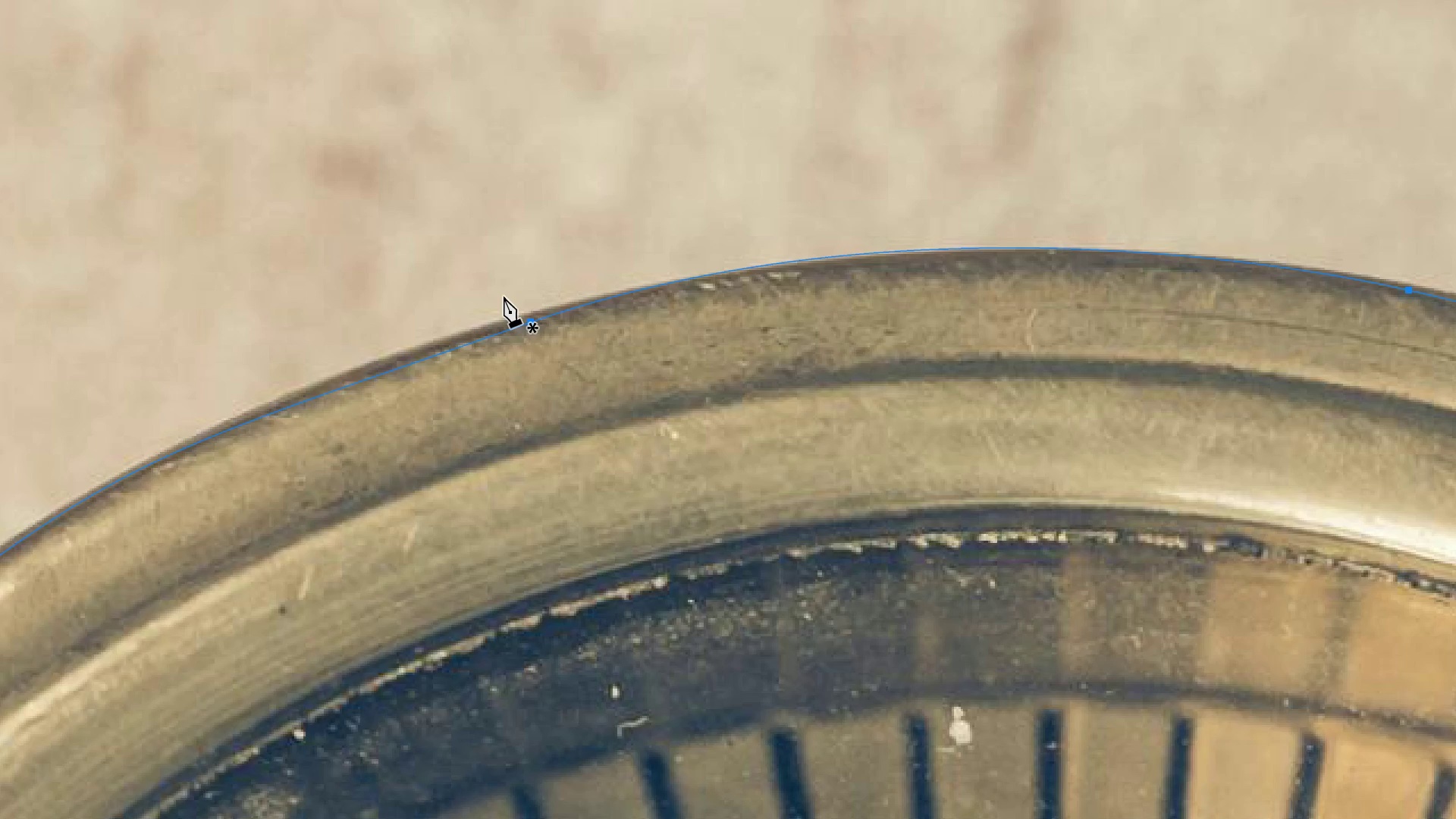 
hold_key(key=AltLeft, duration=0.64)
 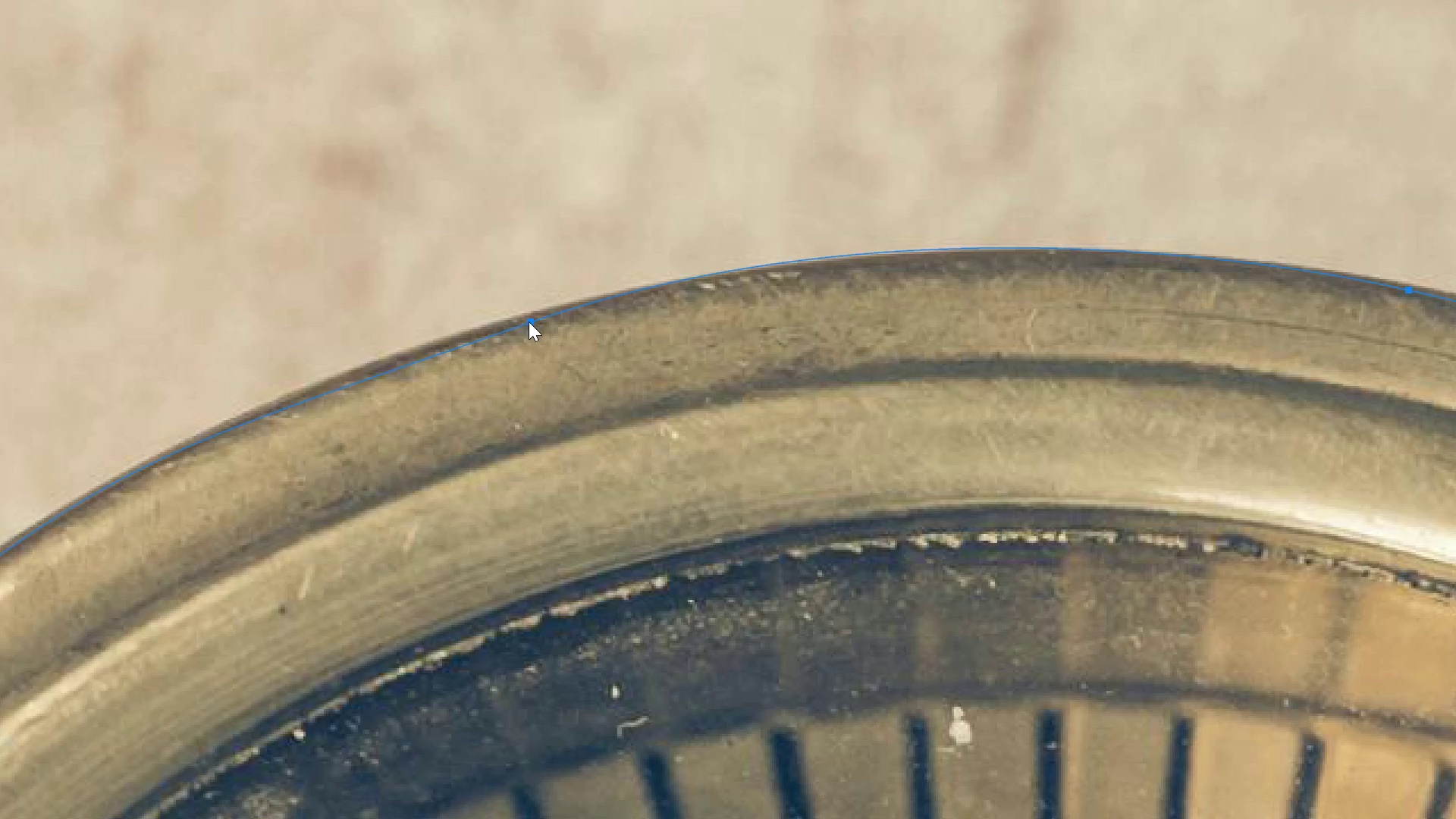 
hold_key(key=ControlLeft, duration=0.84)
 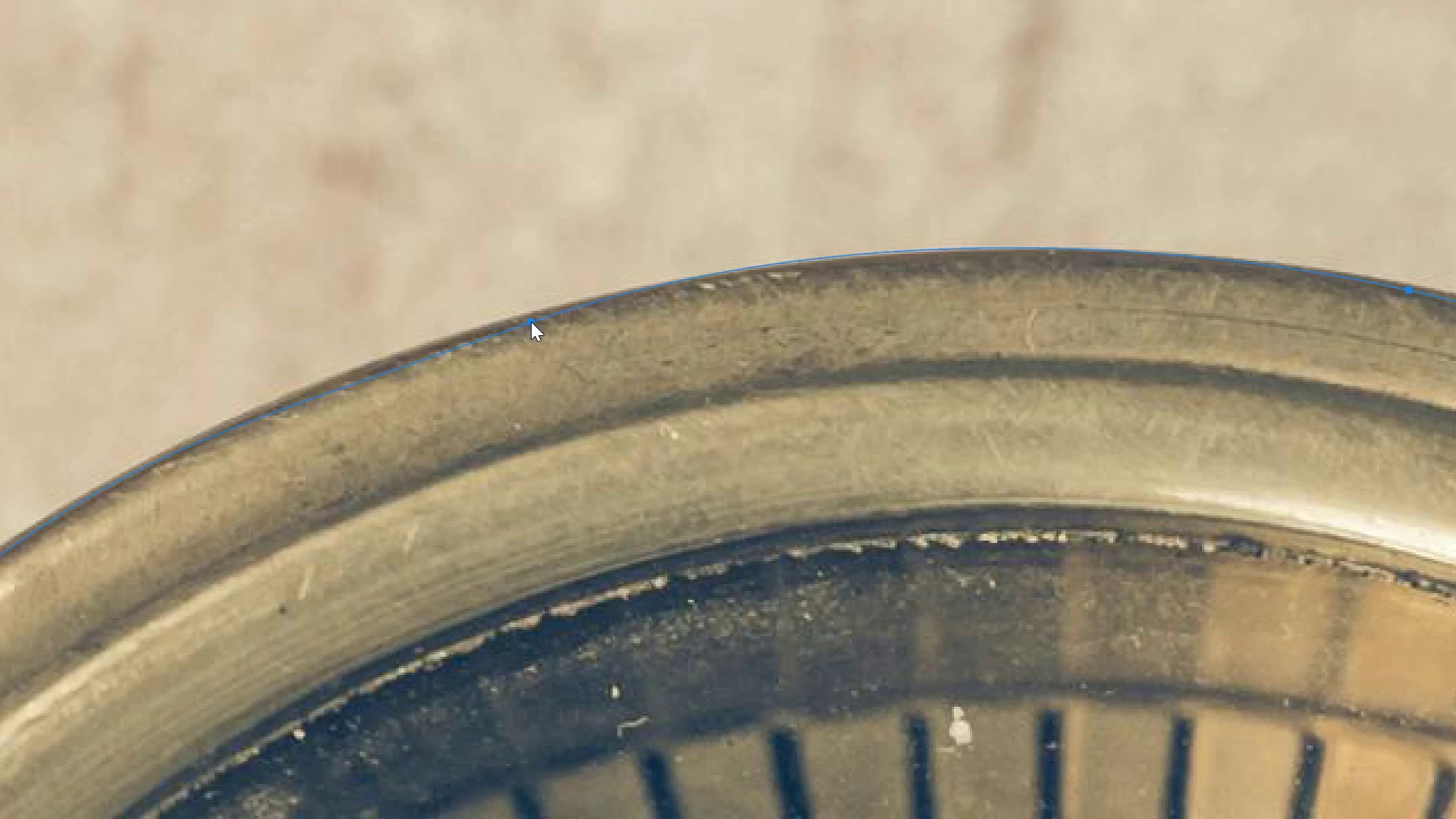 
hold_key(key=ControlLeft, duration=4.74)
 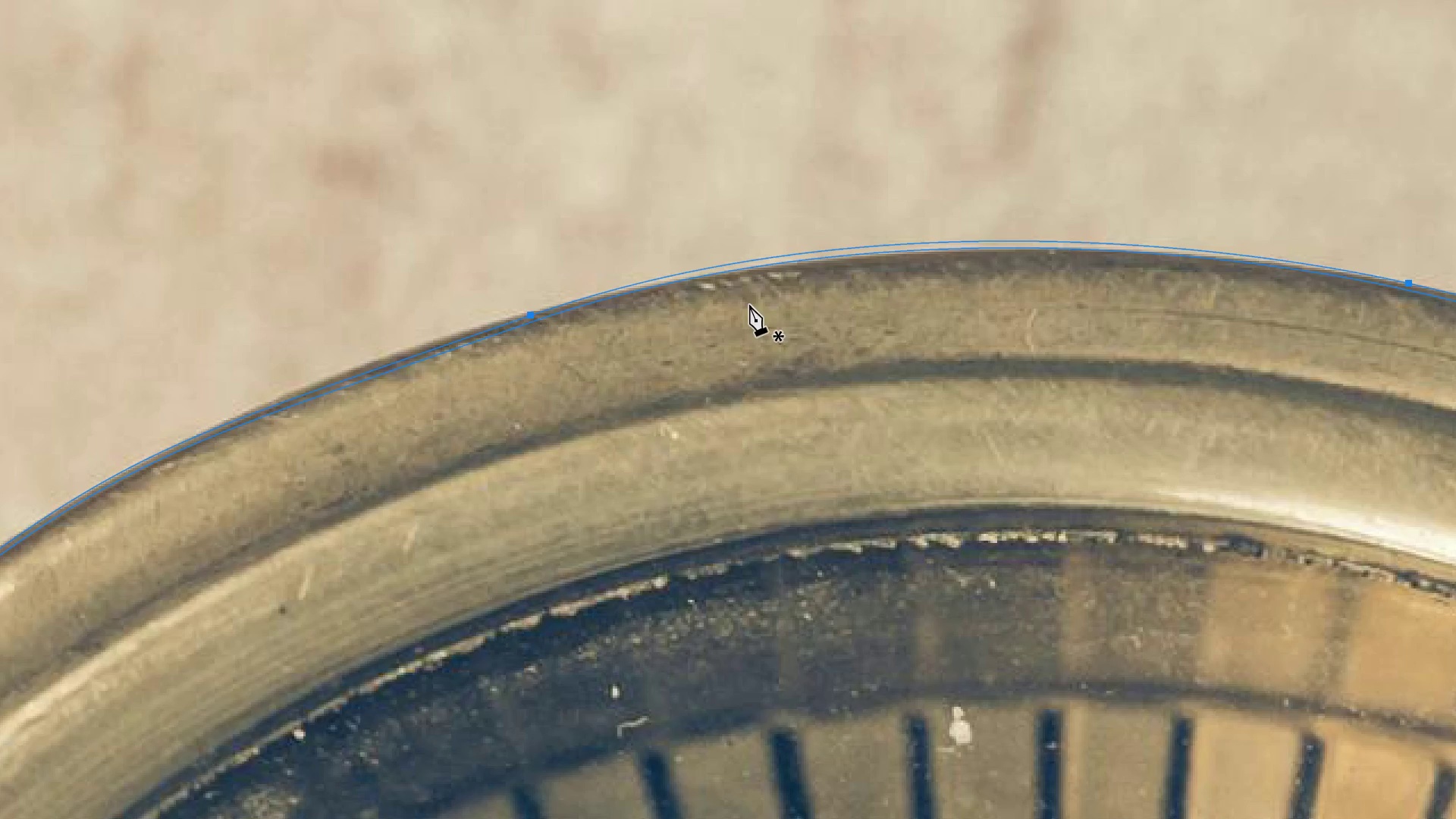 
hold_key(key=AltLeft, duration=0.88)
 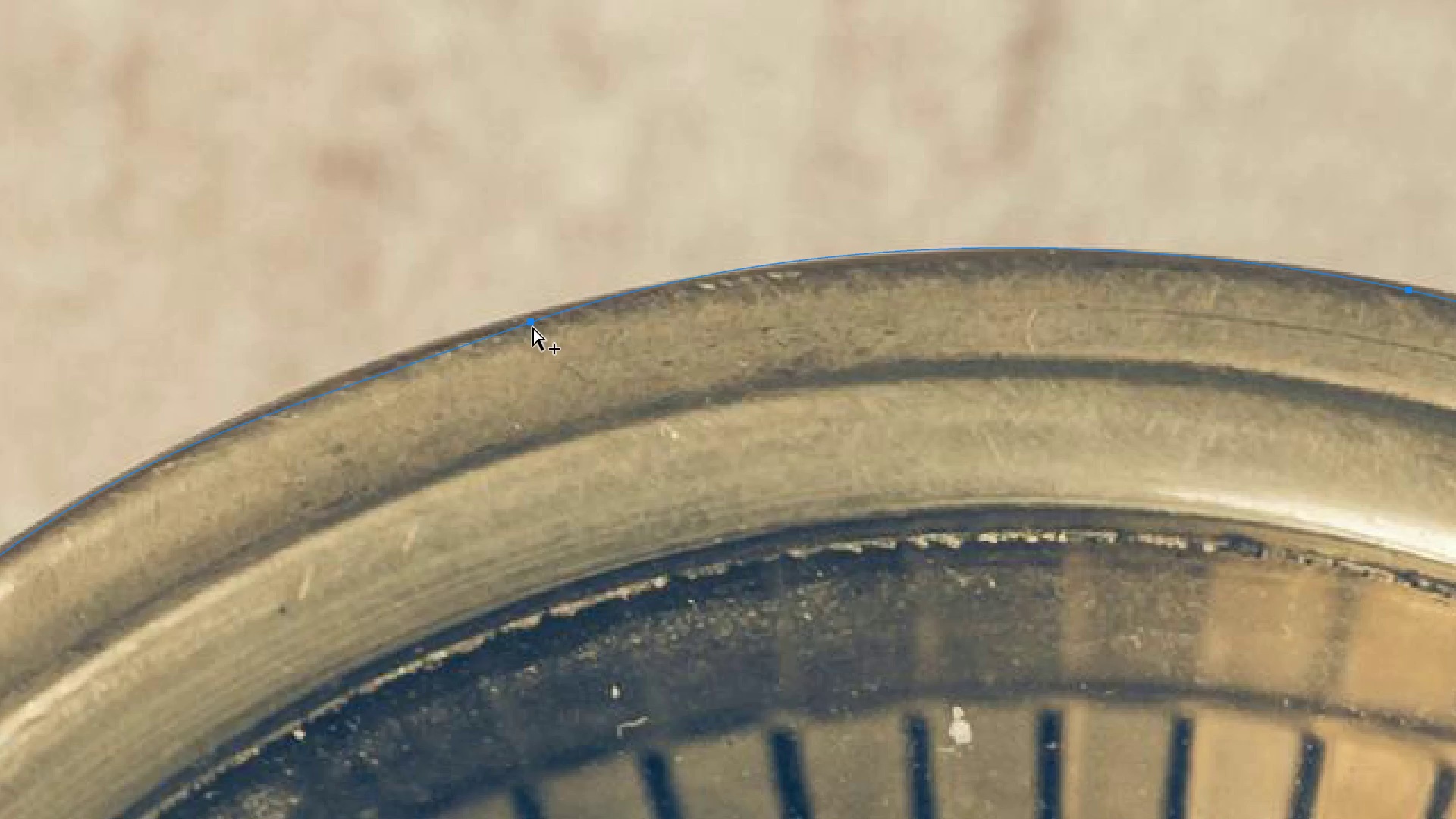 
hold_key(key=AltLeft, duration=2.84)
left_click_drag(start_coordinate=[532, 327], to_coordinate=[532, 319])
 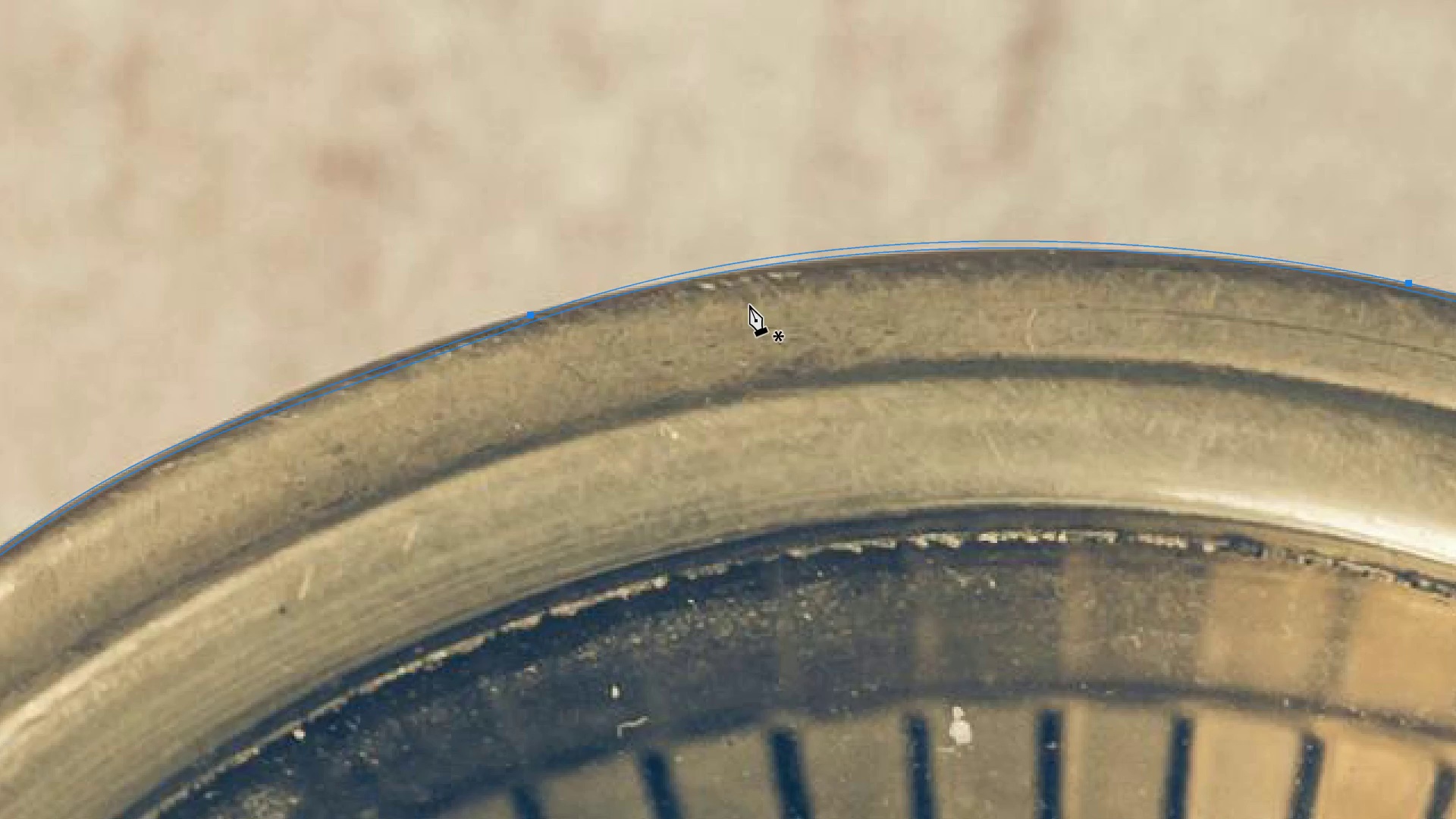 
key(Control+Z)
 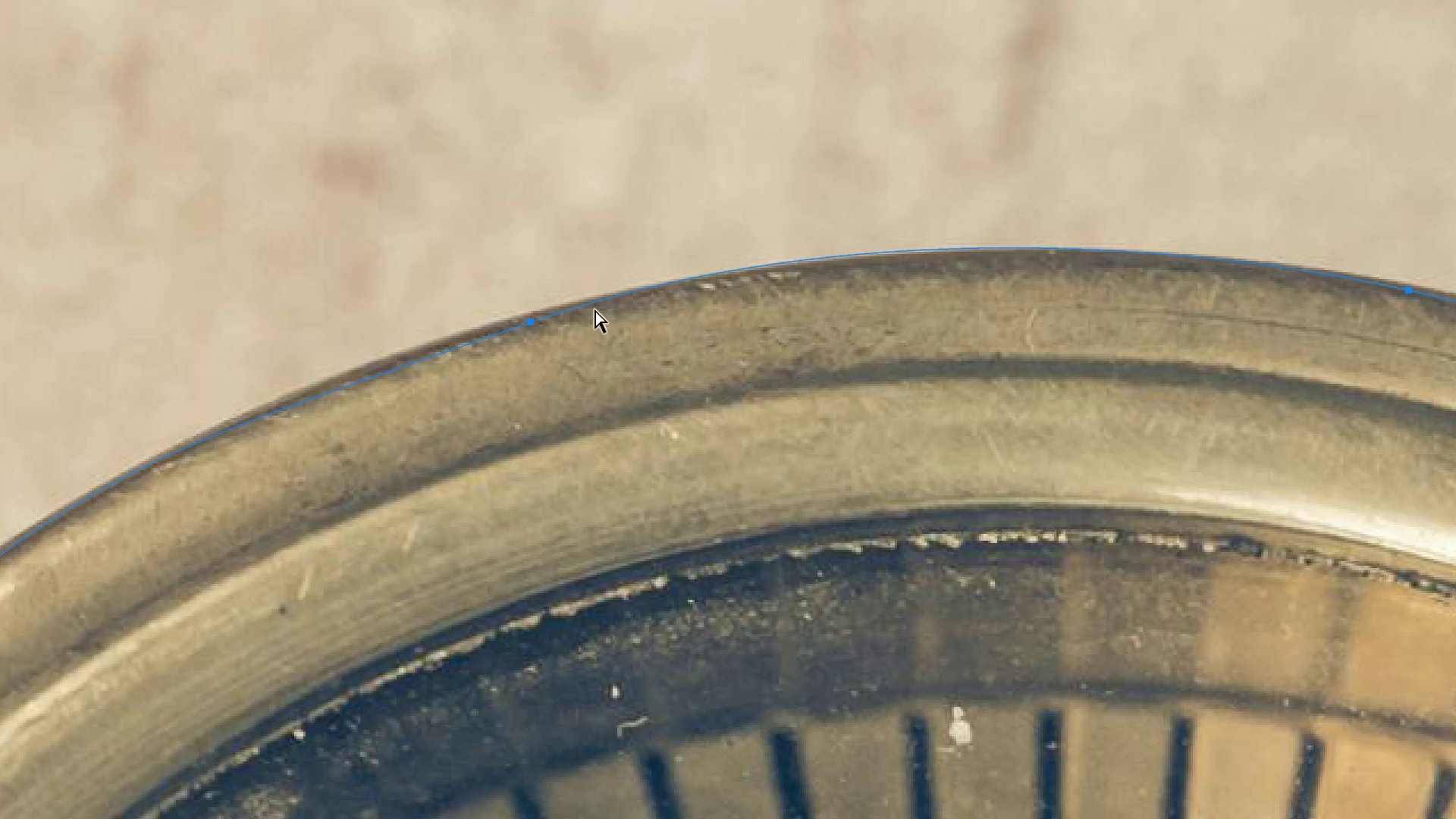 
hold_key(key=ShiftLeft, duration=1.02)
 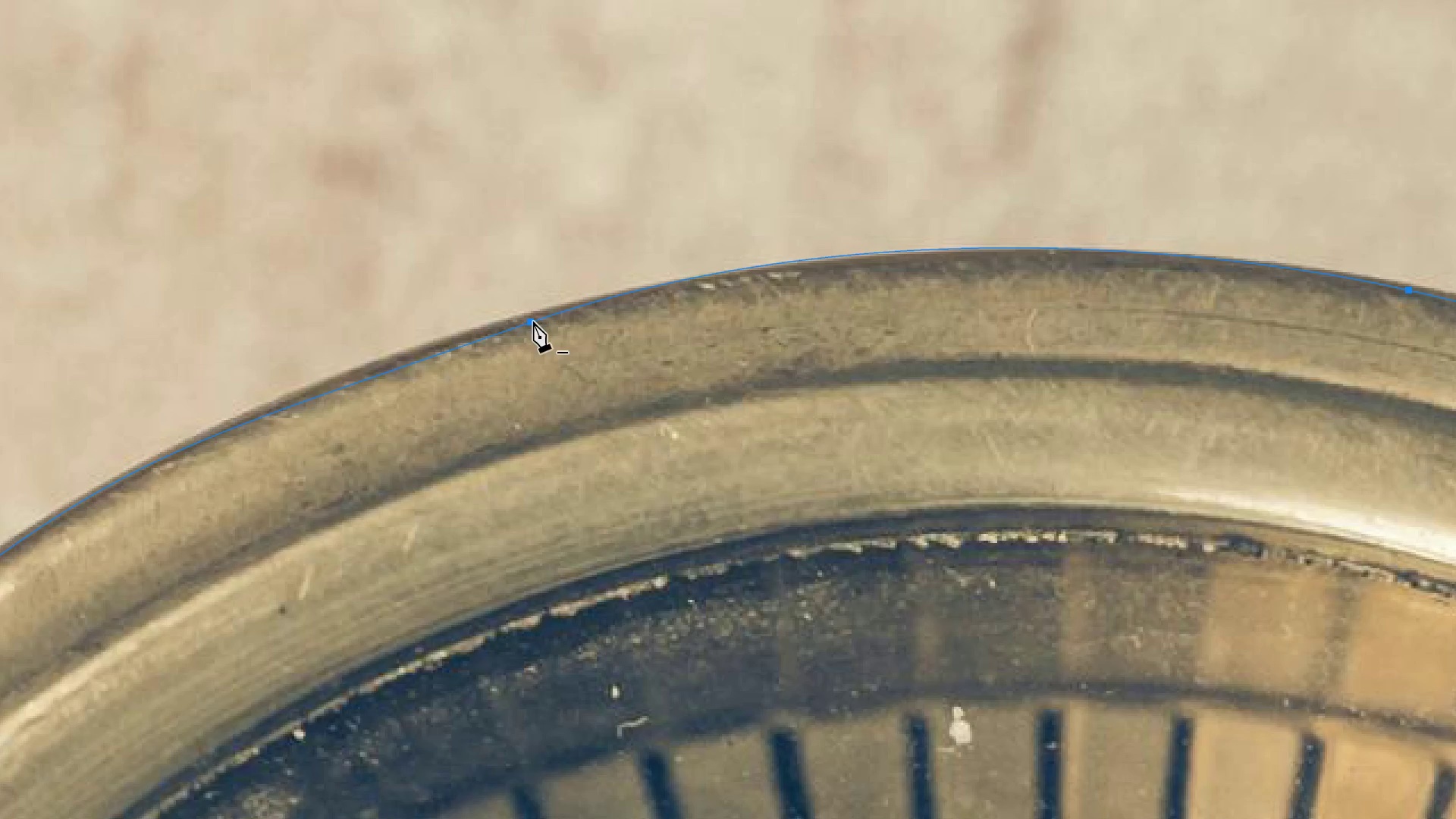 
hold_key(key=ControlLeft, duration=0.69)
 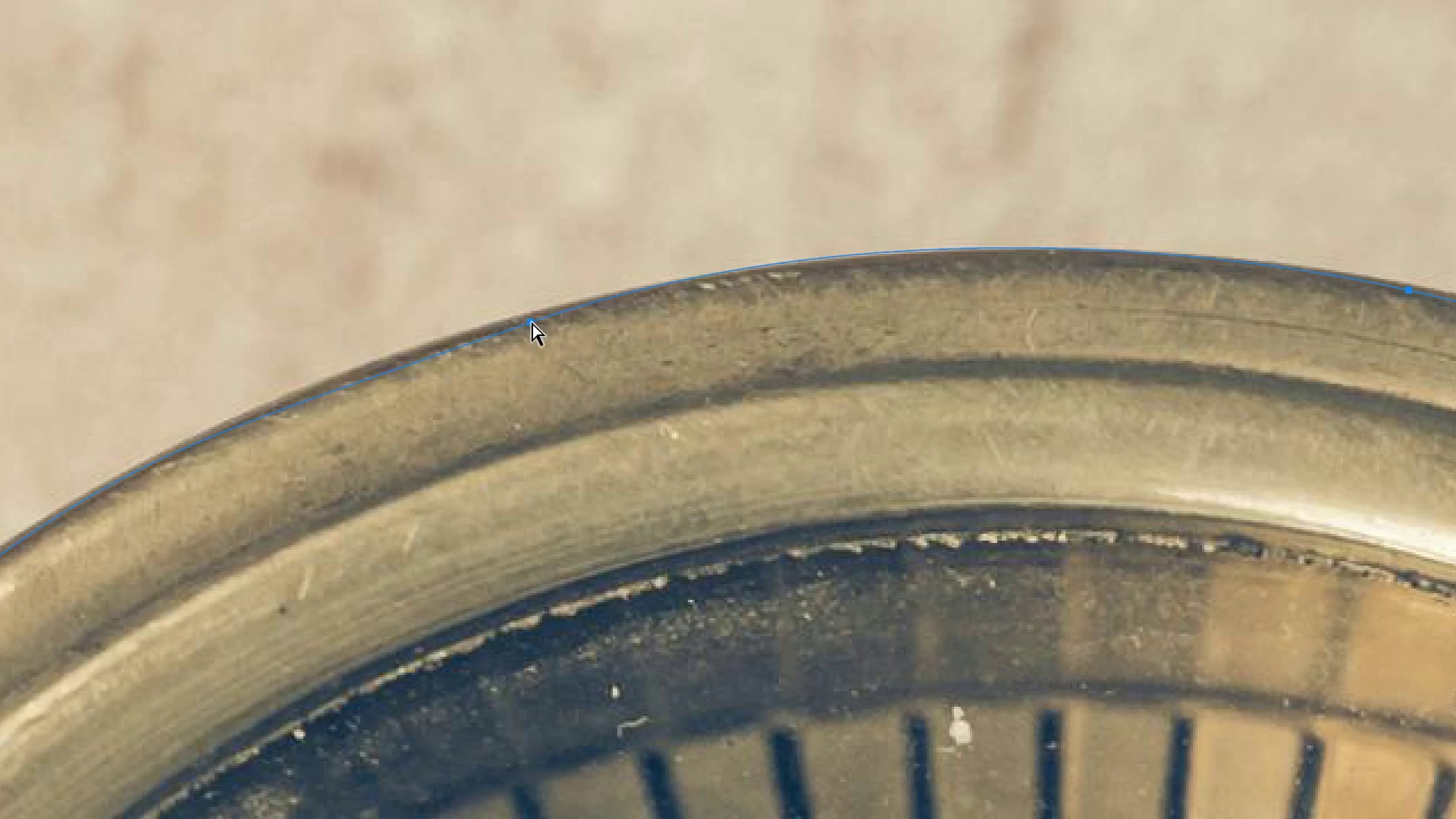 
hold_key(key=ControlLeft, duration=2.12)
 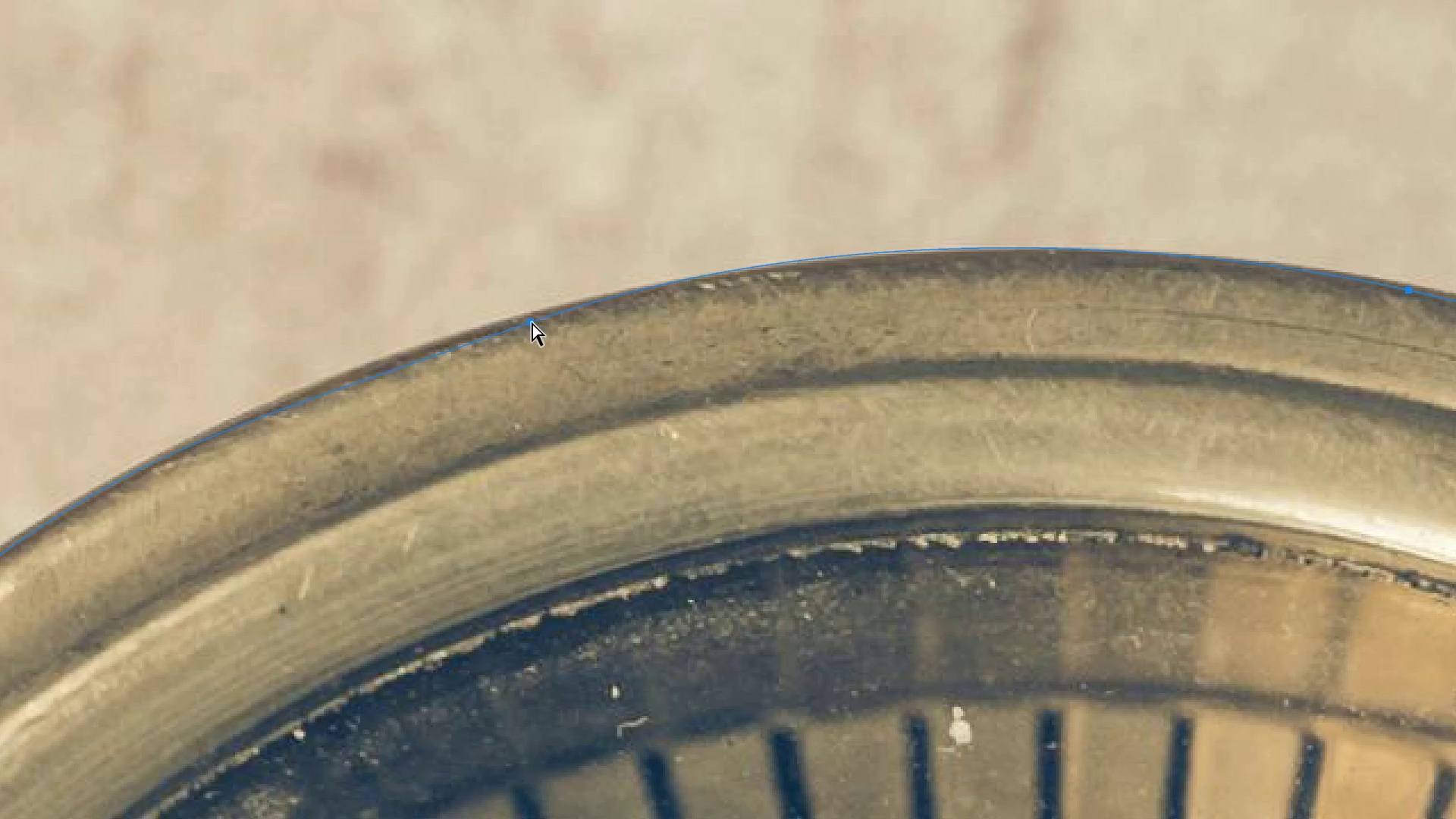 
key(Control+ControlLeft)
 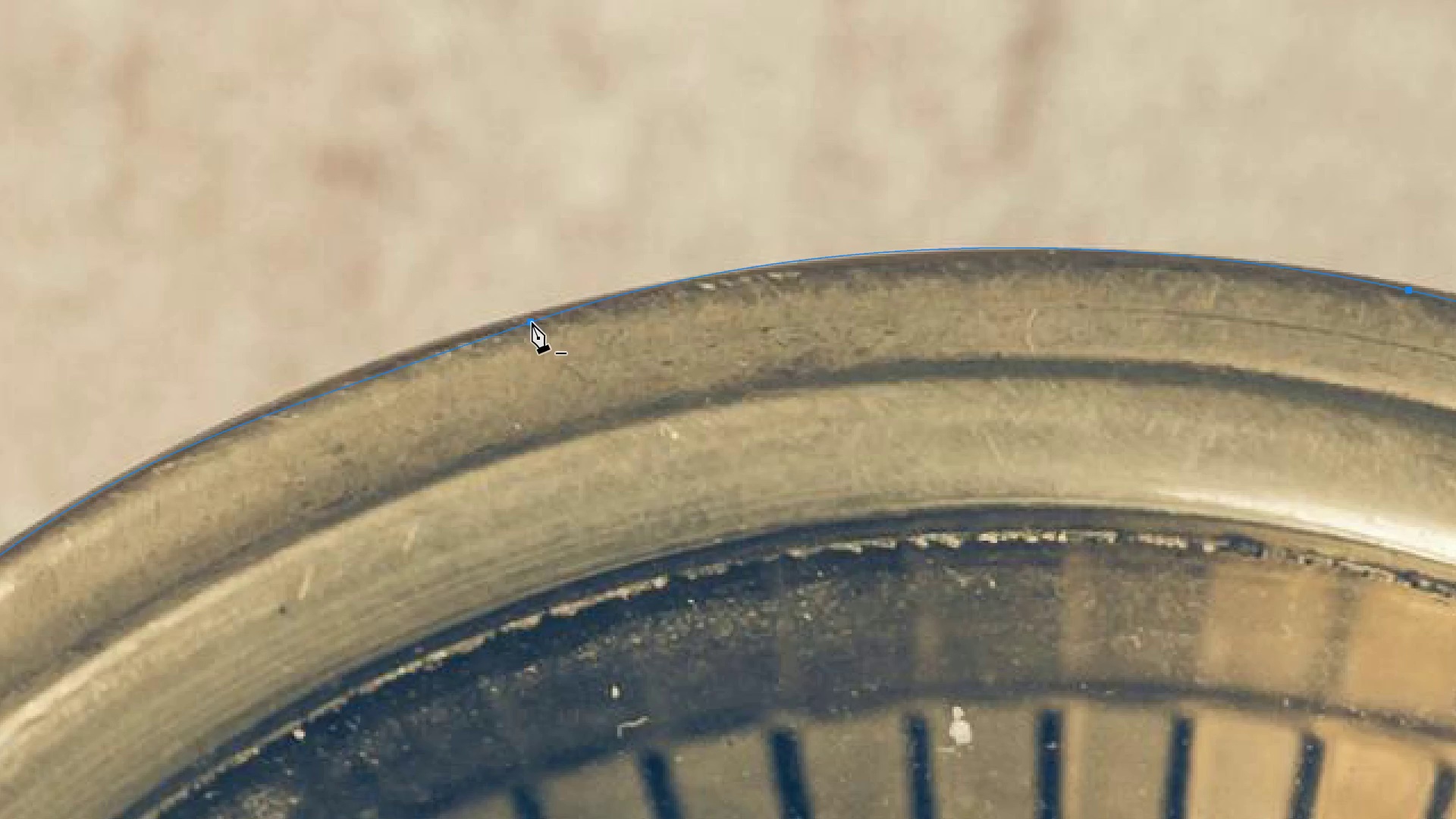 
left_click([532, 322])
 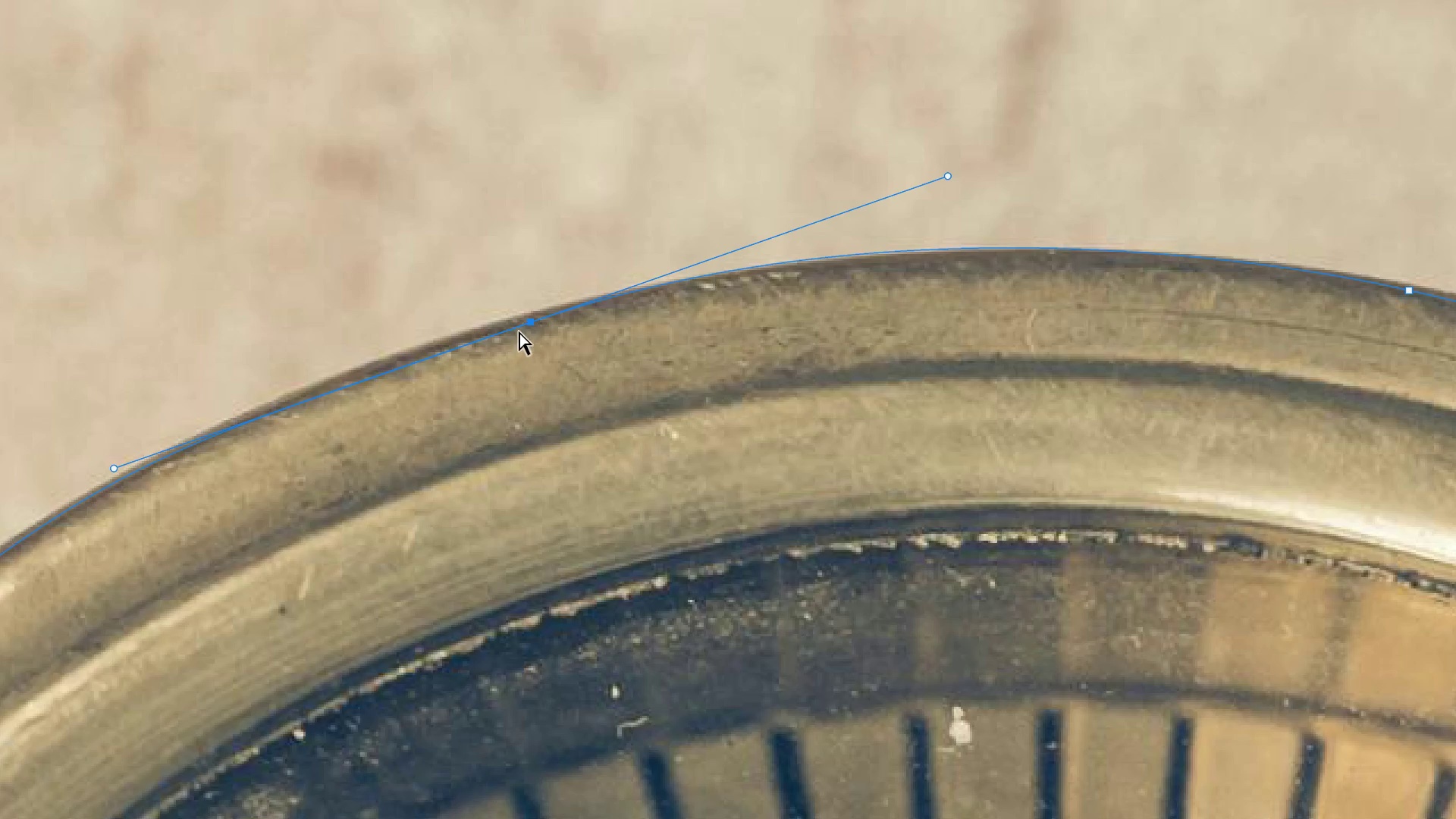 
left_click_drag(start_coordinate=[529, 325], to_coordinate=[530, 321])
 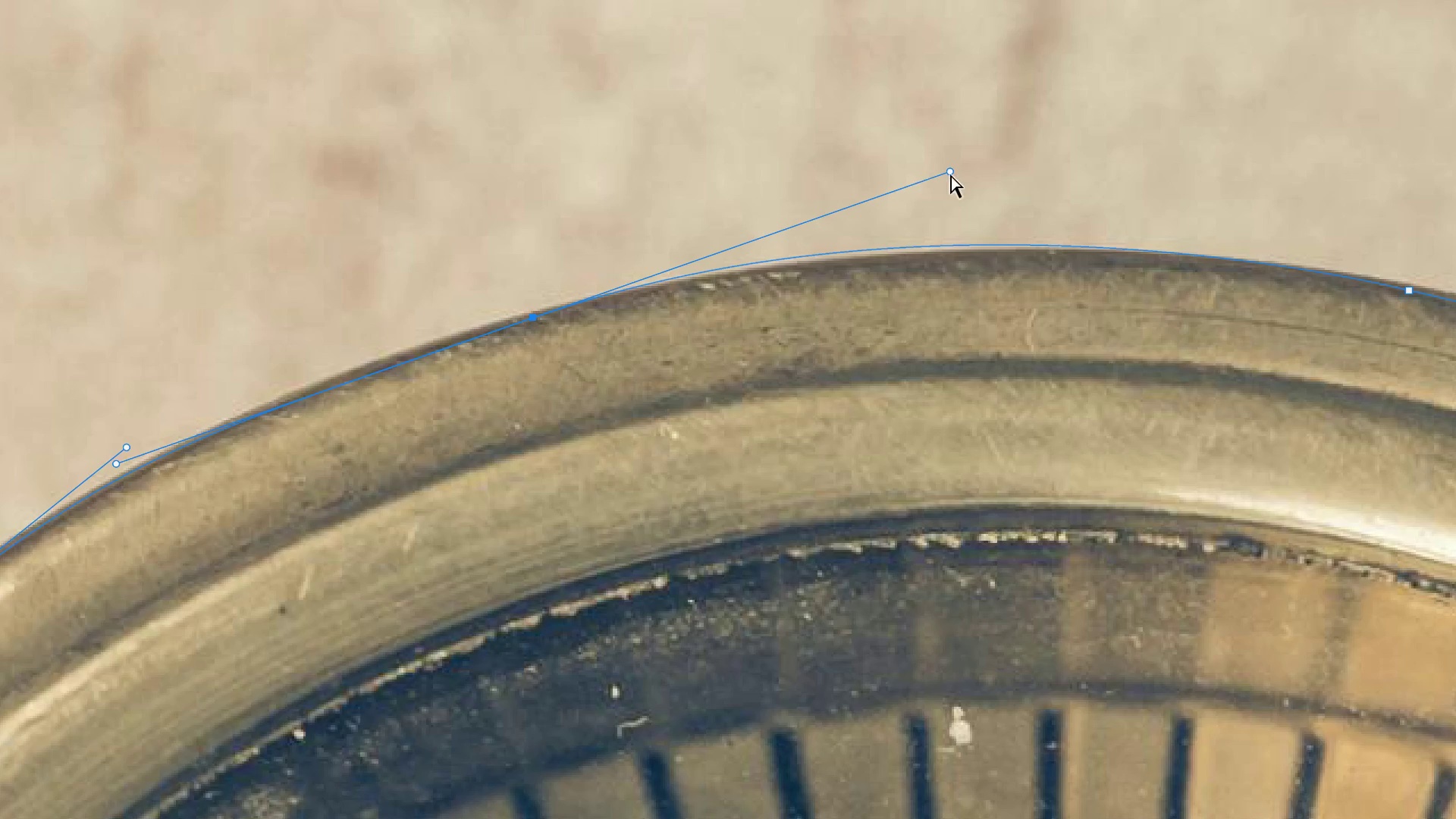 
left_click_drag(start_coordinate=[953, 172], to_coordinate=[901, 189])
 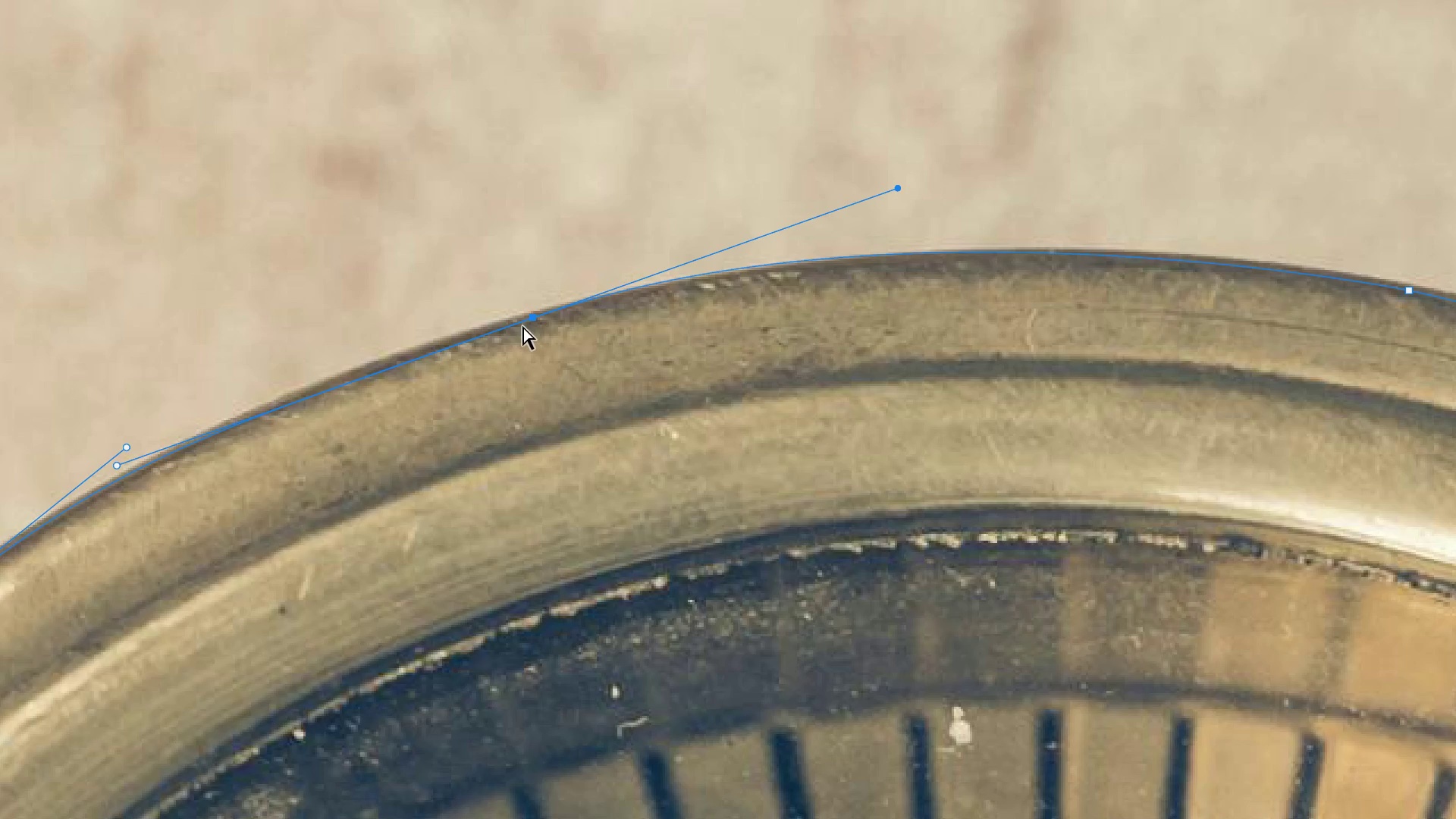 
left_click_drag(start_coordinate=[532, 321], to_coordinate=[539, 309])
 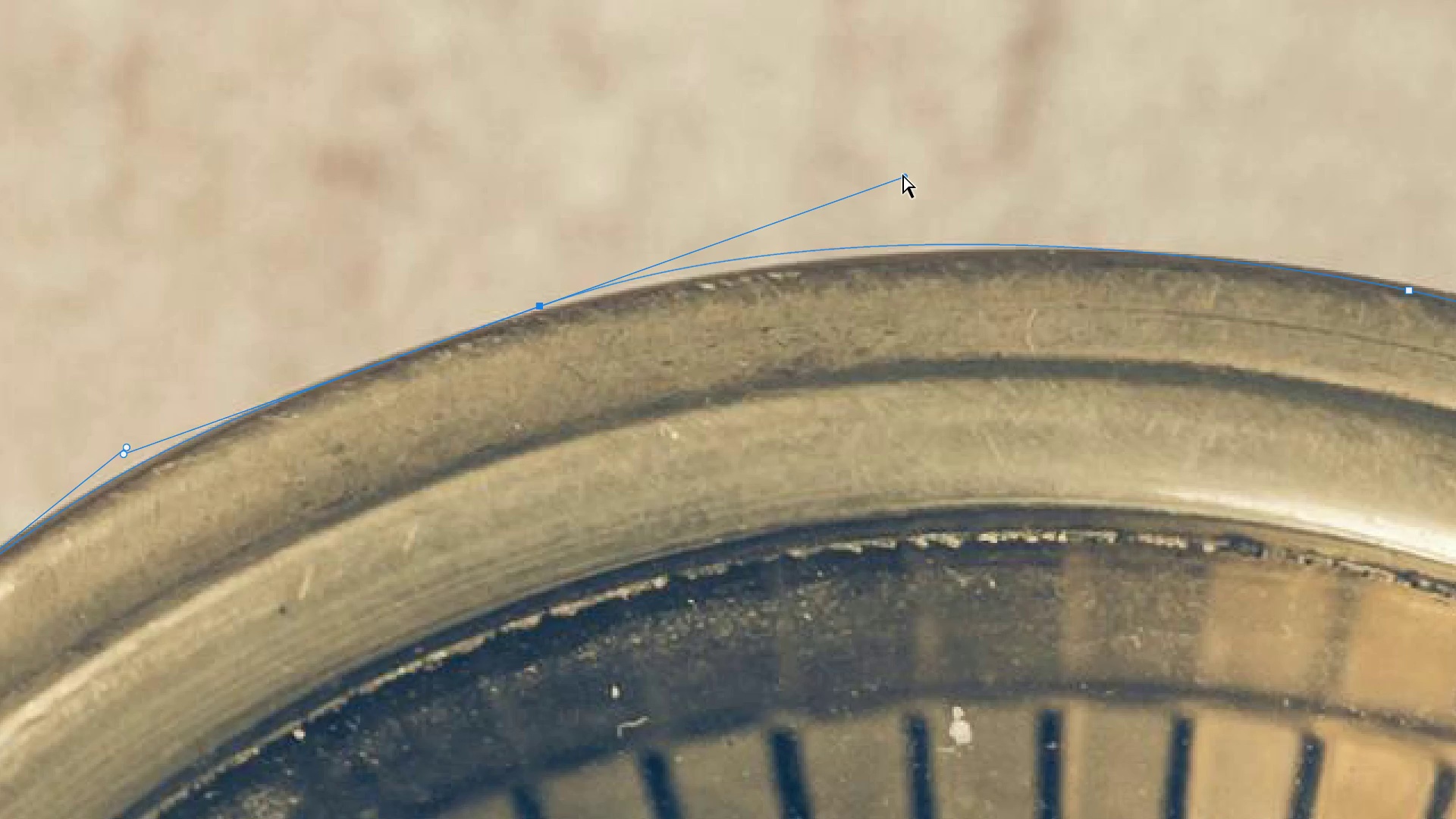 
left_click_drag(start_coordinate=[903, 175], to_coordinate=[849, 209])
 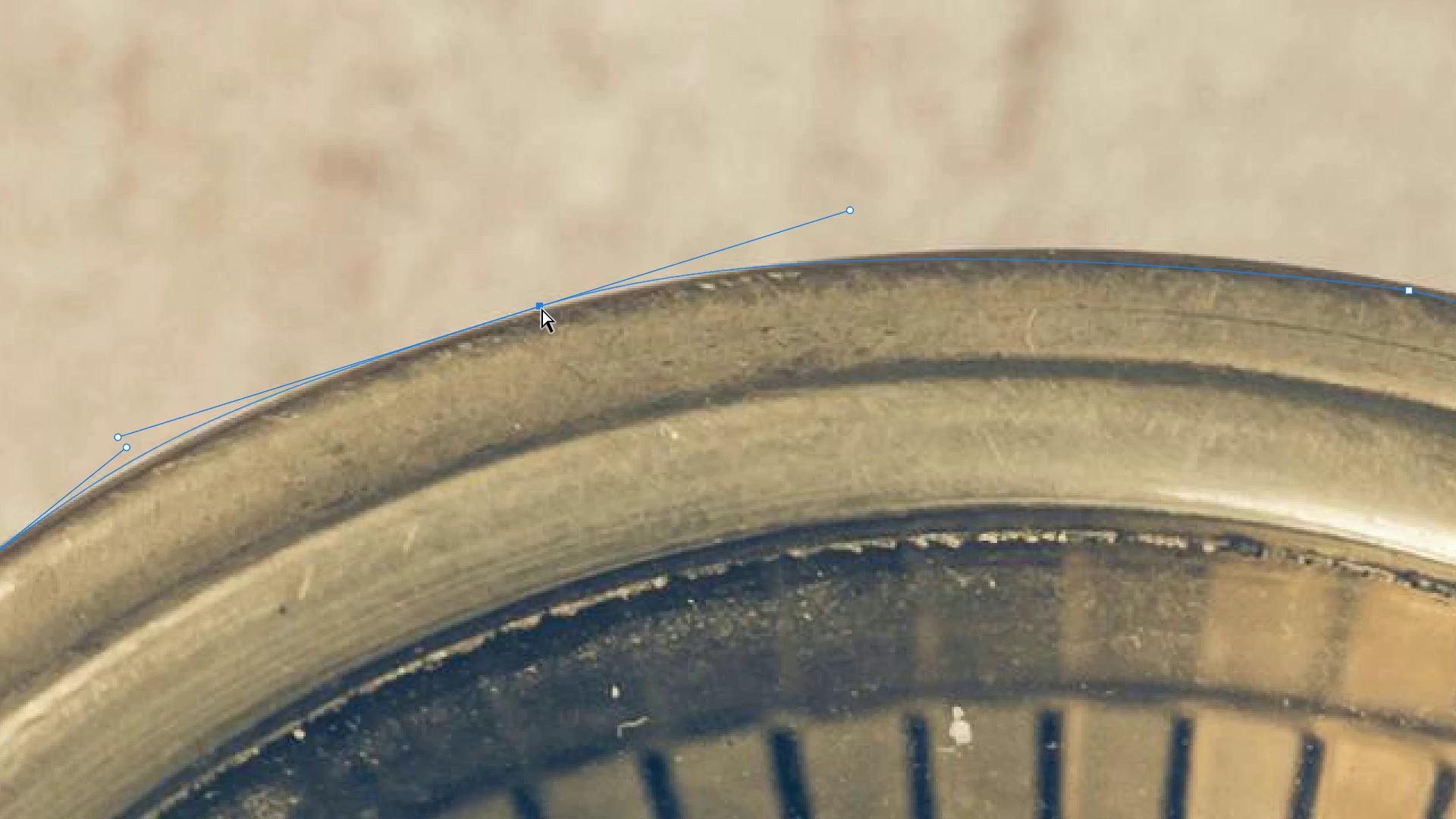 
left_click_drag(start_coordinate=[542, 306], to_coordinate=[549, 315])
 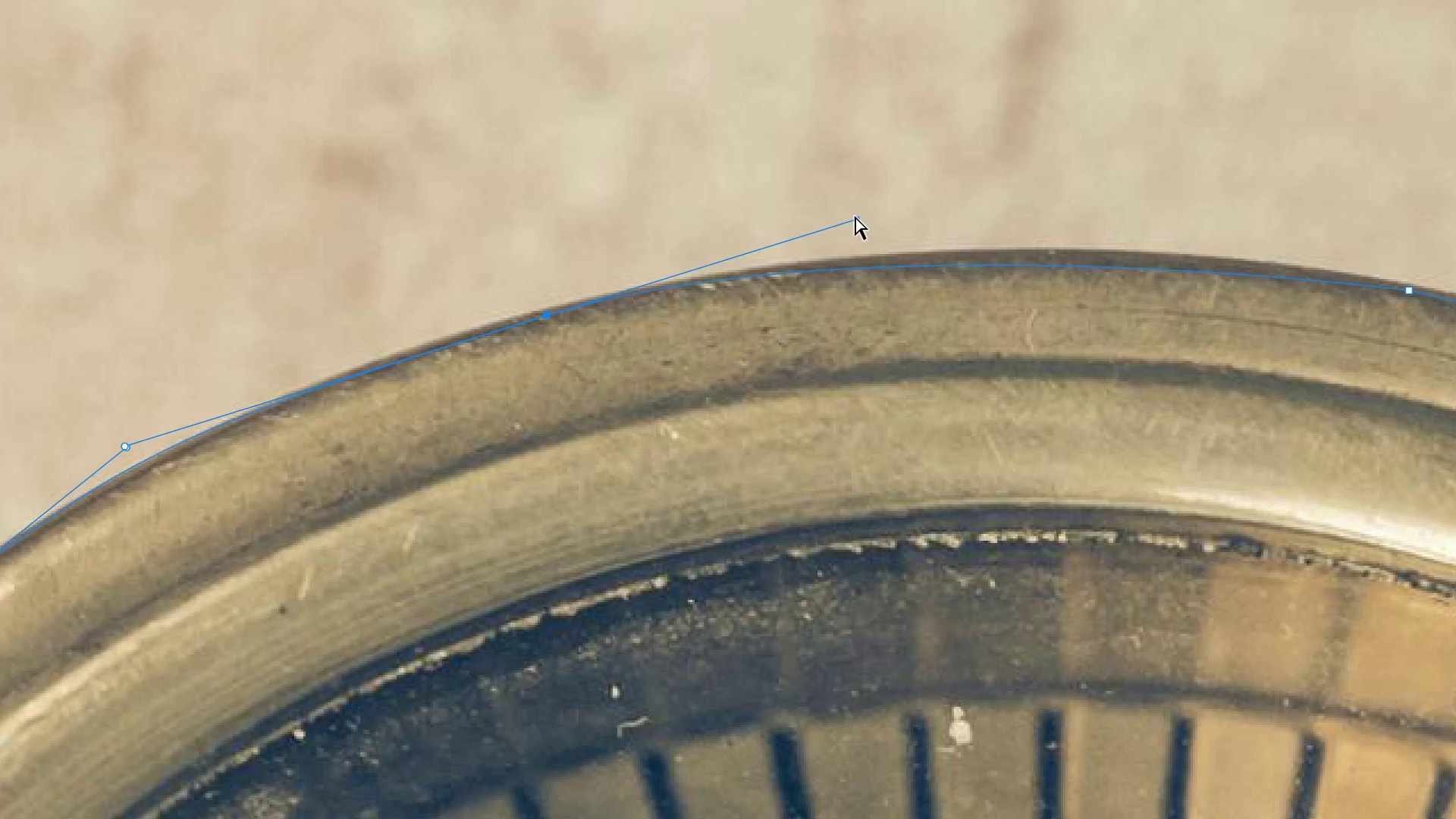 
left_click_drag(start_coordinate=[854, 219], to_coordinate=[946, 190])
 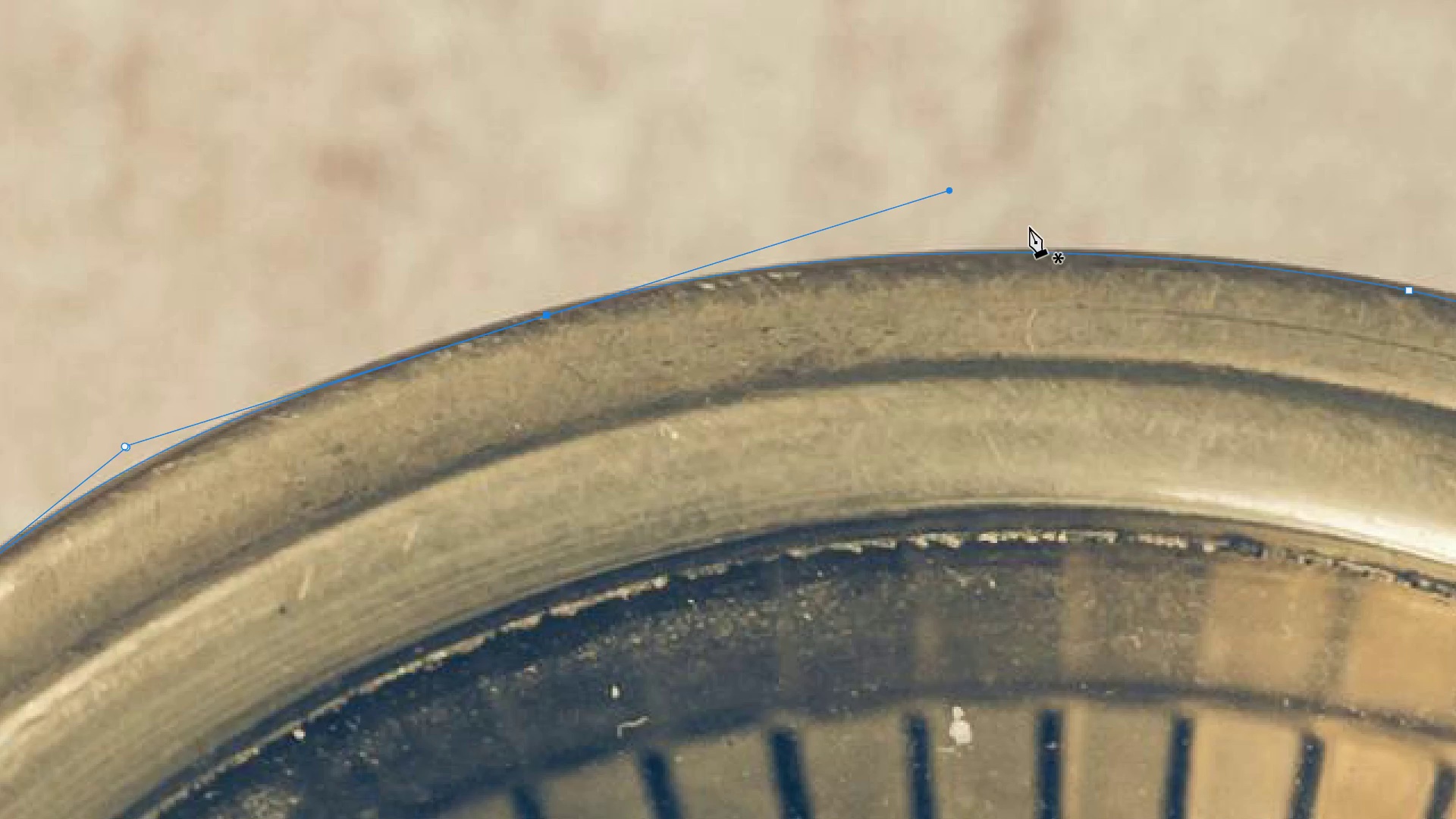 
hold_key(key=Space, duration=1.52)
 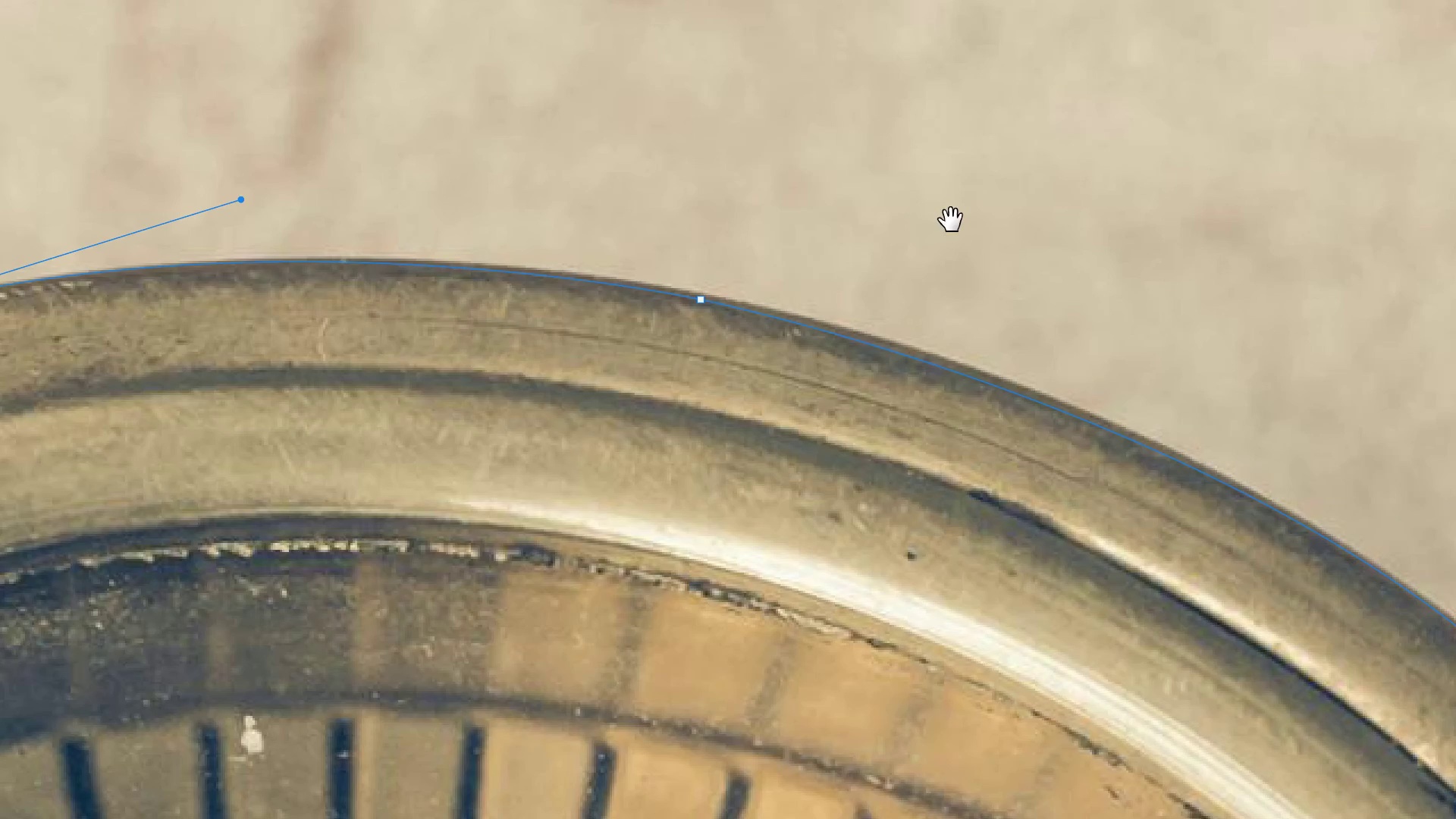 
left_click_drag(start_coordinate=[1116, 213], to_coordinate=[408, 222])
 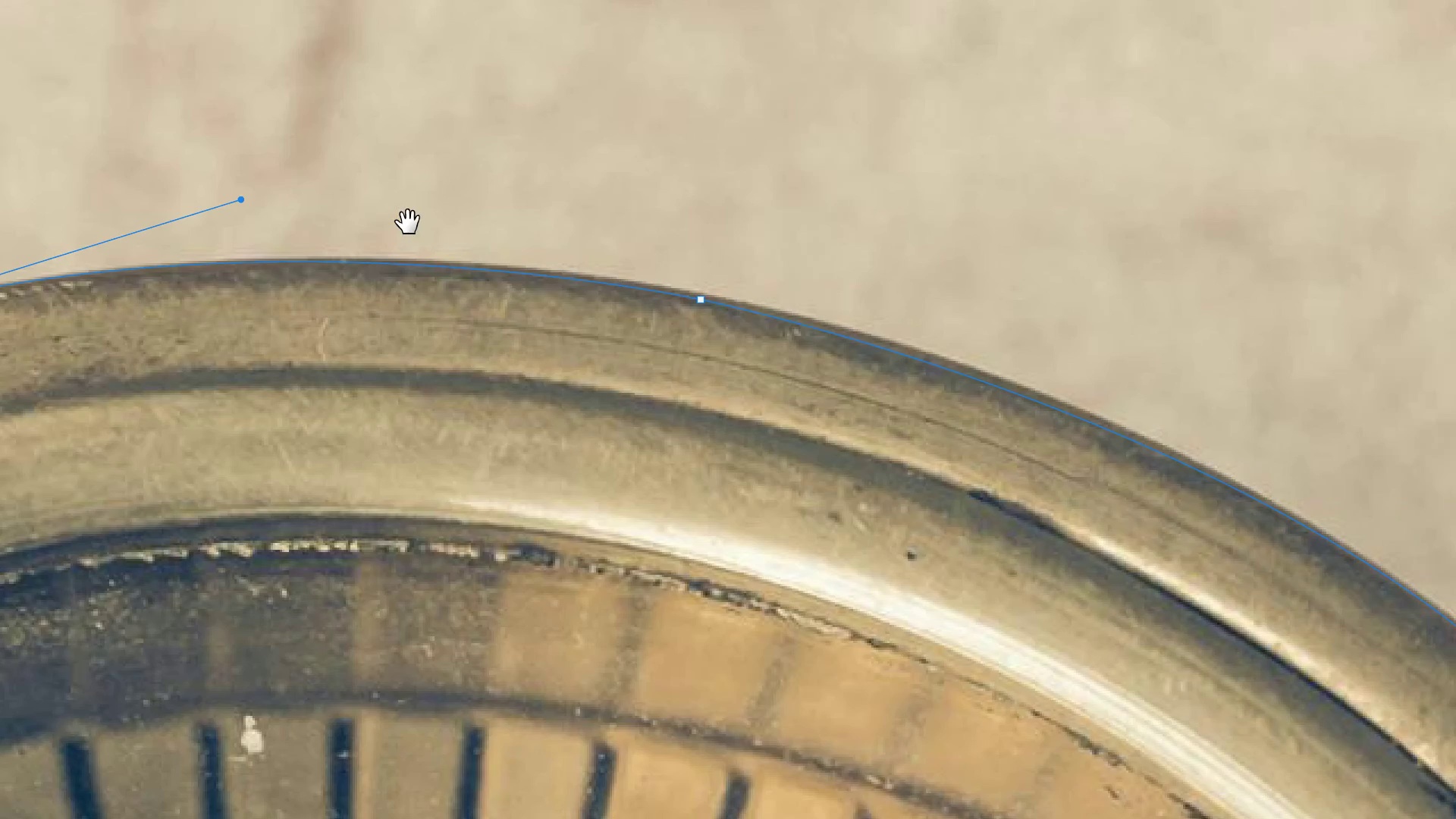 
hold_key(key=Space, duration=1.12)
 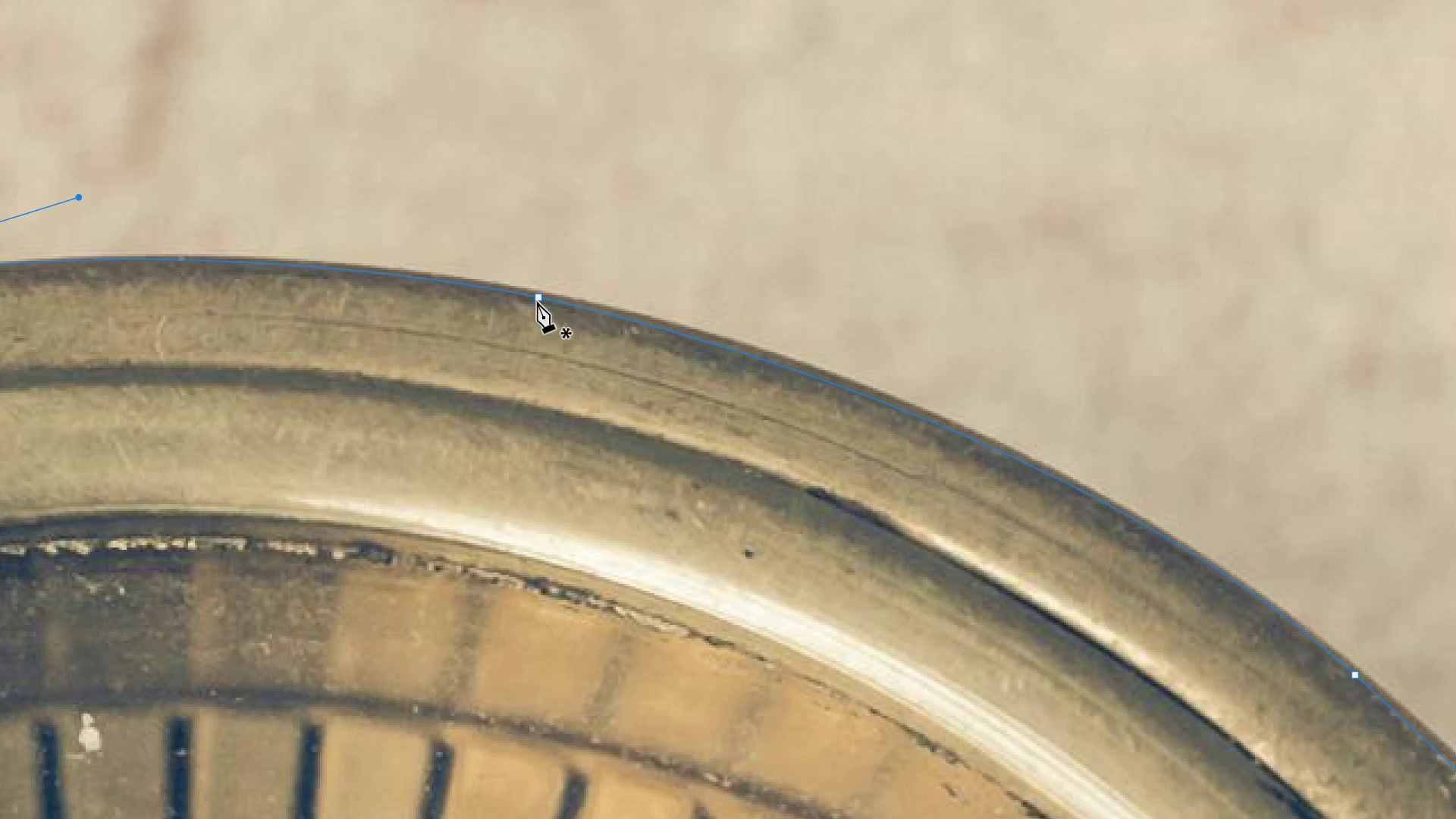 
left_click_drag(start_coordinate=[945, 221], to_coordinate=[783, 218])
 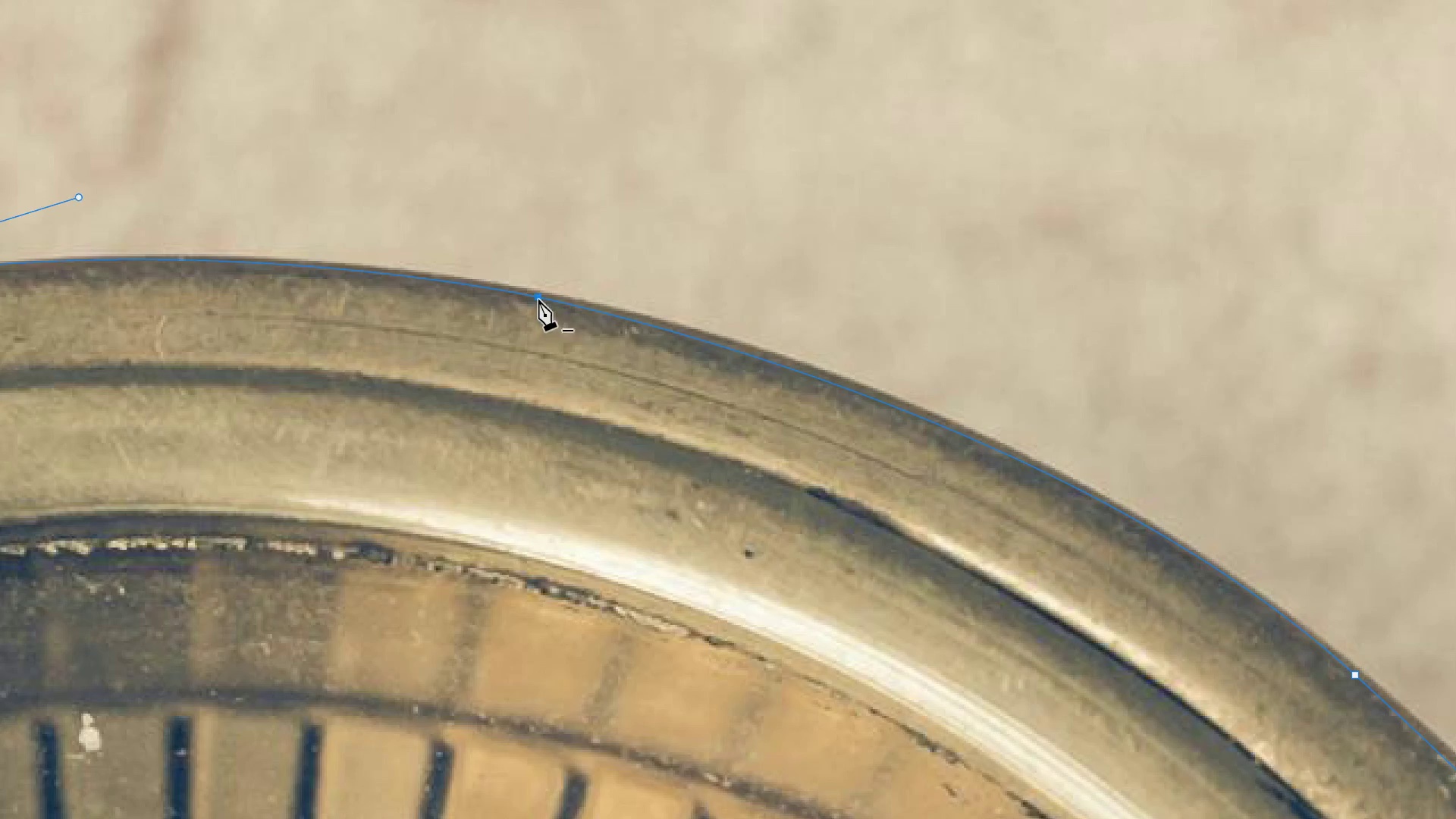 
hold_key(key=ControlLeft, duration=1.02)
 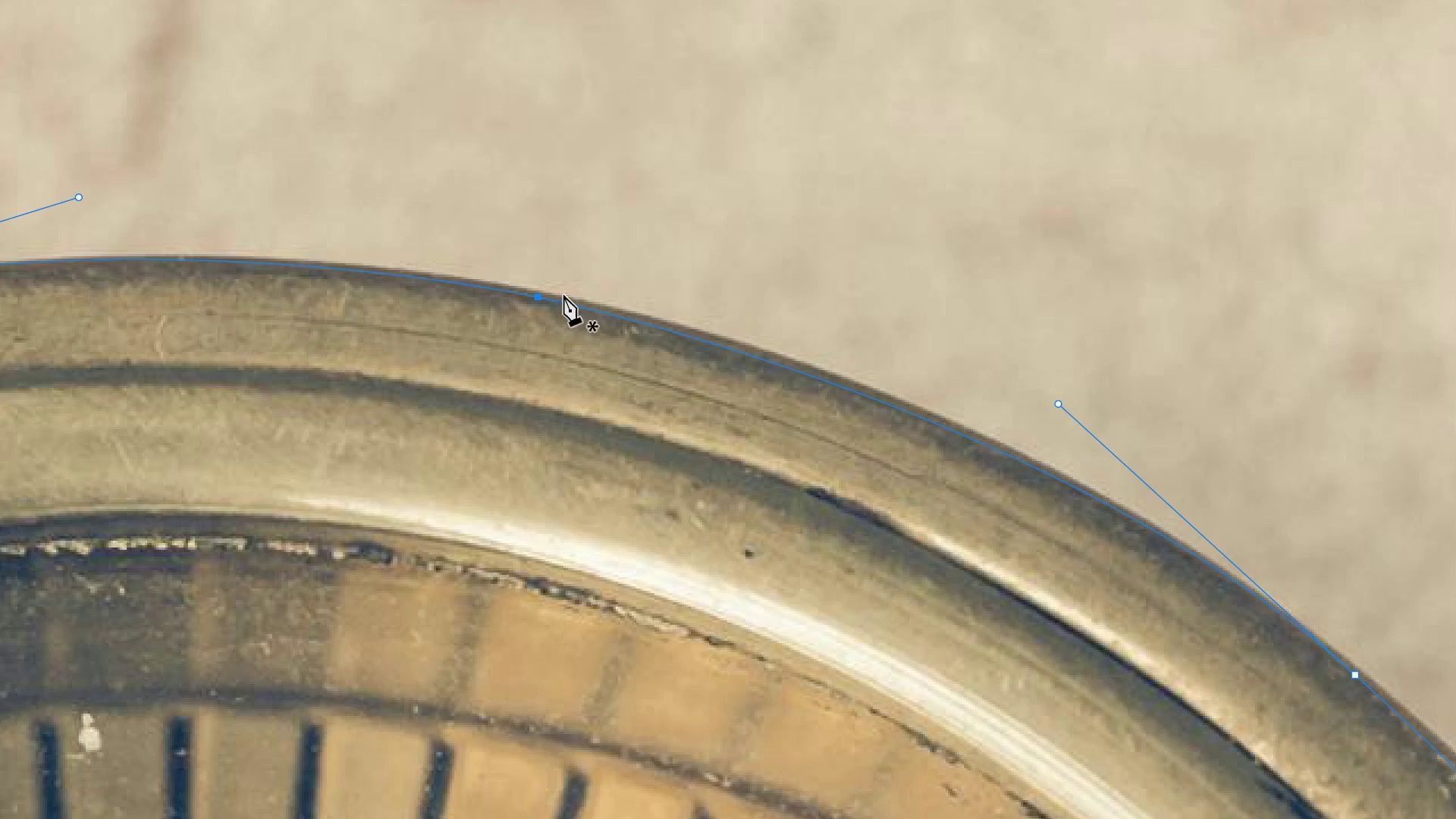 
key(Control+ControlLeft)
 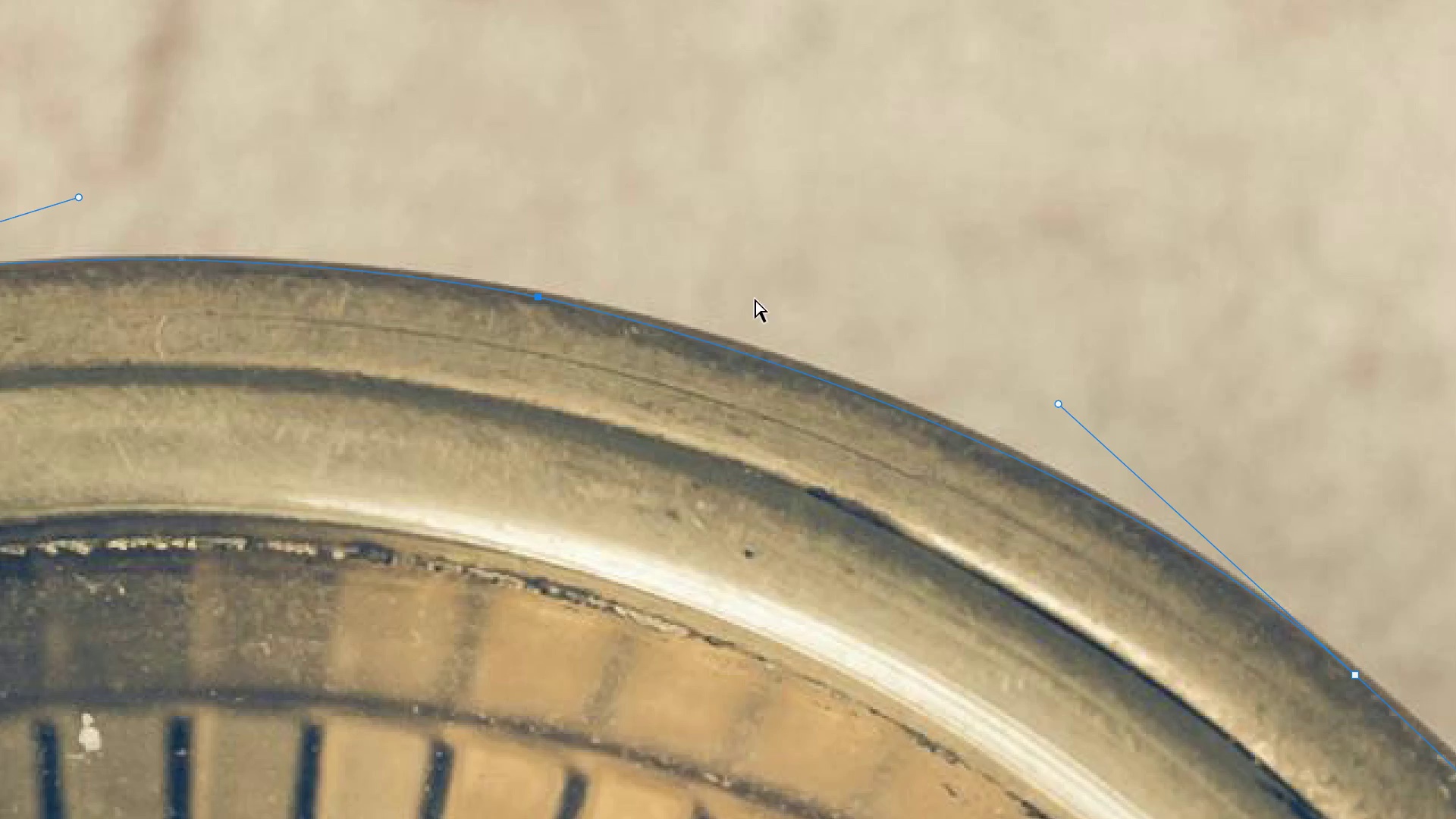 
hold_key(key=ControlLeft, duration=4.92)
left_click_drag(start_coordinate=[541, 299], to_coordinate=[541, 295])
 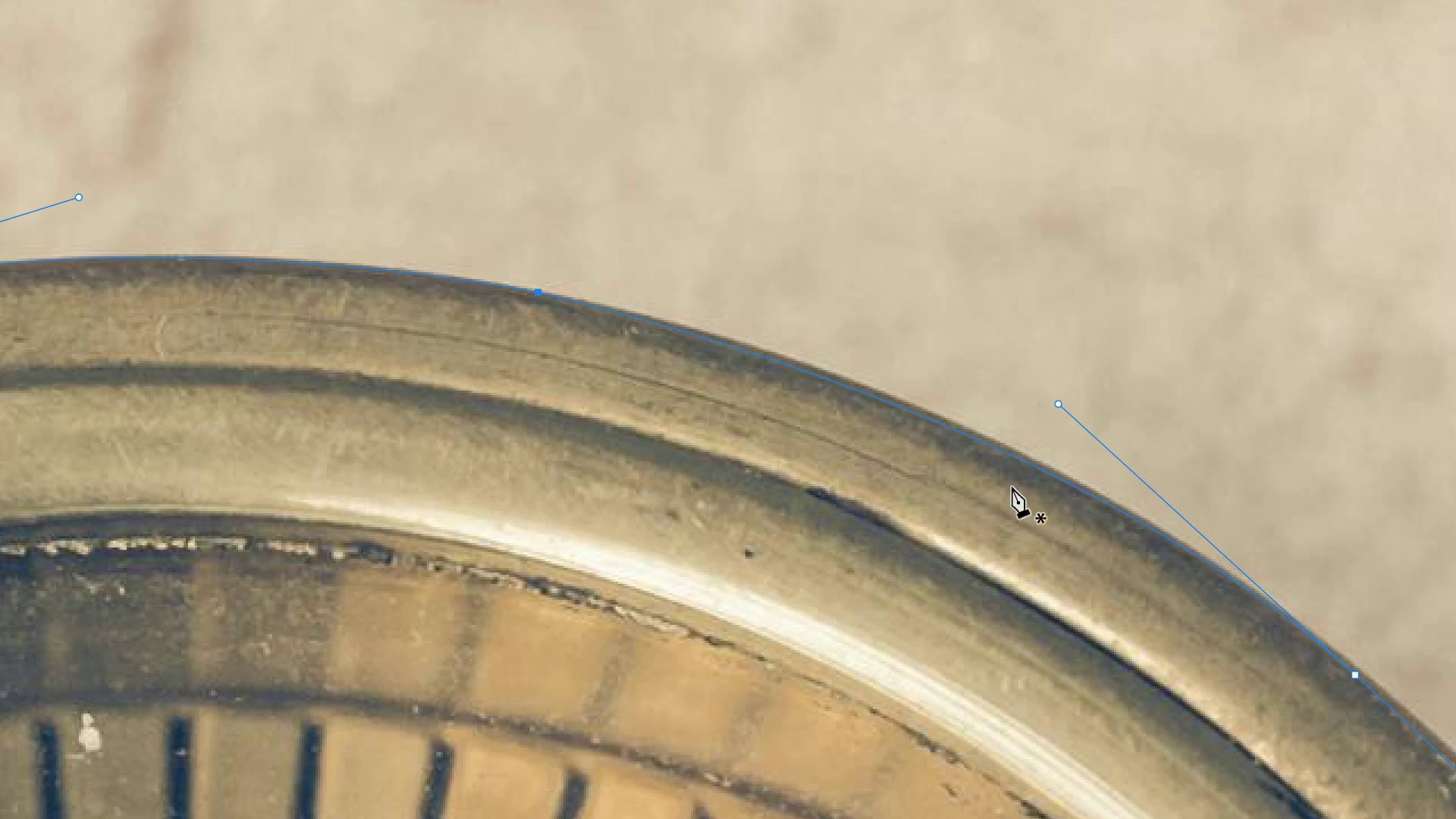 
hold_key(key=Space, duration=1.5)
 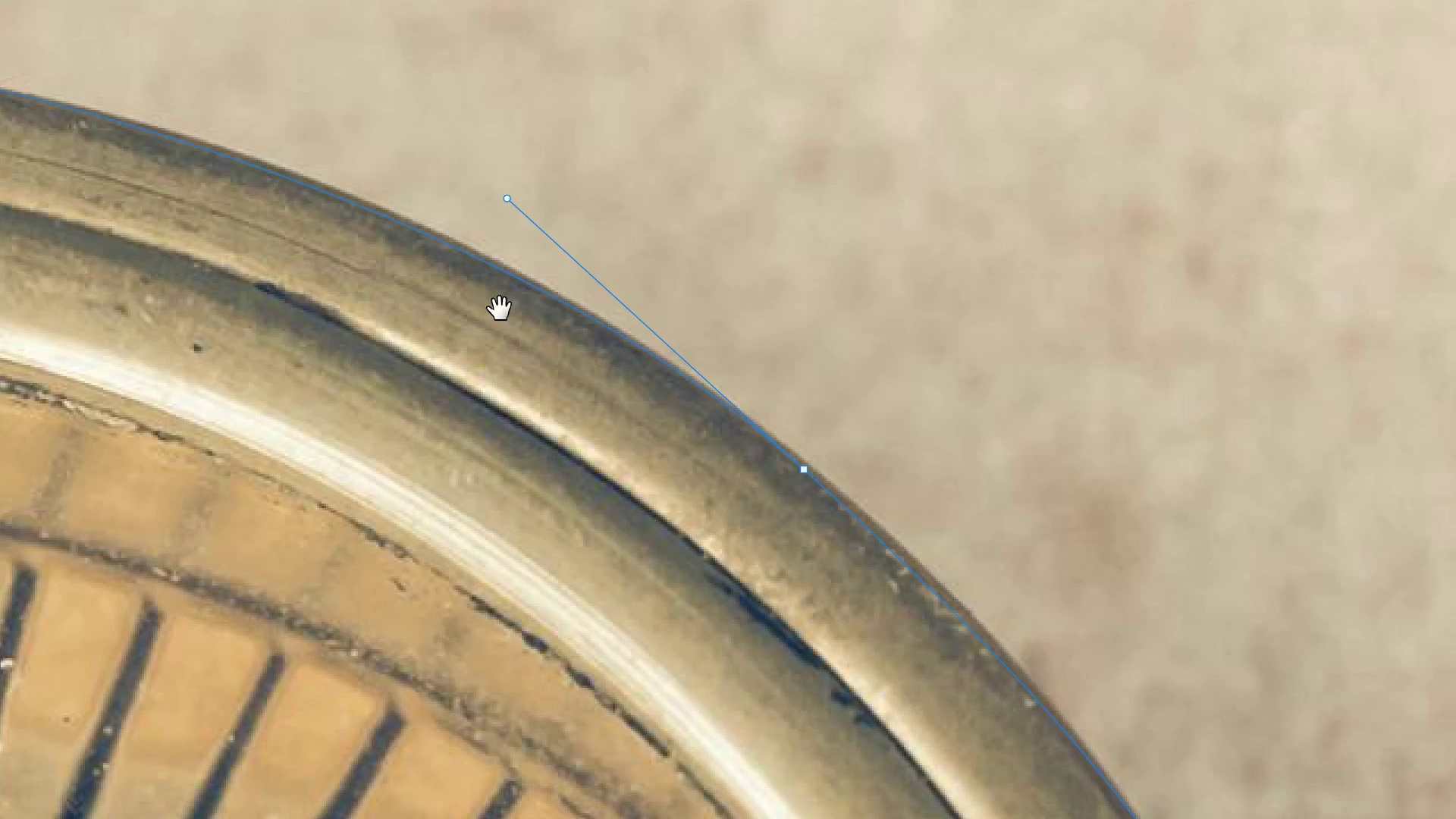 
left_click_drag(start_coordinate=[1028, 507], to_coordinate=[477, 302])
 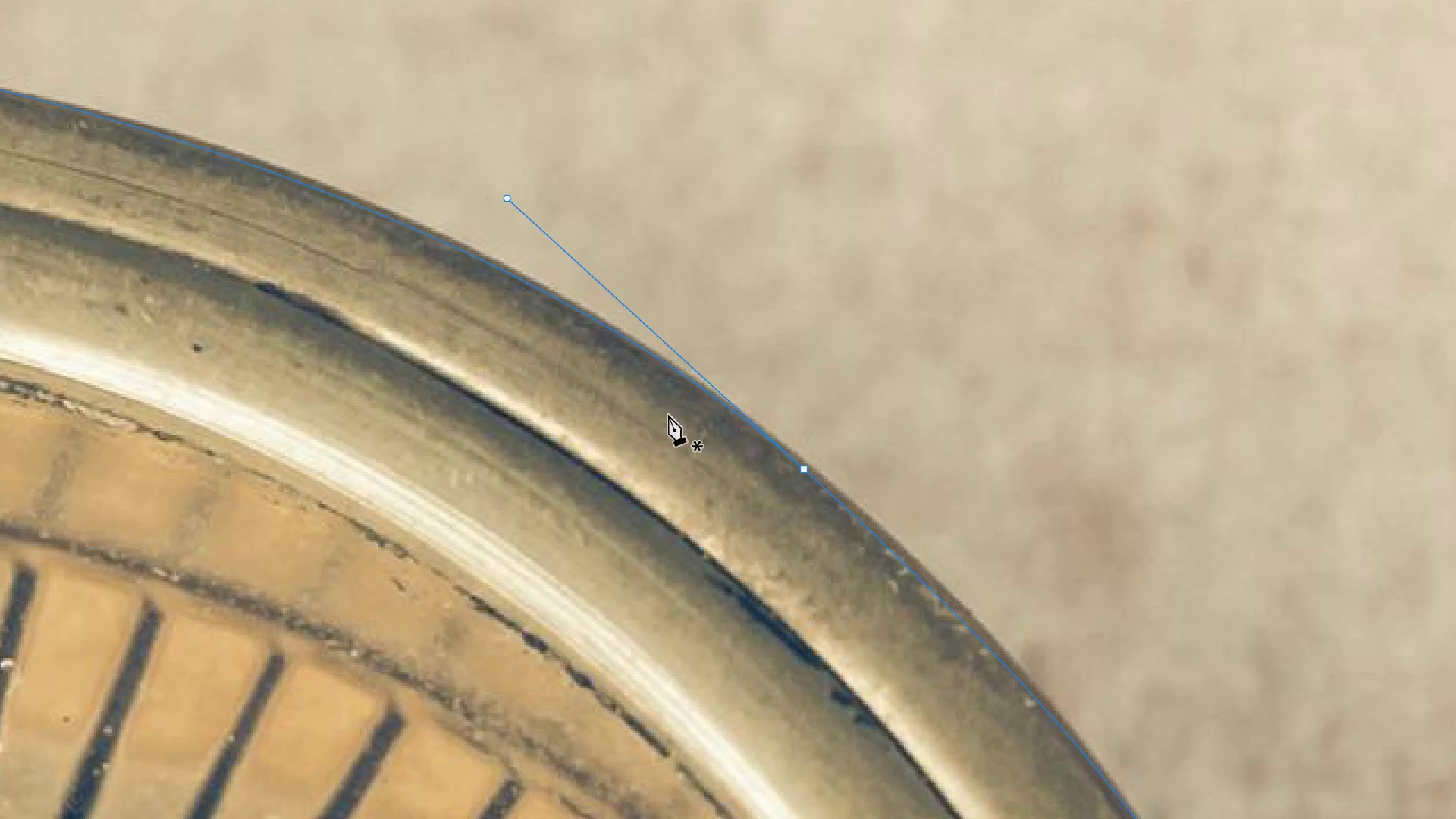 
hold_key(key=Space, duration=0.59)
 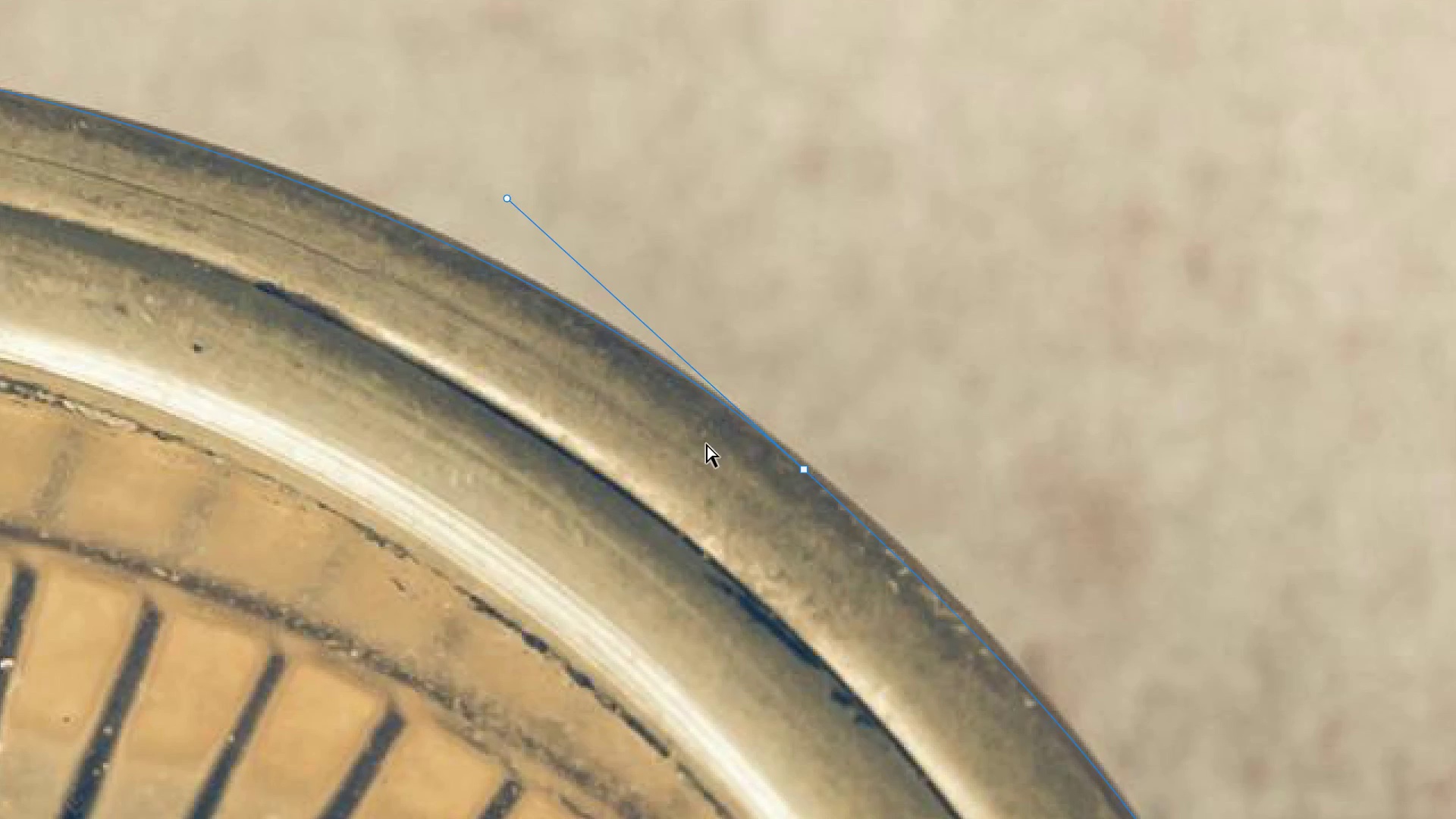 
hold_key(key=ControlLeft, duration=7.99)
 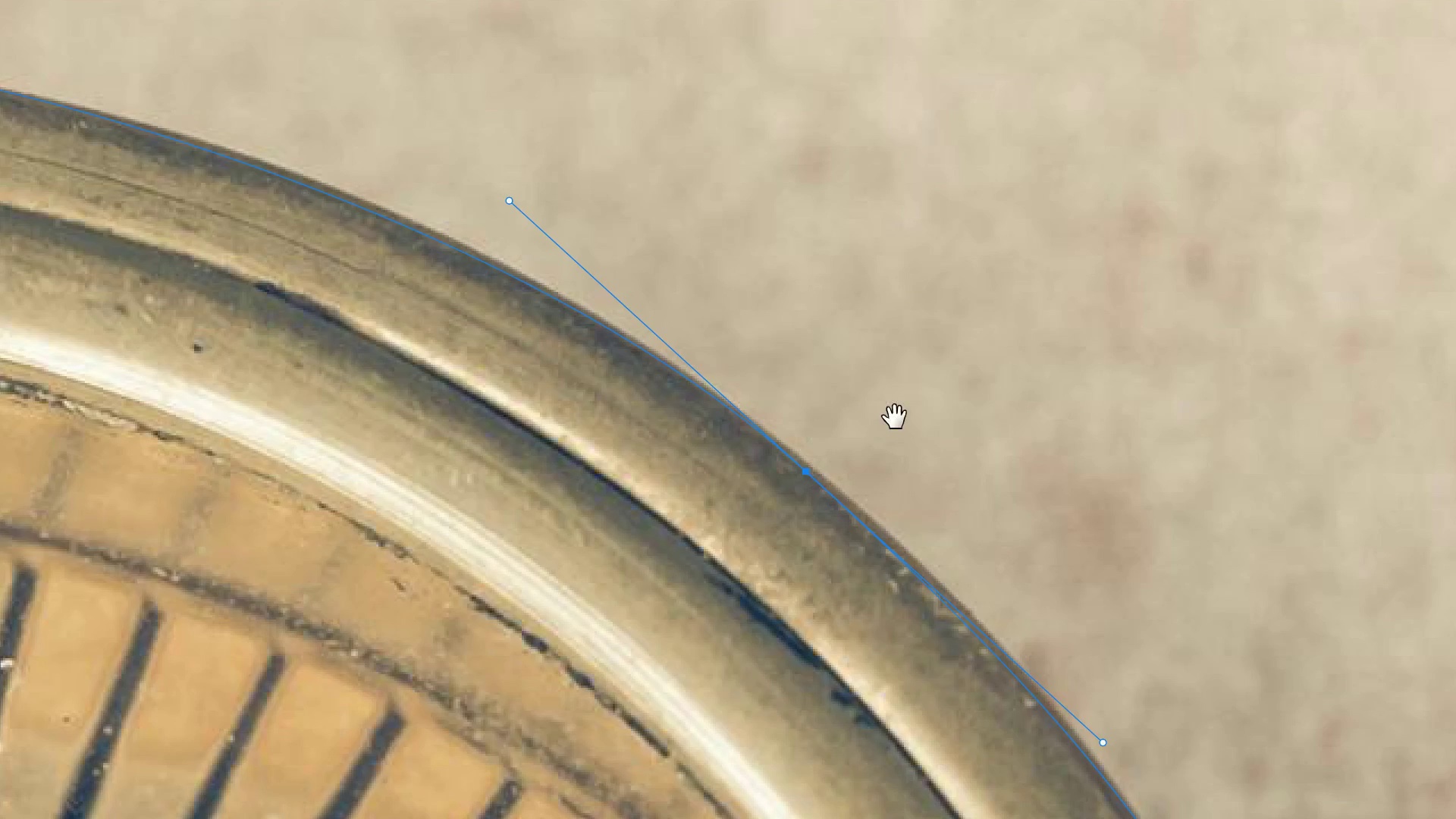 
hold_key(key=Space, duration=1.5)
 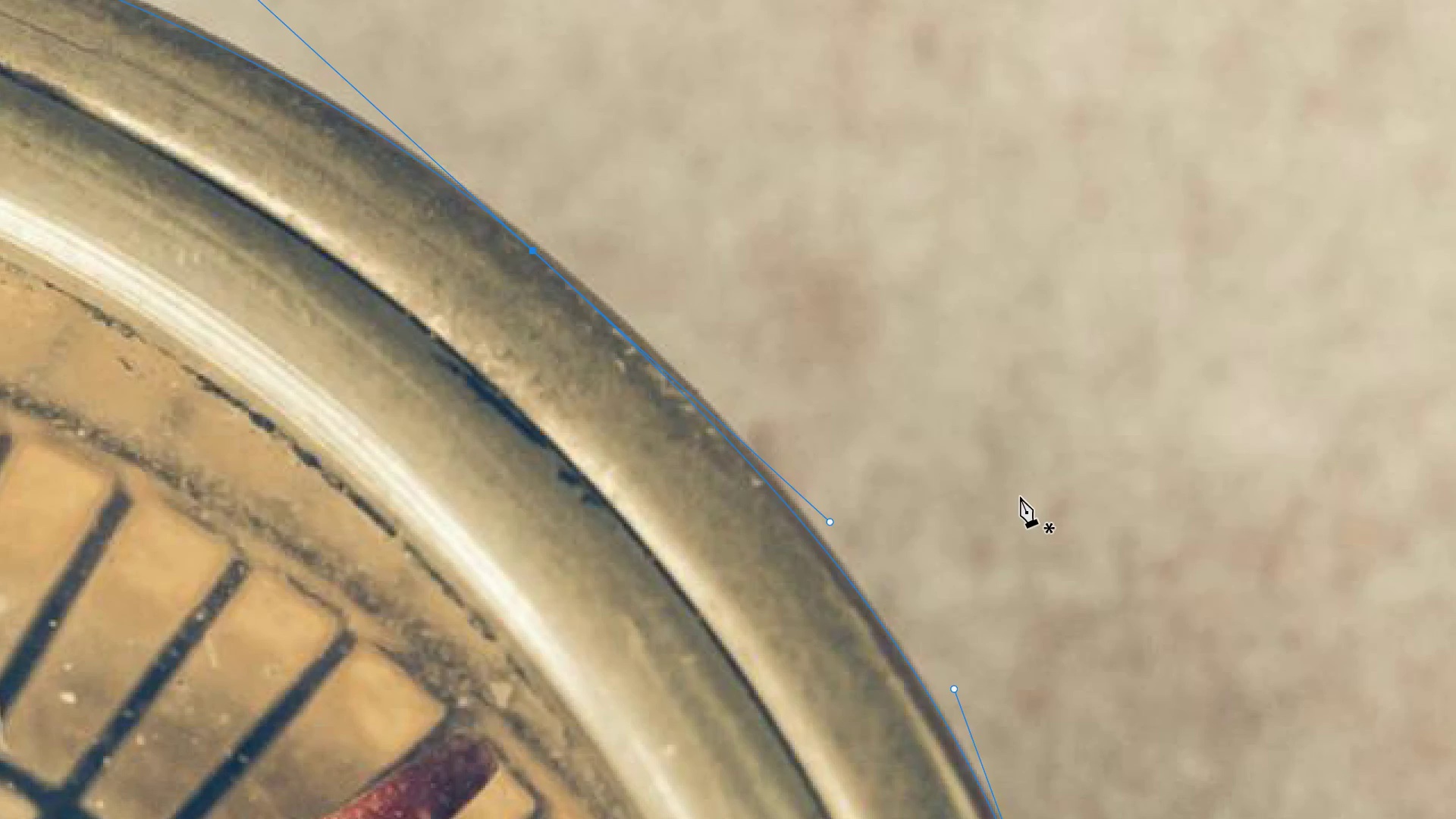 
left_click_drag(start_coordinate=[950, 395], to_coordinate=[677, 174])
 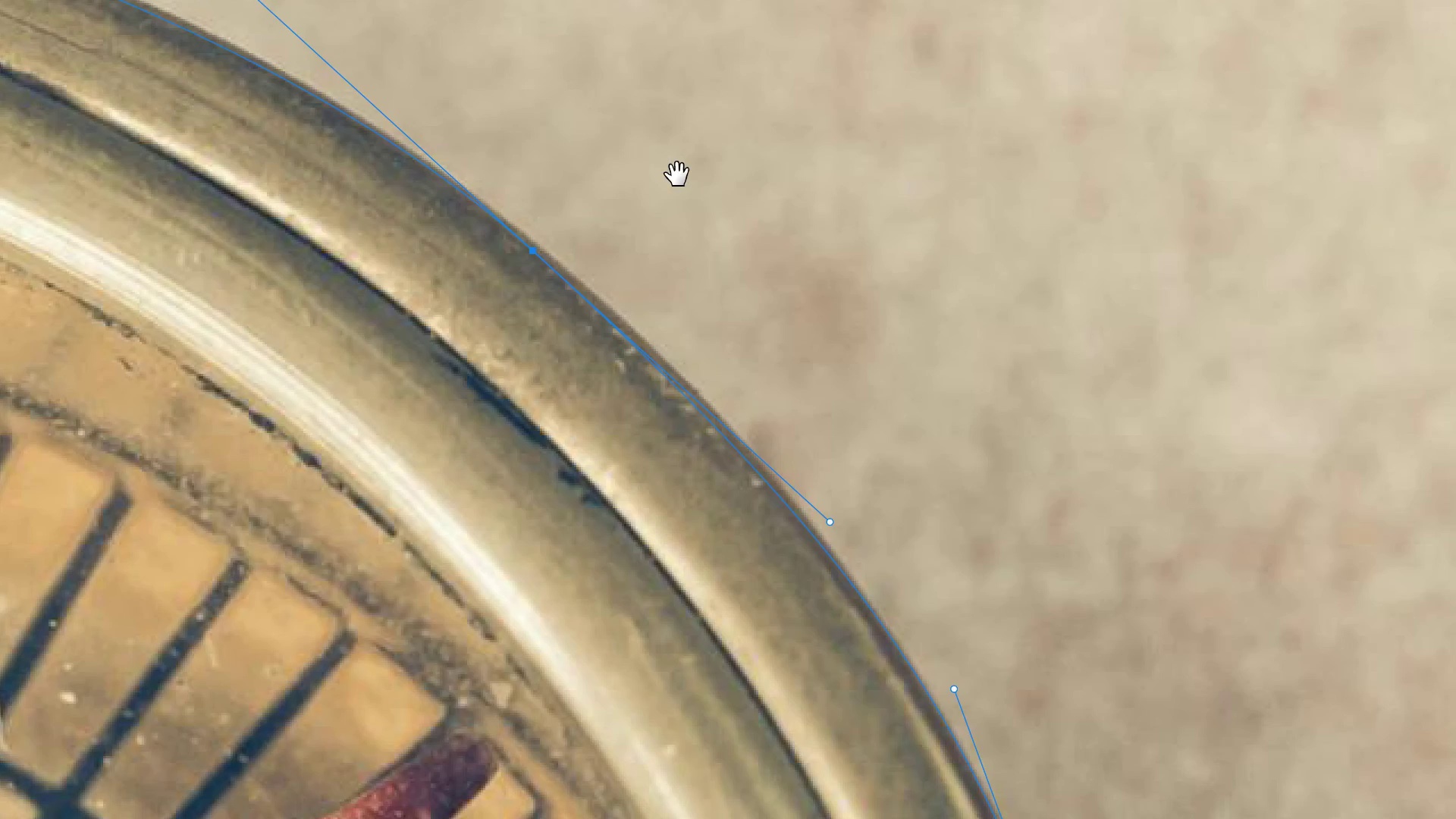 
hold_key(key=Space, duration=0.31)
 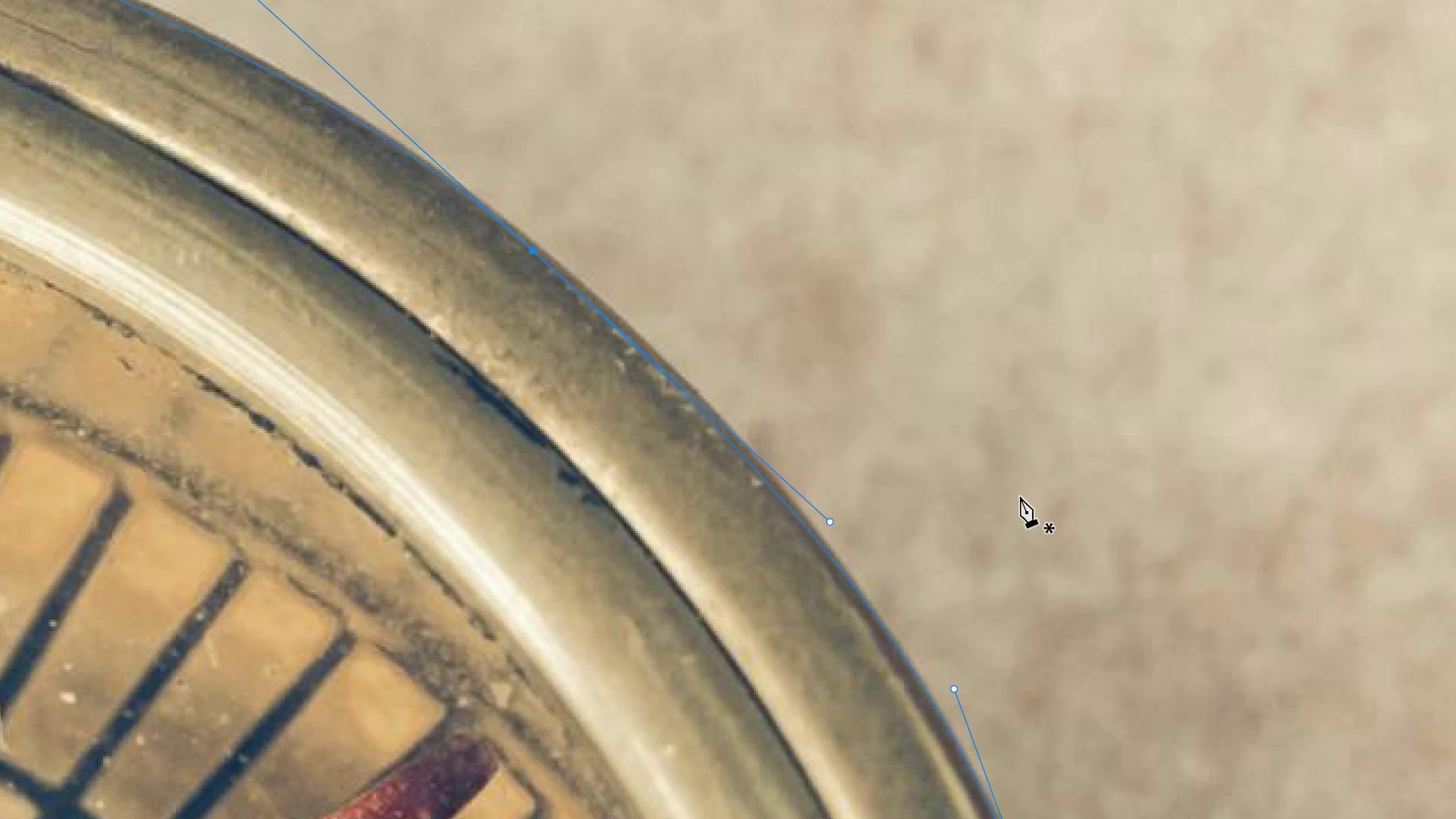 
hold_key(key=Space, duration=1.5)
 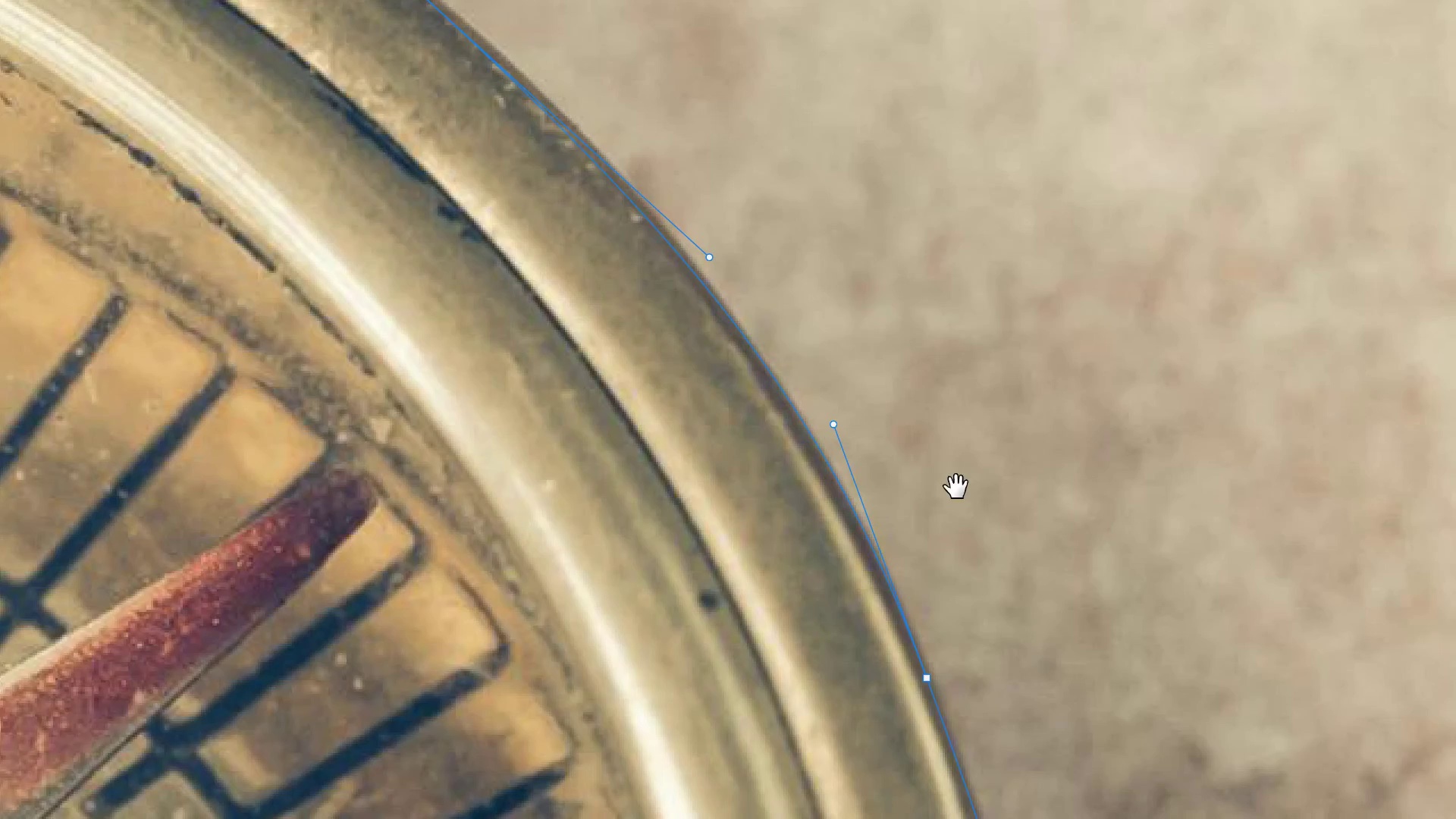 
left_click_drag(start_coordinate=[1022, 497], to_coordinate=[902, 233])
 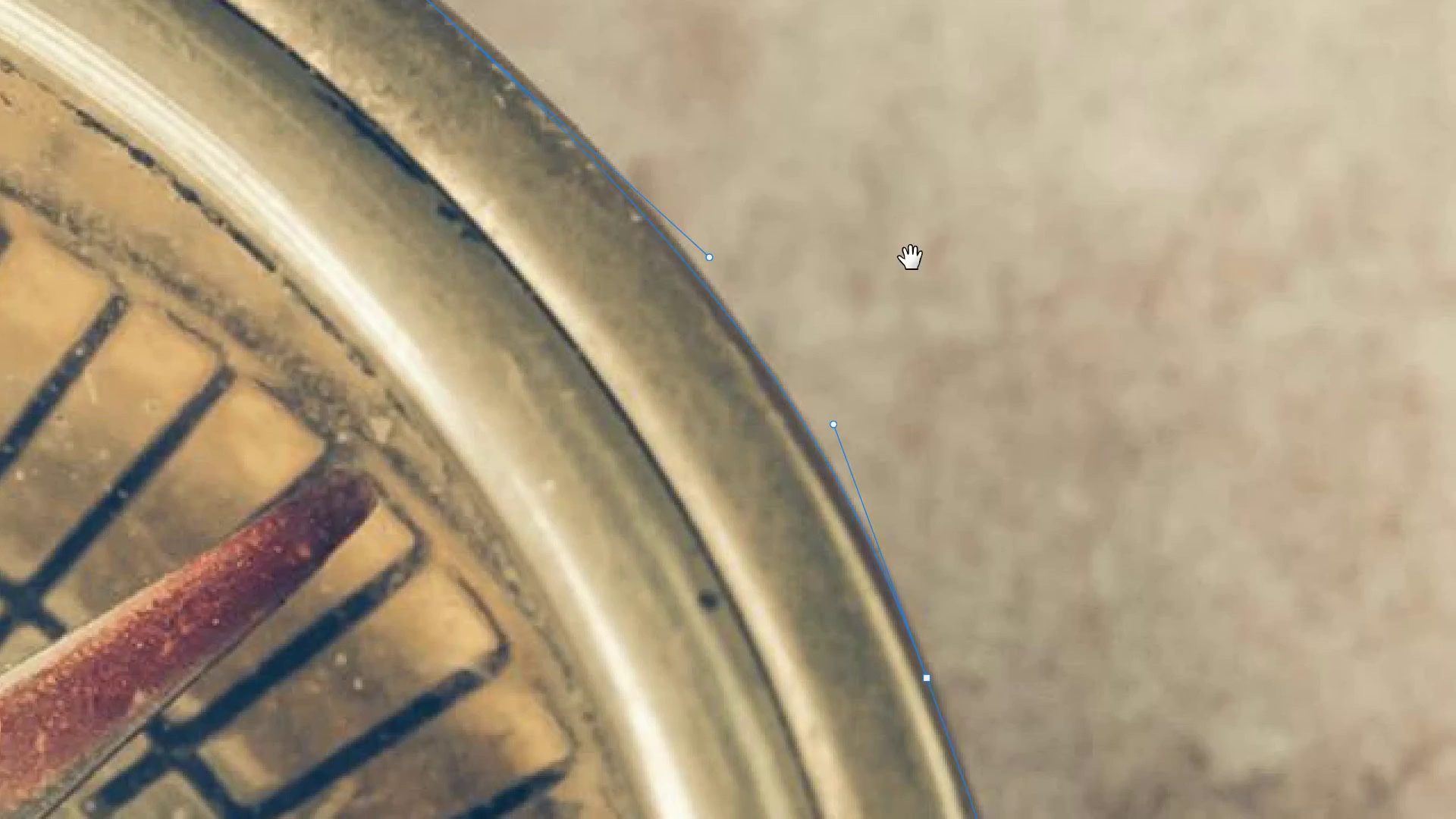 
hold_key(key=Space, duration=1.02)
 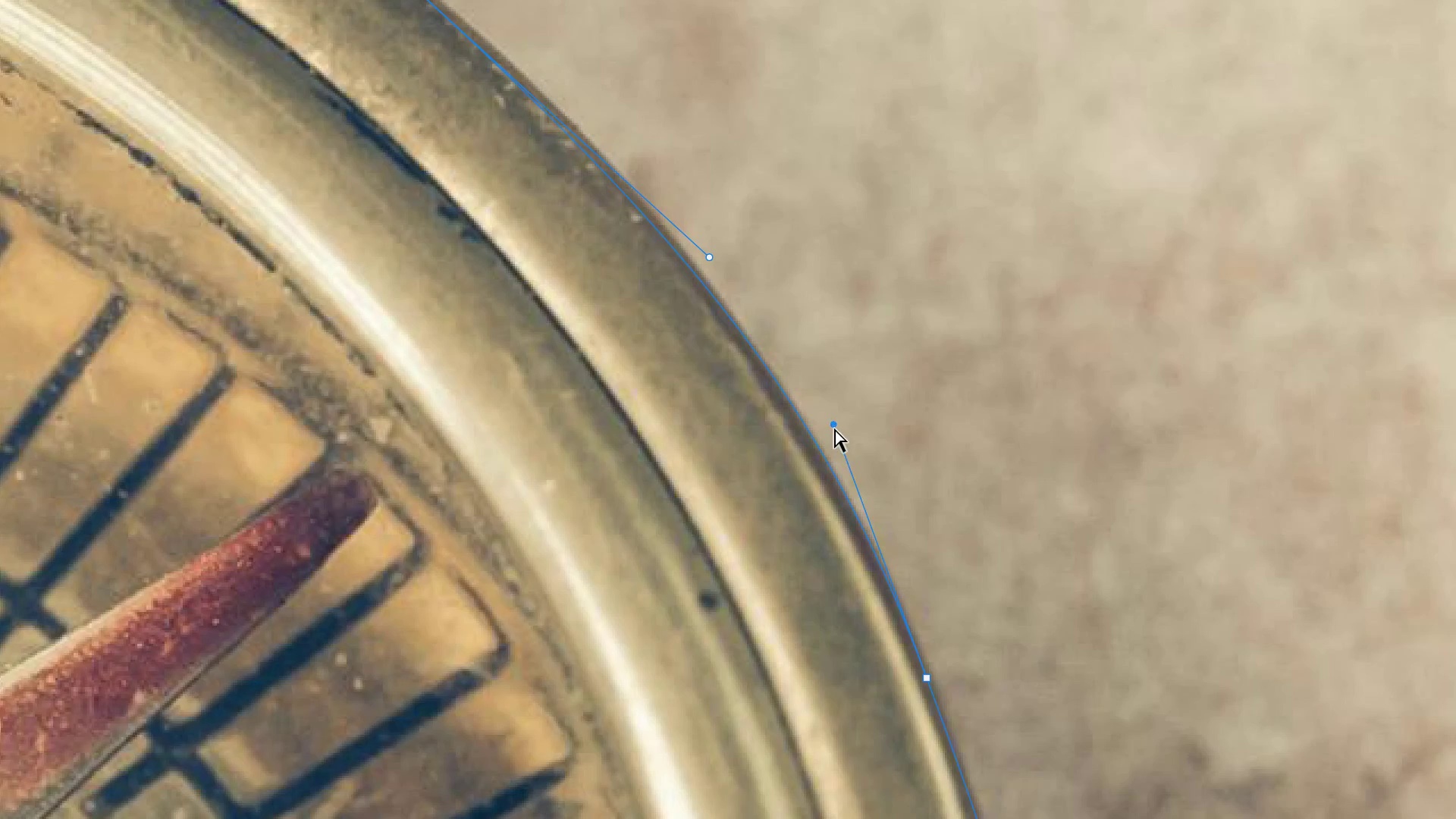 
hold_key(key=Space, duration=2.77)
 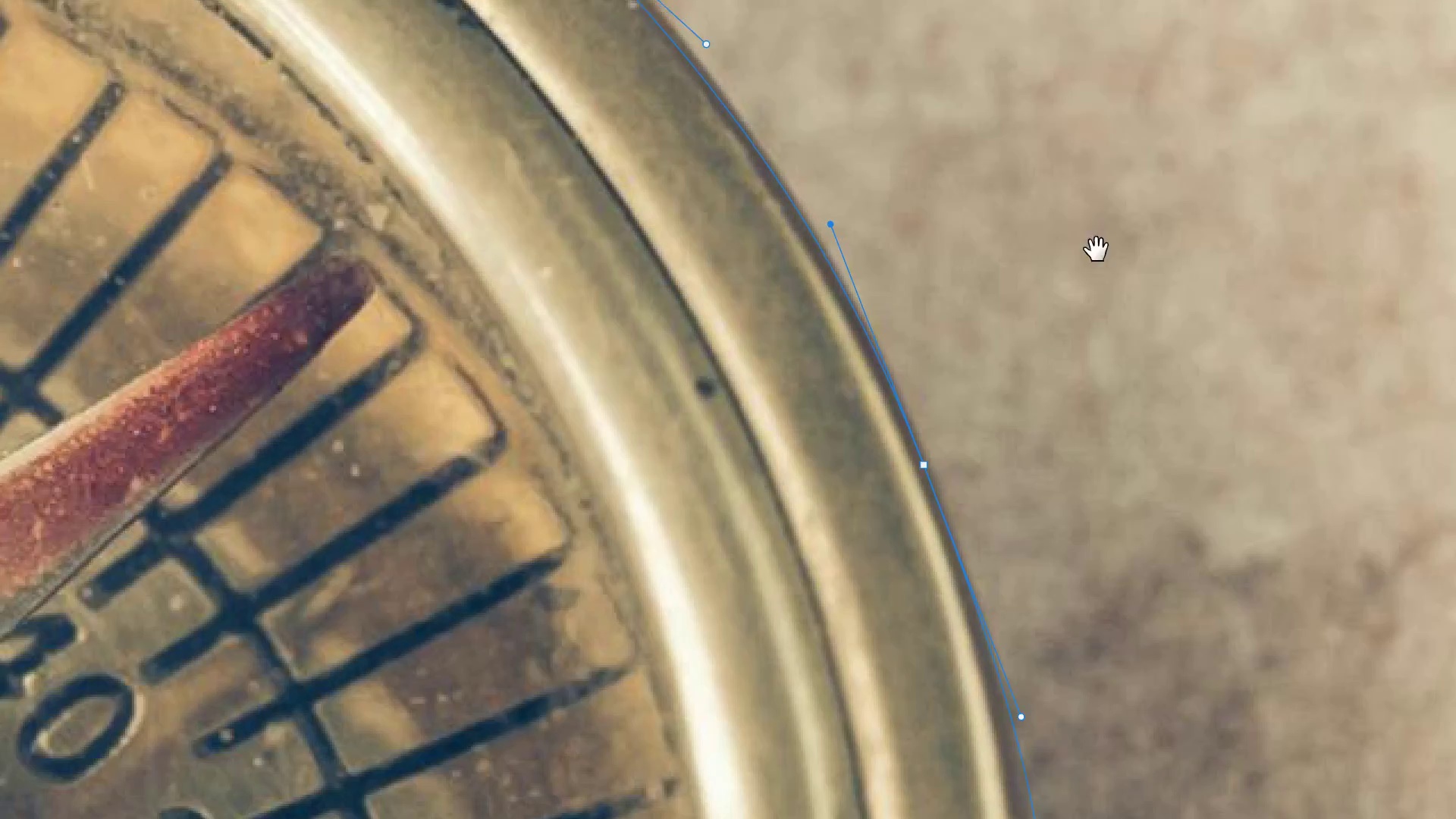 
hold_key(key=ControlLeft, duration=2.05)
left_click_drag(start_coordinate=[834, 428], to_coordinate=[834, 441])
 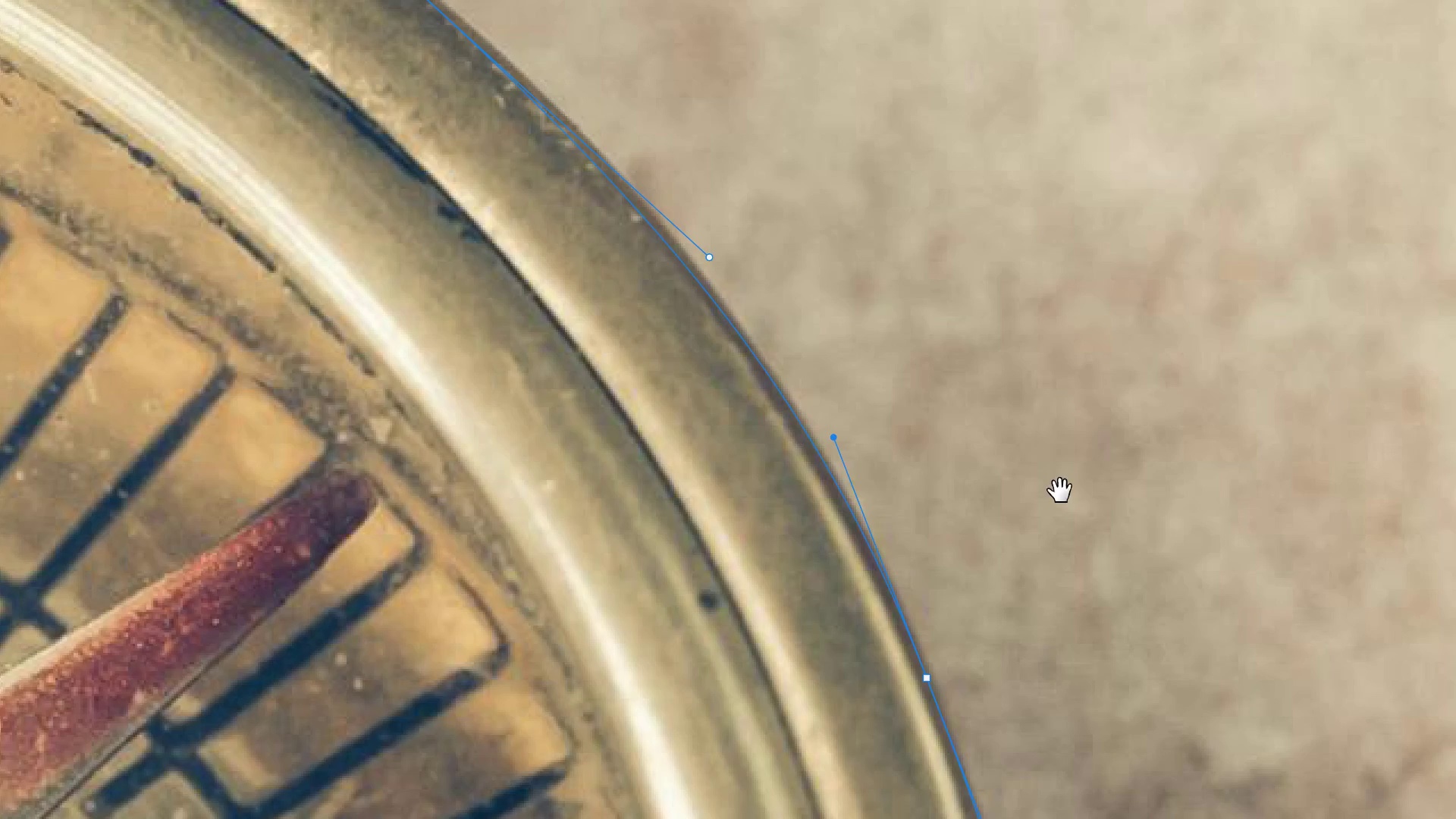 
hold_key(key=Space, duration=1.5)
 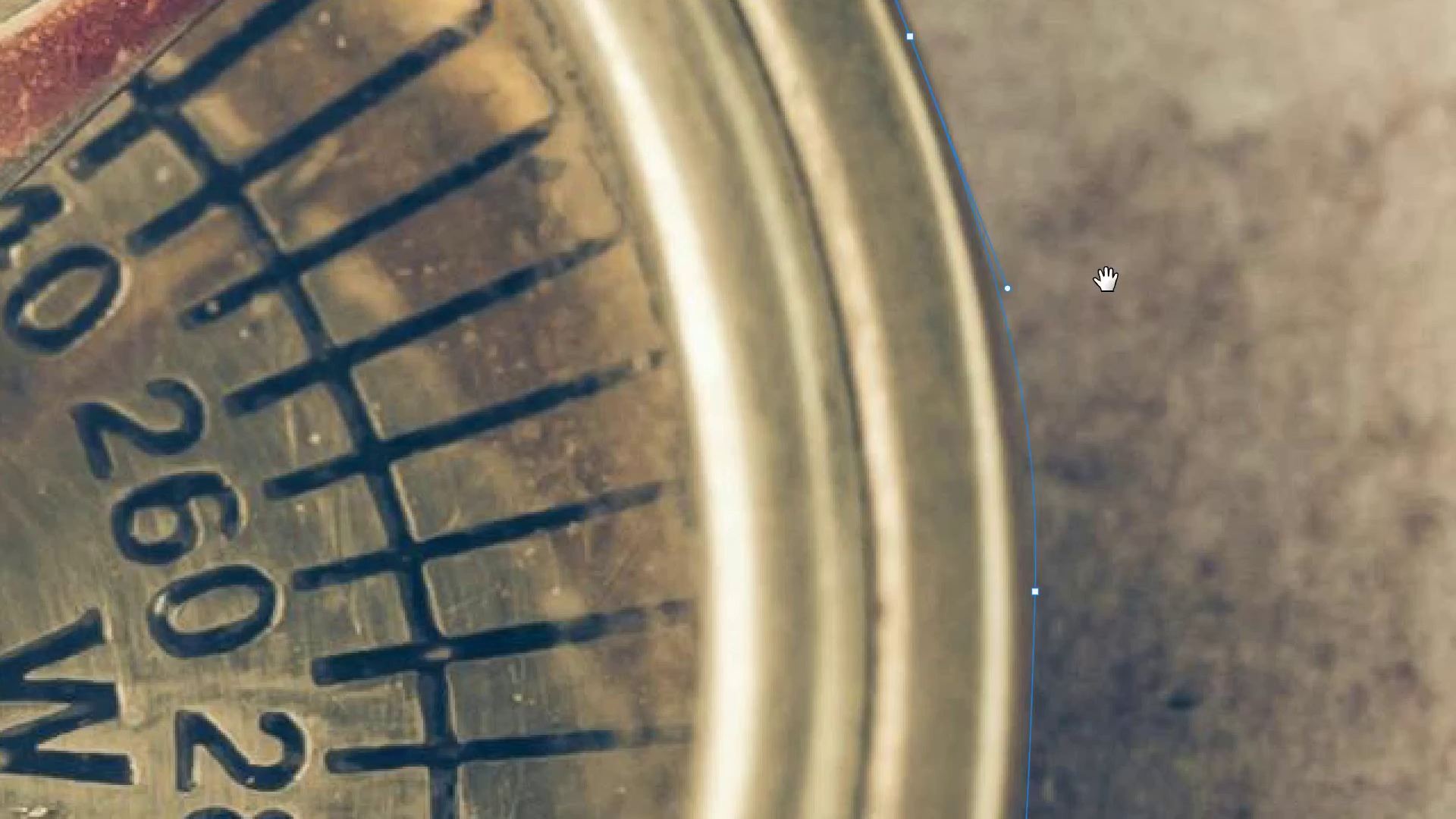 
left_click_drag(start_coordinate=[1100, 510], to_coordinate=[1097, 231])
 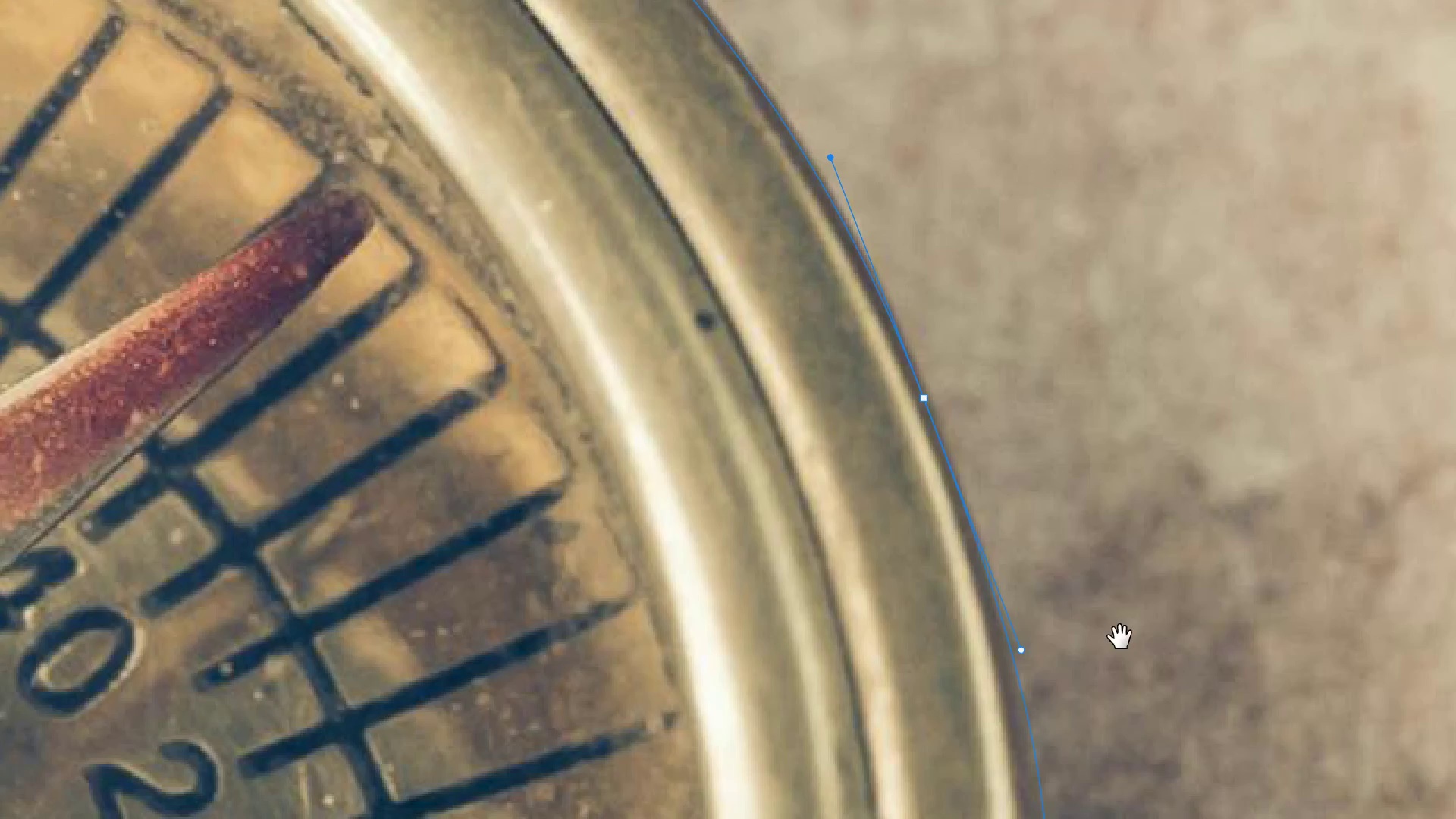 
left_click_drag(start_coordinate=[1120, 637], to_coordinate=[1106, 275])
 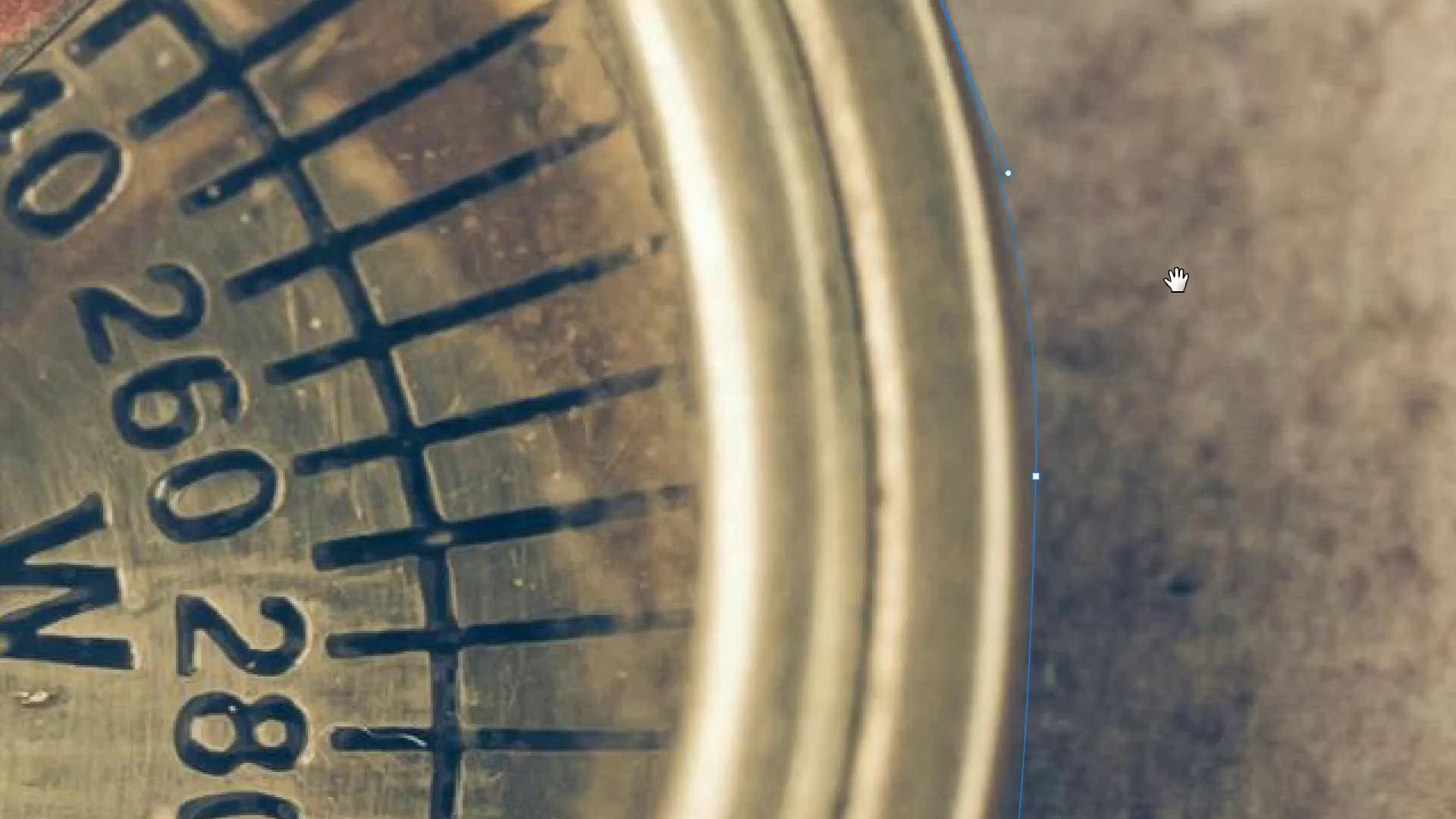 
hold_key(key=Space, duration=1.52)
 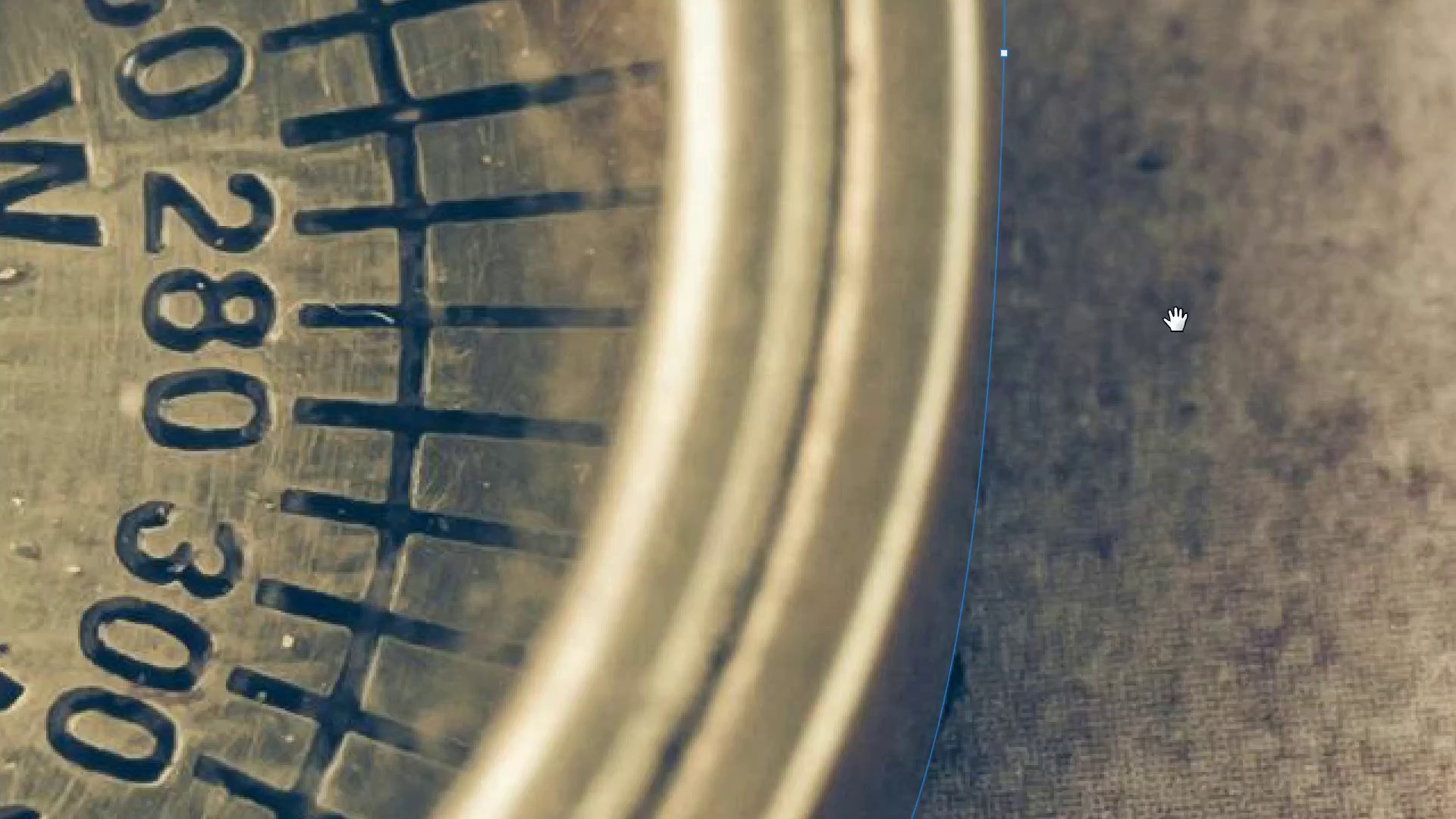 
left_click_drag(start_coordinate=[1178, 525], to_coordinate=[1177, 224])
 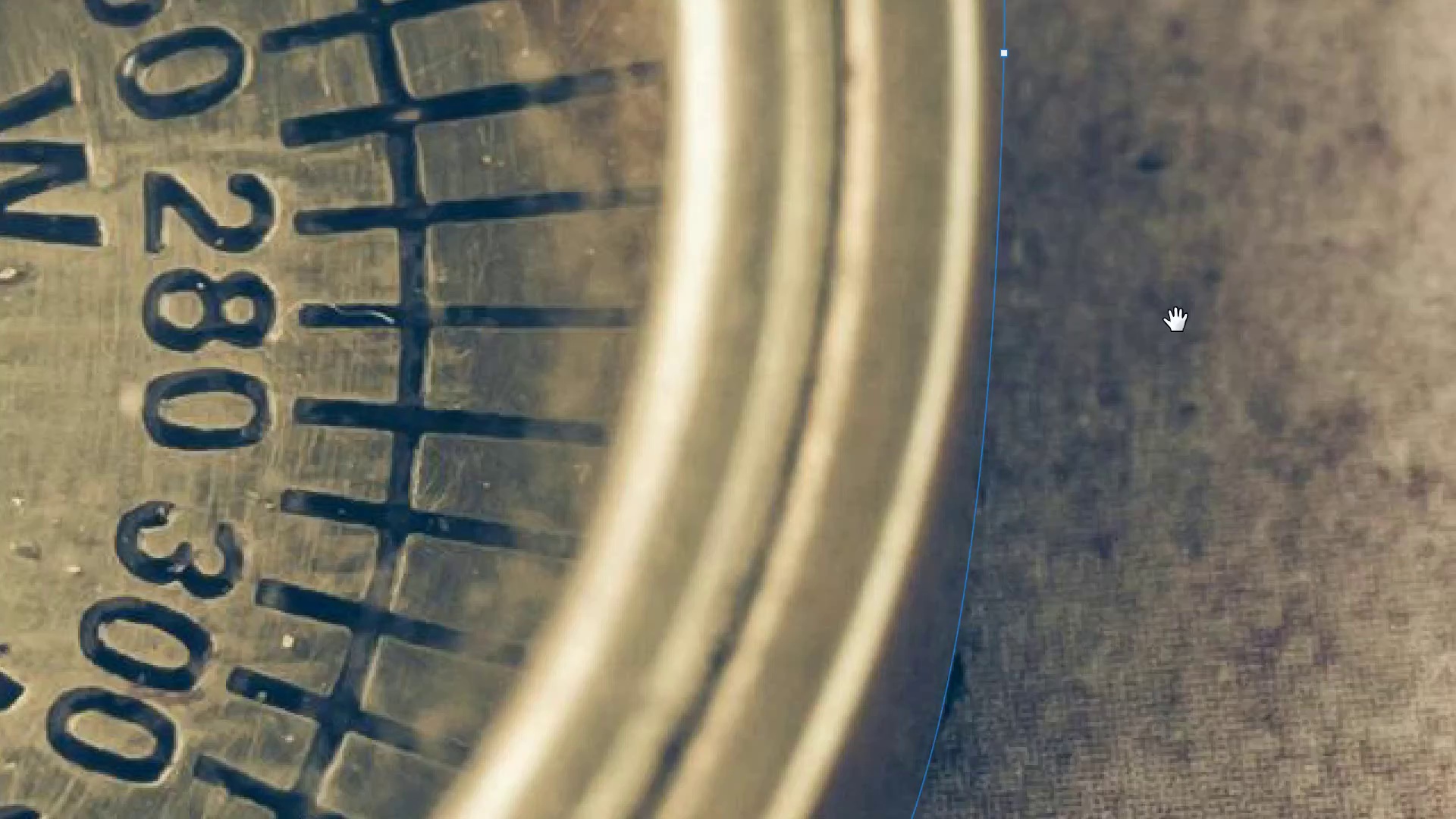 
hold_key(key=Space, duration=1.36)
 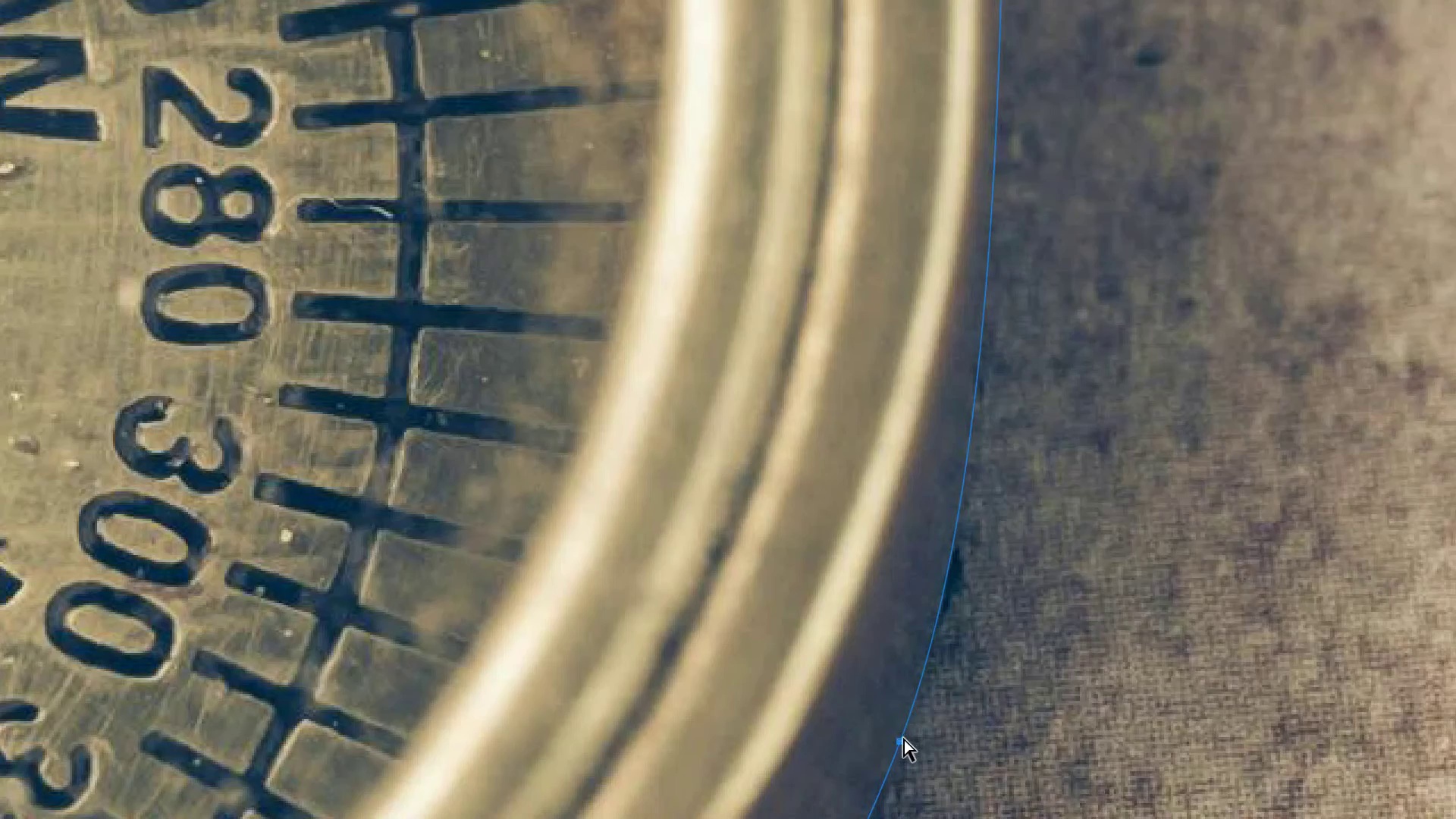 
left_click_drag(start_coordinate=[1207, 570], to_coordinate=[1176, 275])
 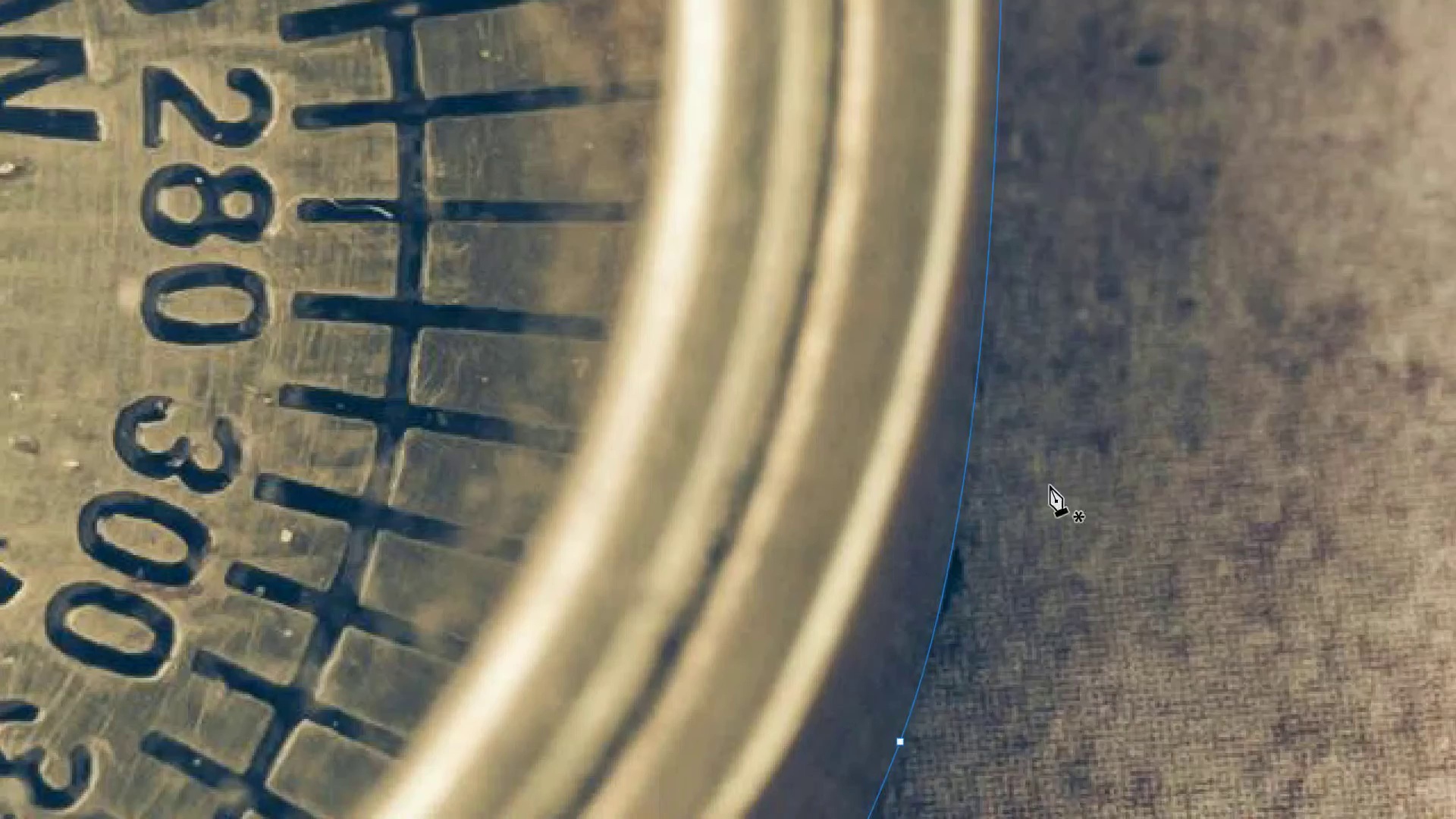 
hold_key(key=Space, duration=3.33)
 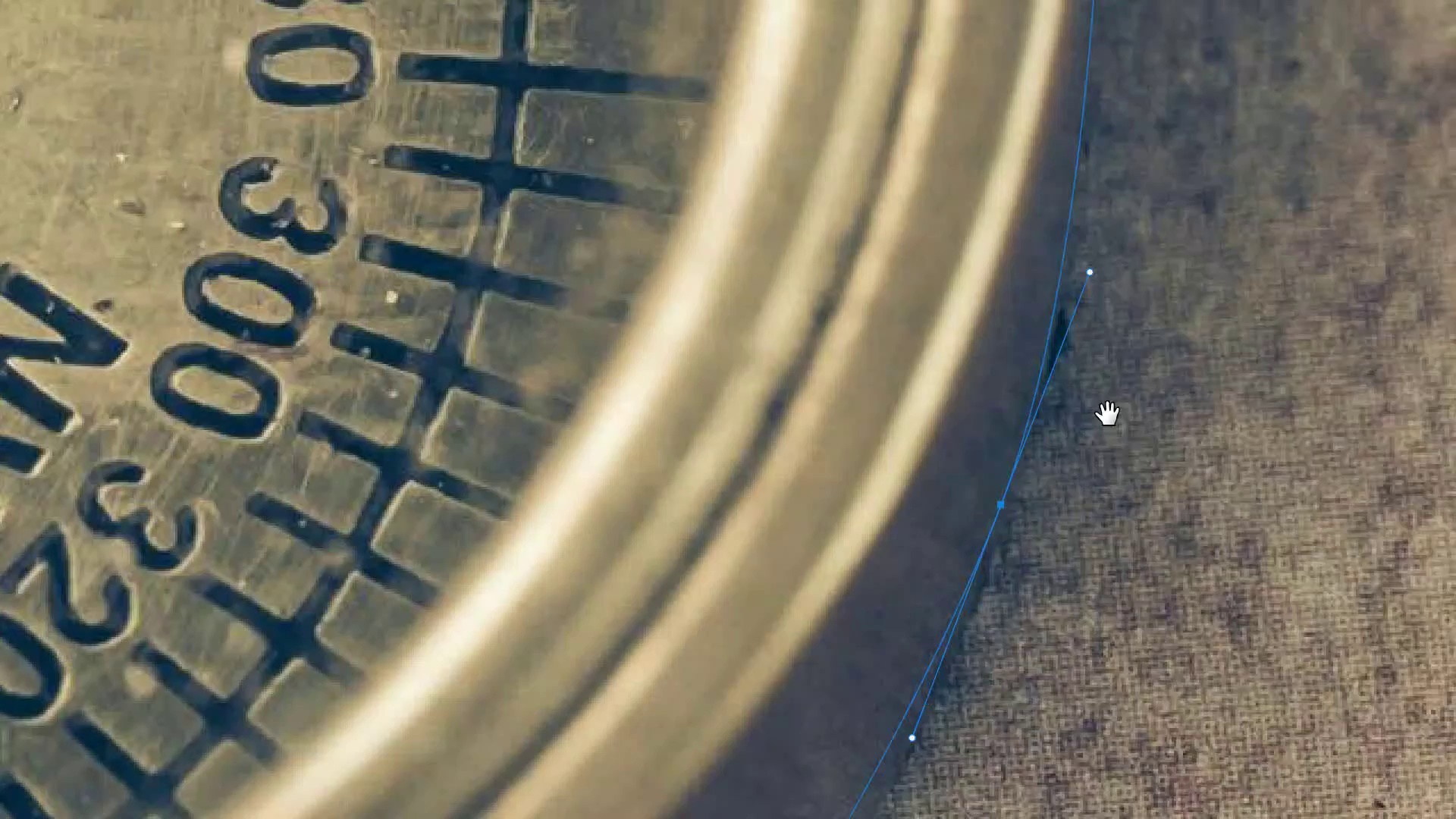 
hold_key(key=ControlLeft, duration=2.69)
left_click_drag(start_coordinate=[901, 741], to_coordinate=[896, 742])
 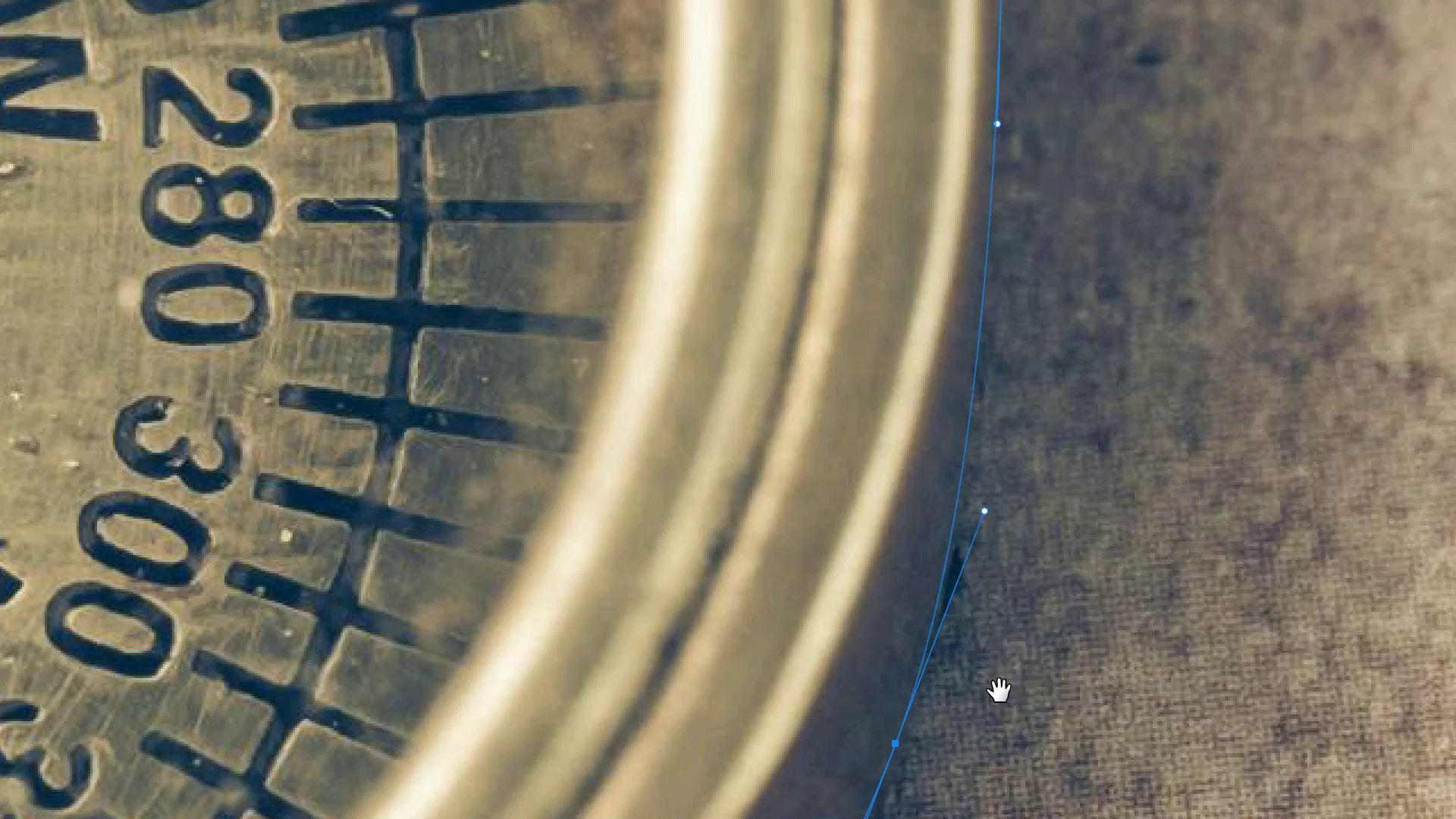 
hold_key(key=Space, duration=1.51)
 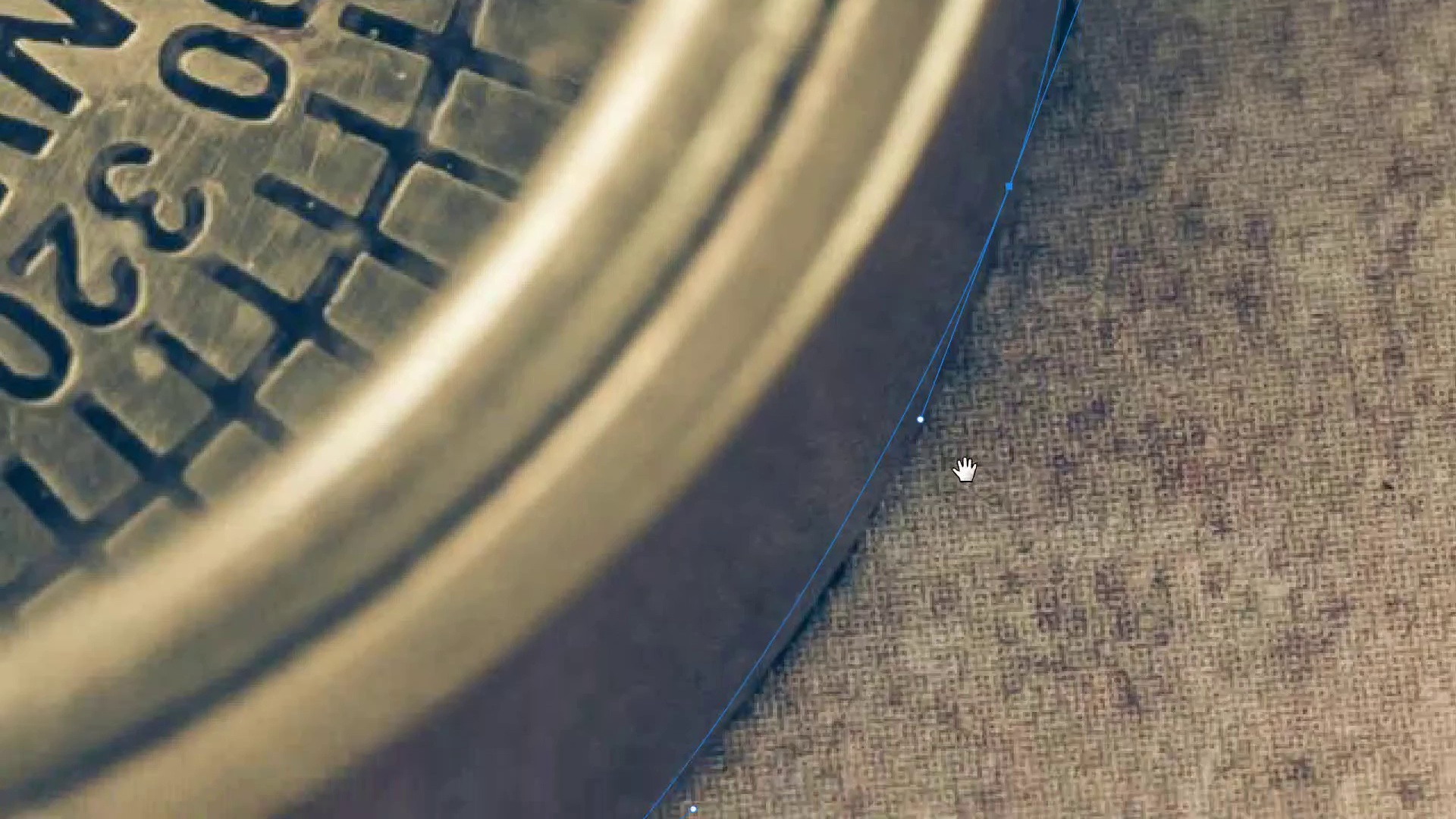 
left_click_drag(start_coordinate=[999, 692], to_coordinate=[1112, 340])
 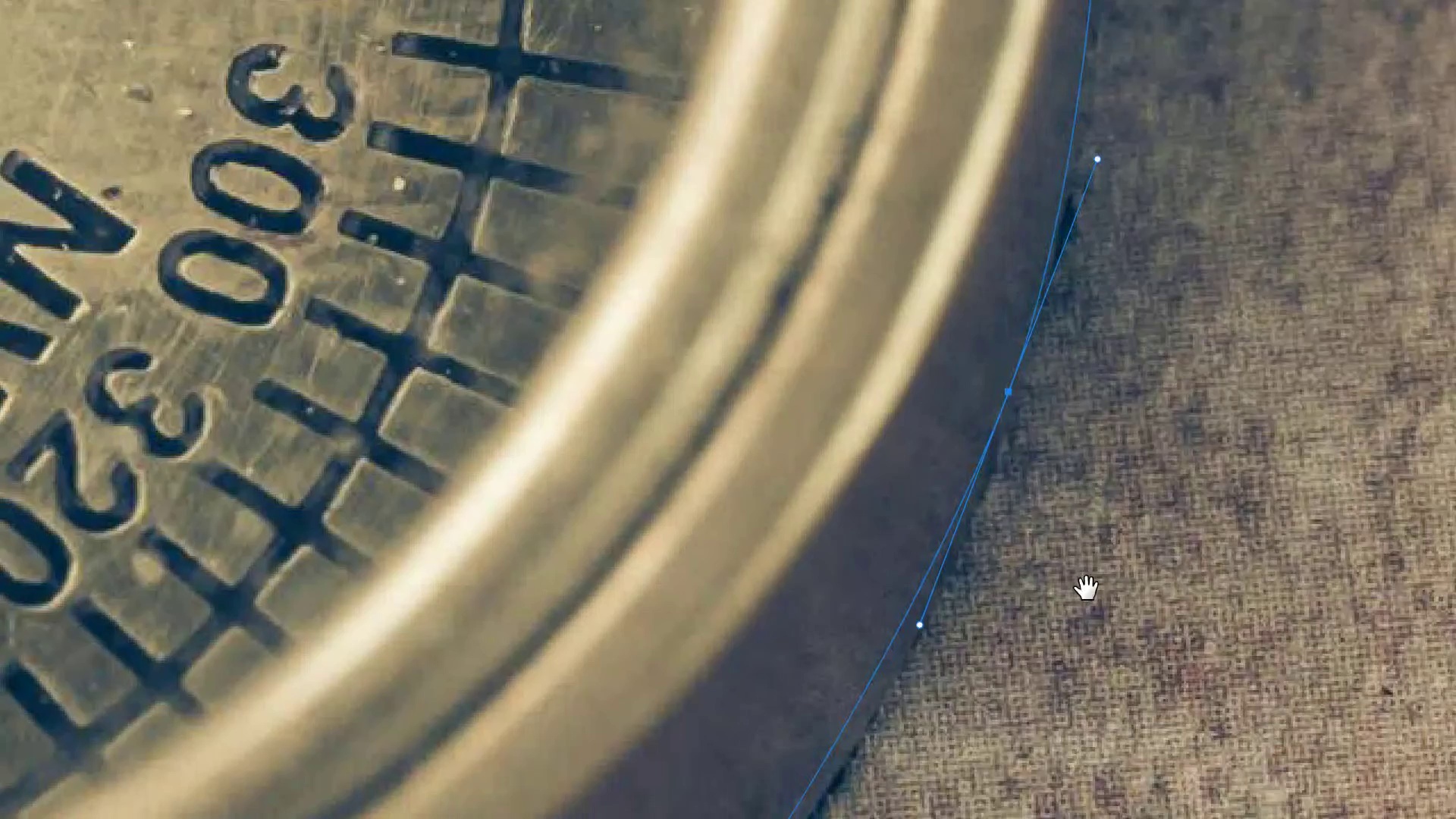 
left_click_drag(start_coordinate=[1087, 588], to_coordinate=[1087, 444])
 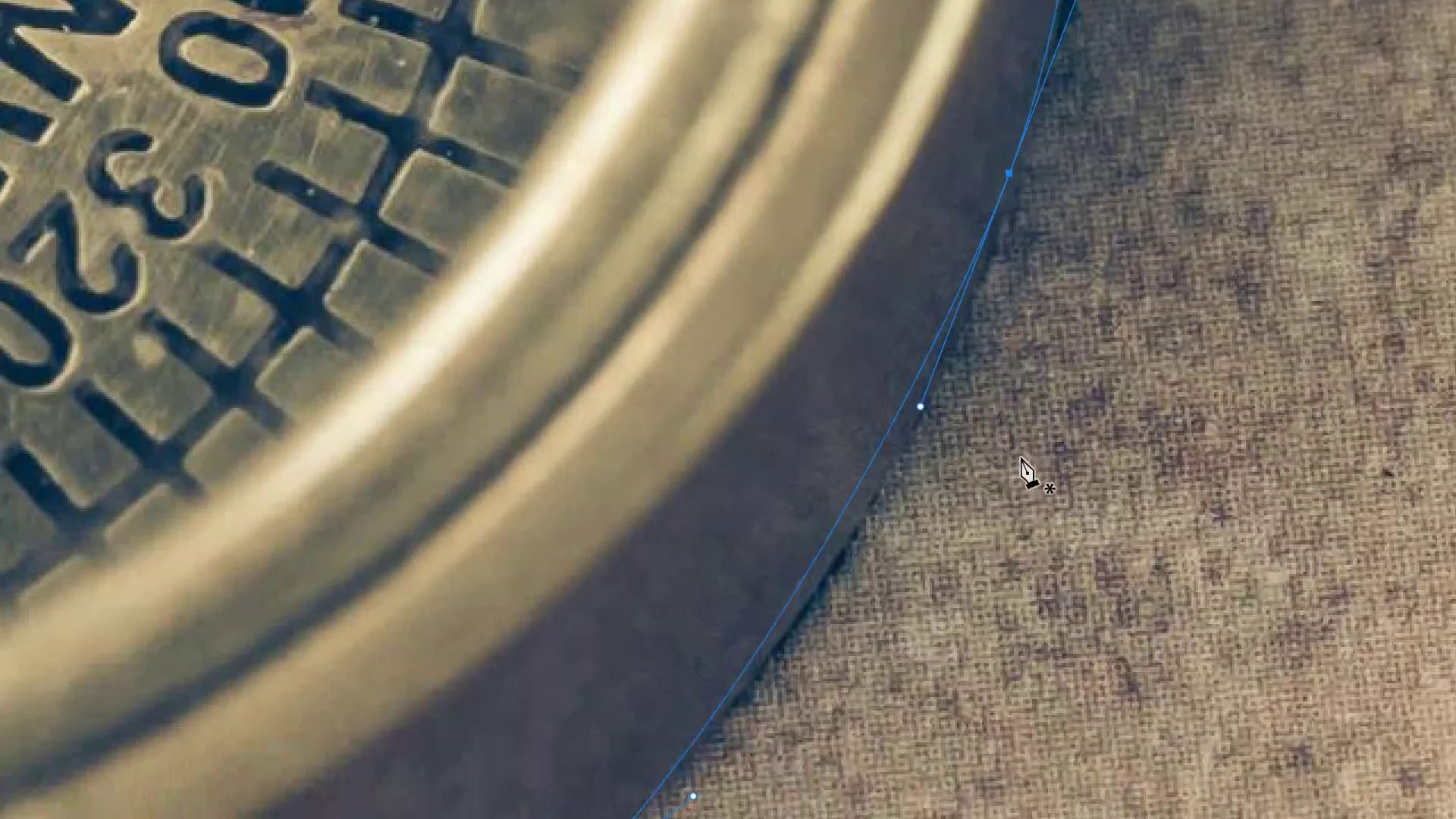 
hold_key(key=Space, duration=0.64)
 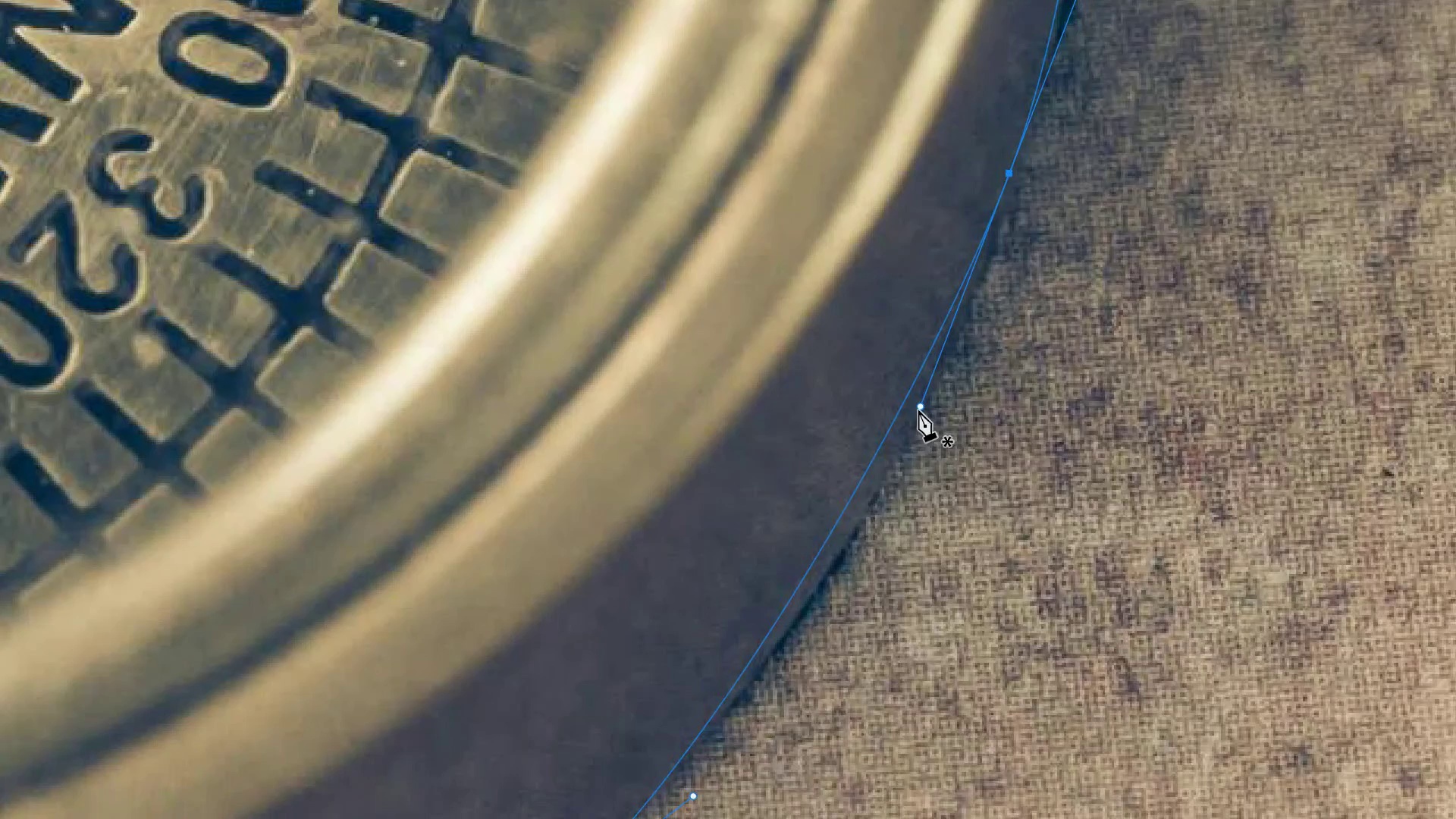 
left_click([921, 409])
 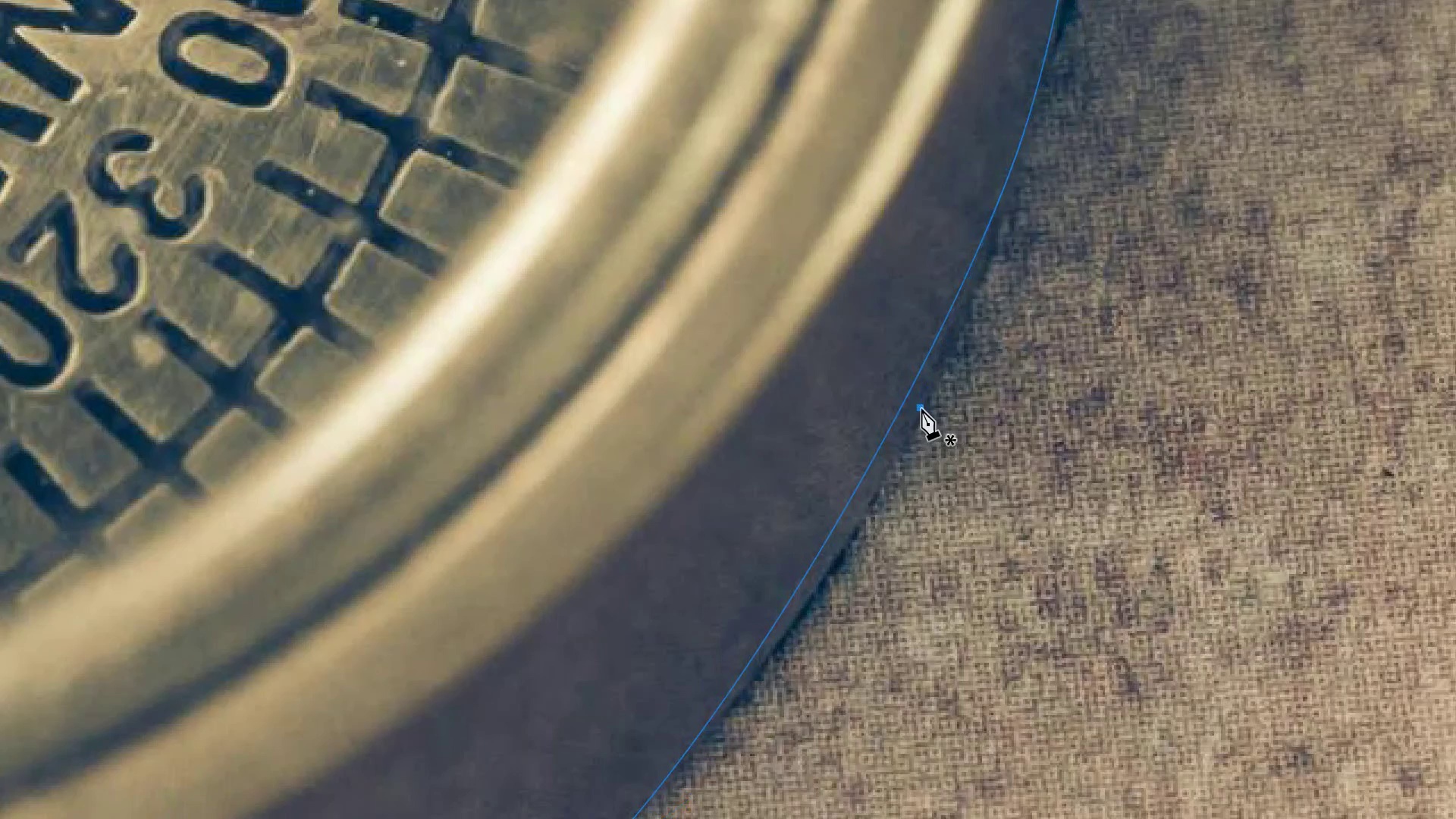 
key(Control+Z)
 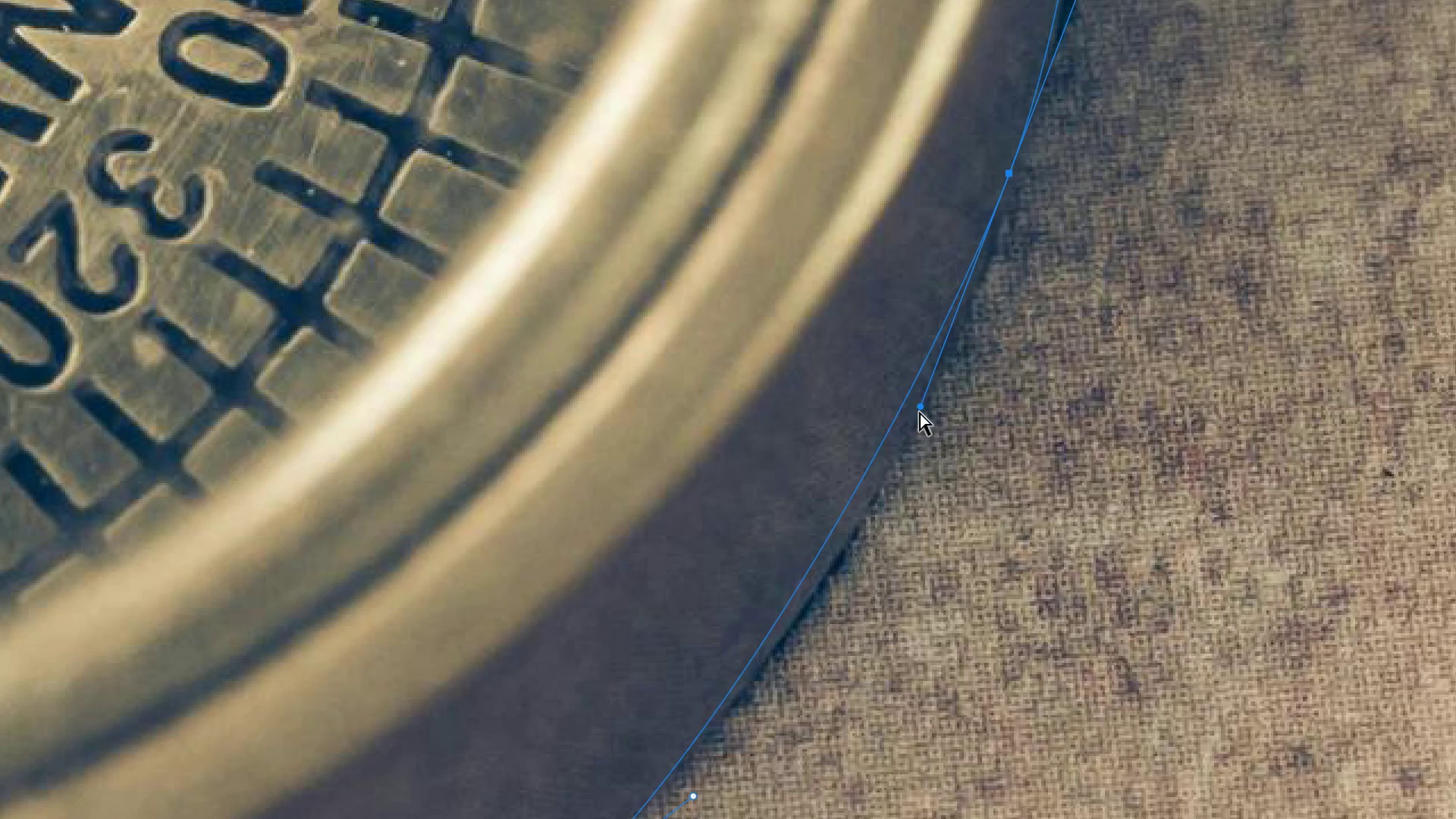 
left_click_drag(start_coordinate=[920, 410], to_coordinate=[944, 431])
 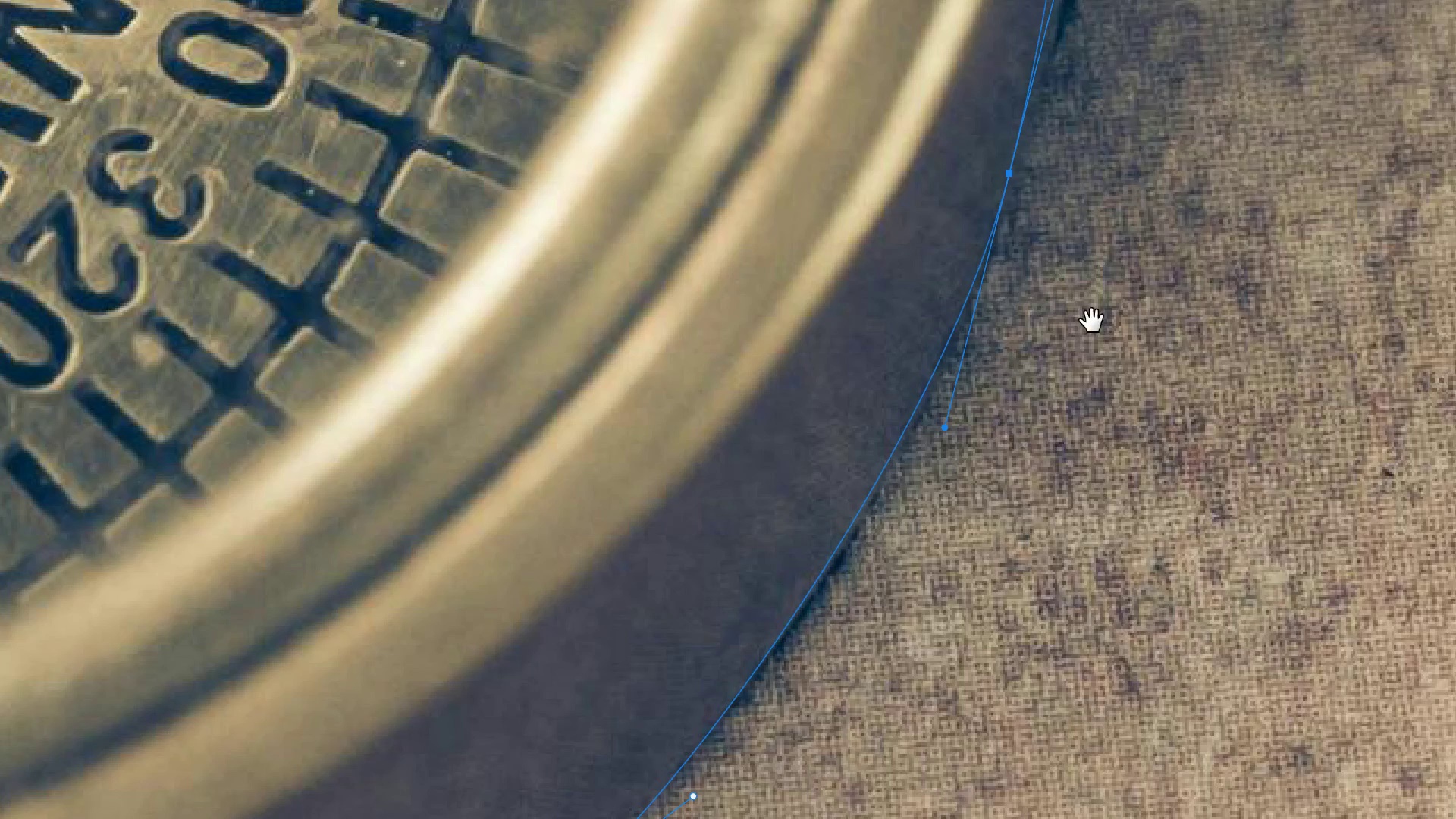 
hold_key(key=Space, duration=1.5)
 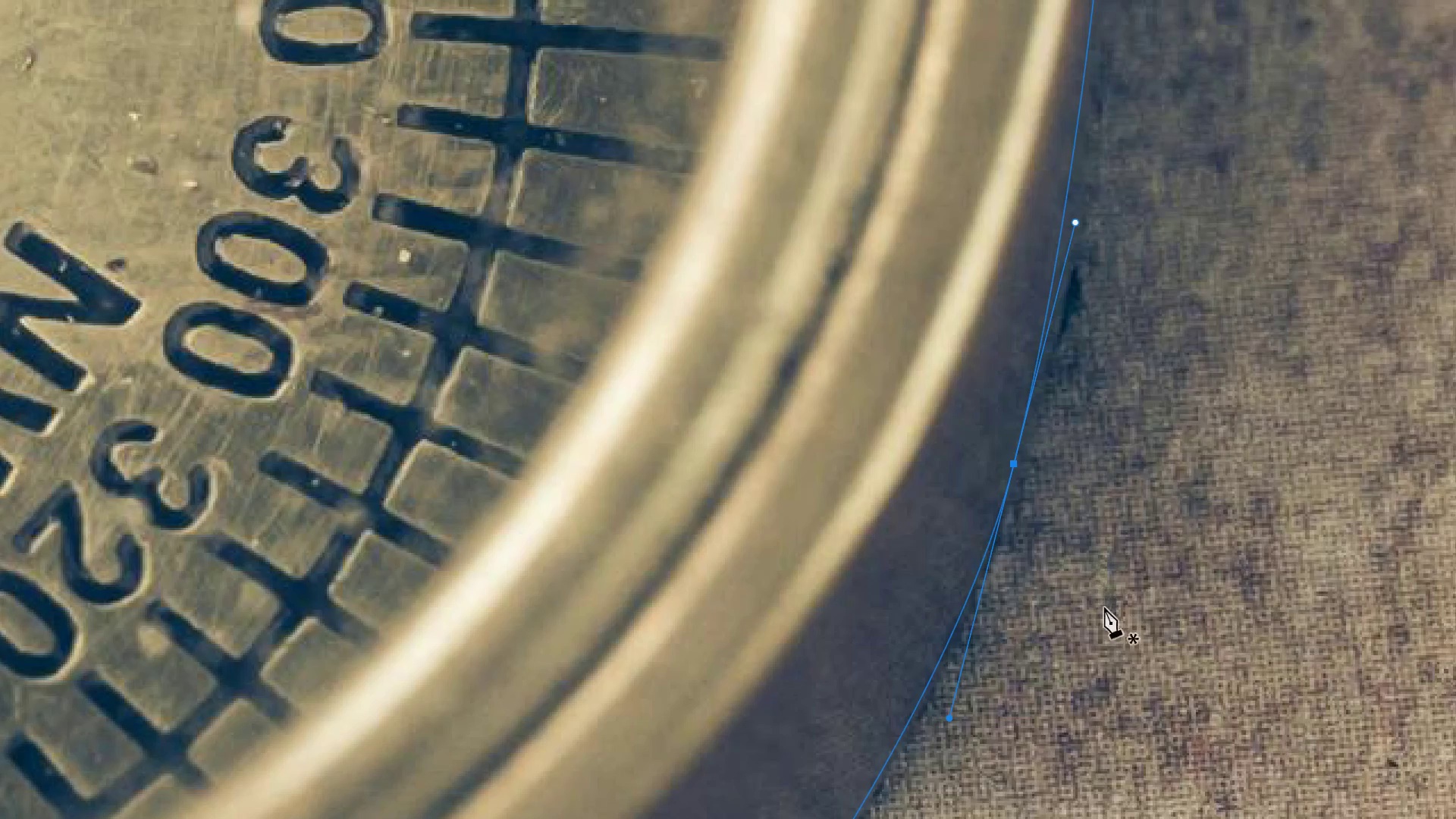 
left_click_drag(start_coordinate=[1102, 307], to_coordinate=[1106, 598])
 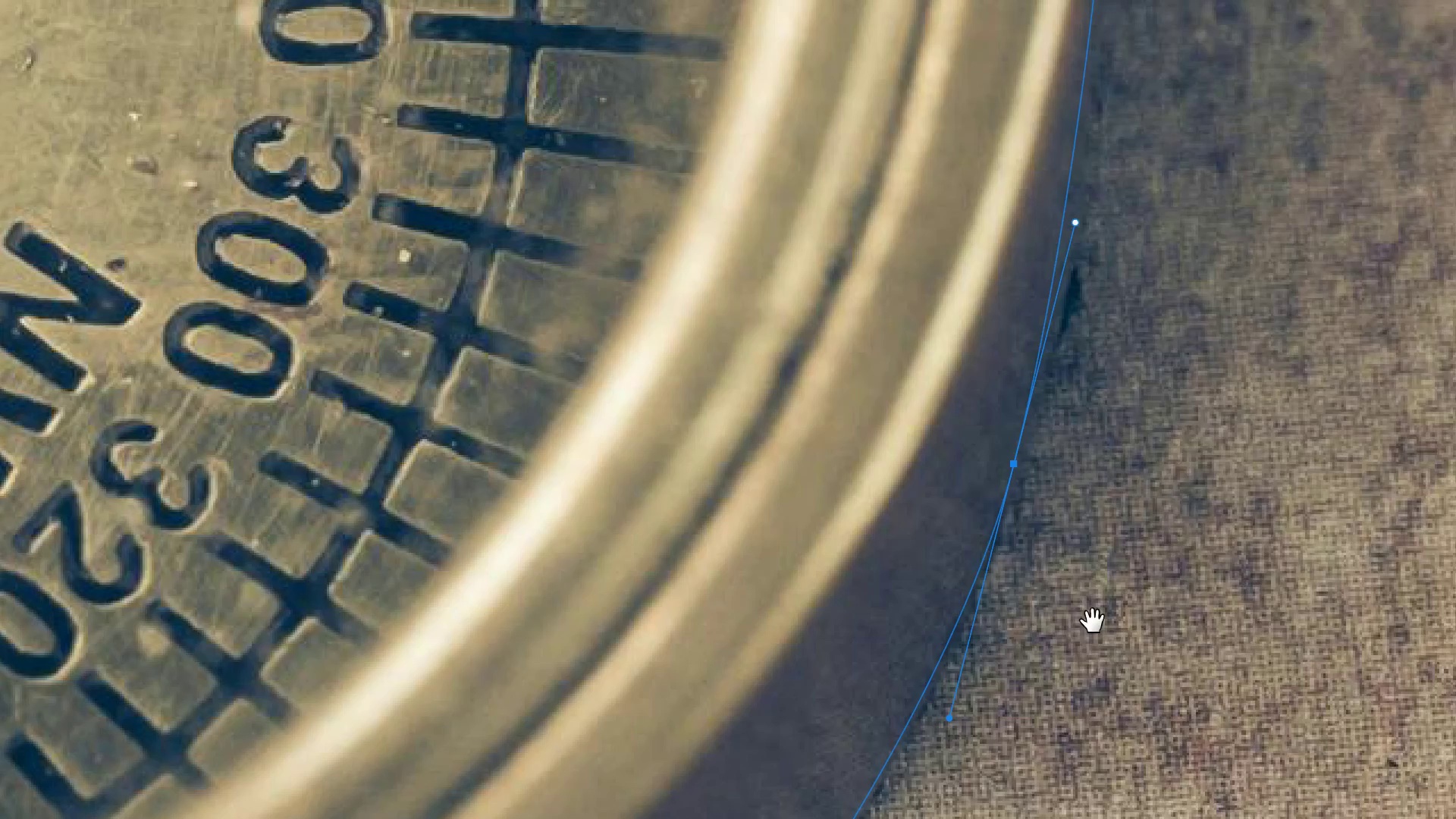 
hold_key(key=Space, duration=0.53)
 